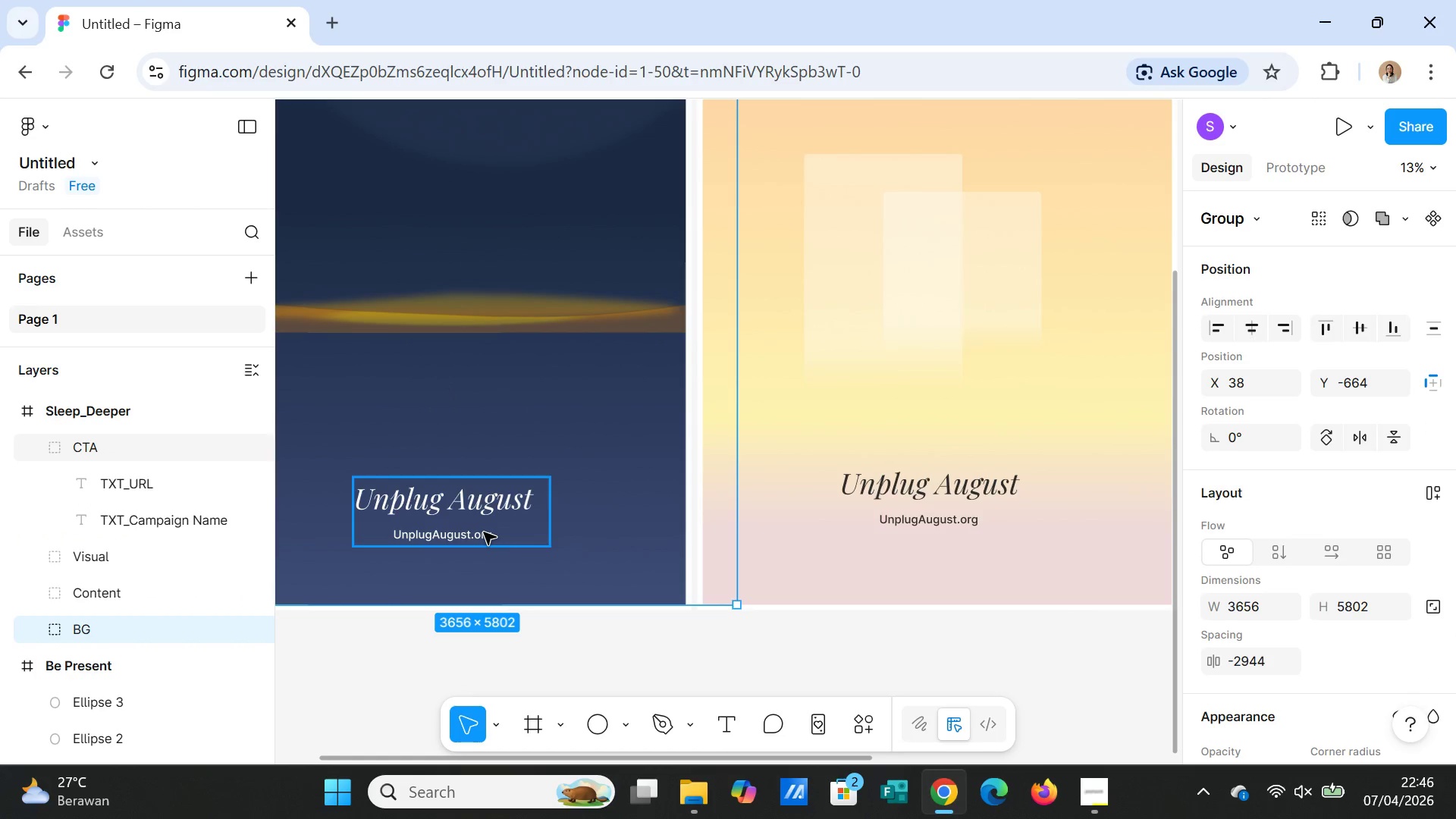 
left_click([483, 532])
 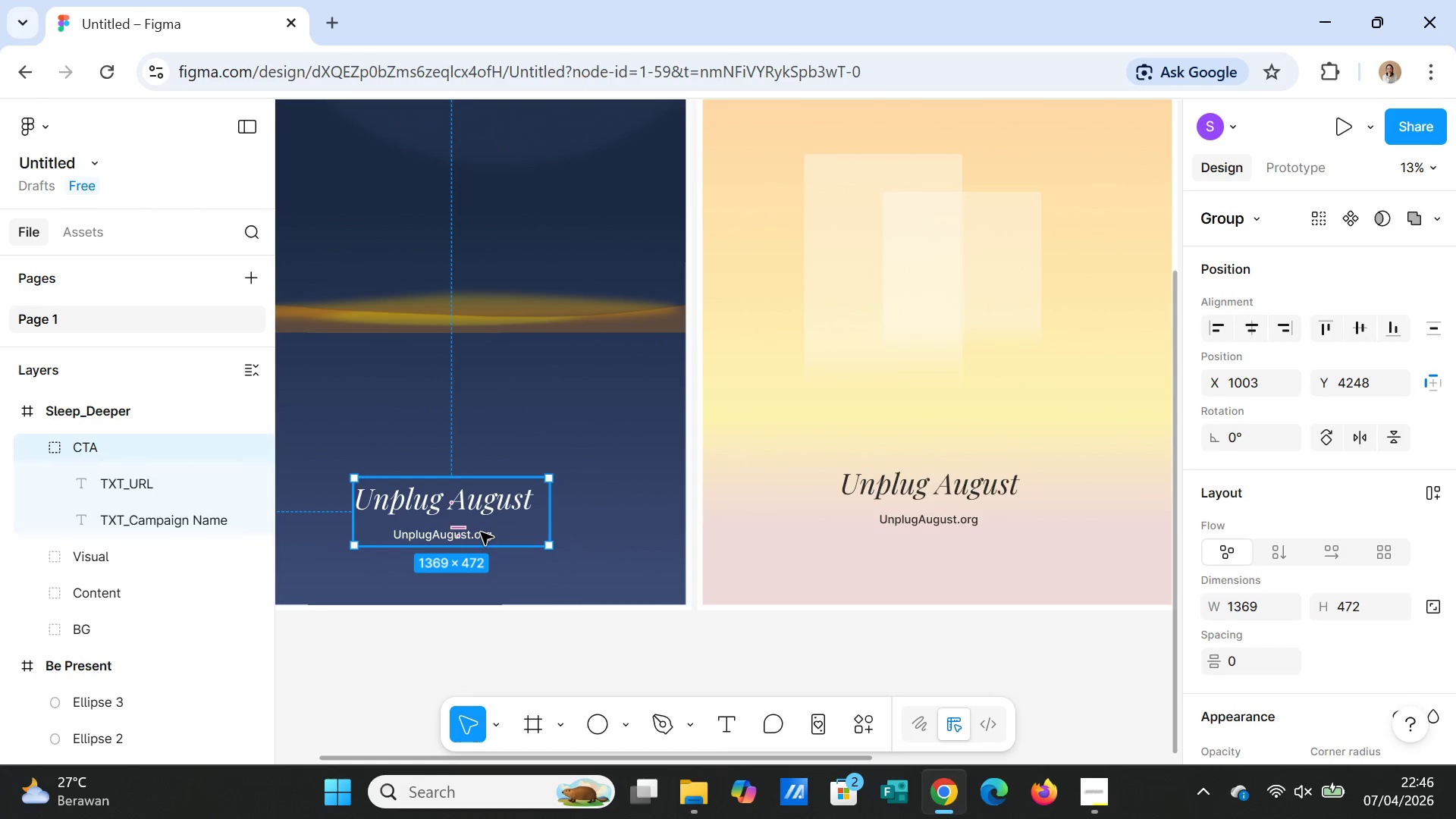 
left_click_drag(start_coordinate=[481, 532], to_coordinate=[480, 520])
 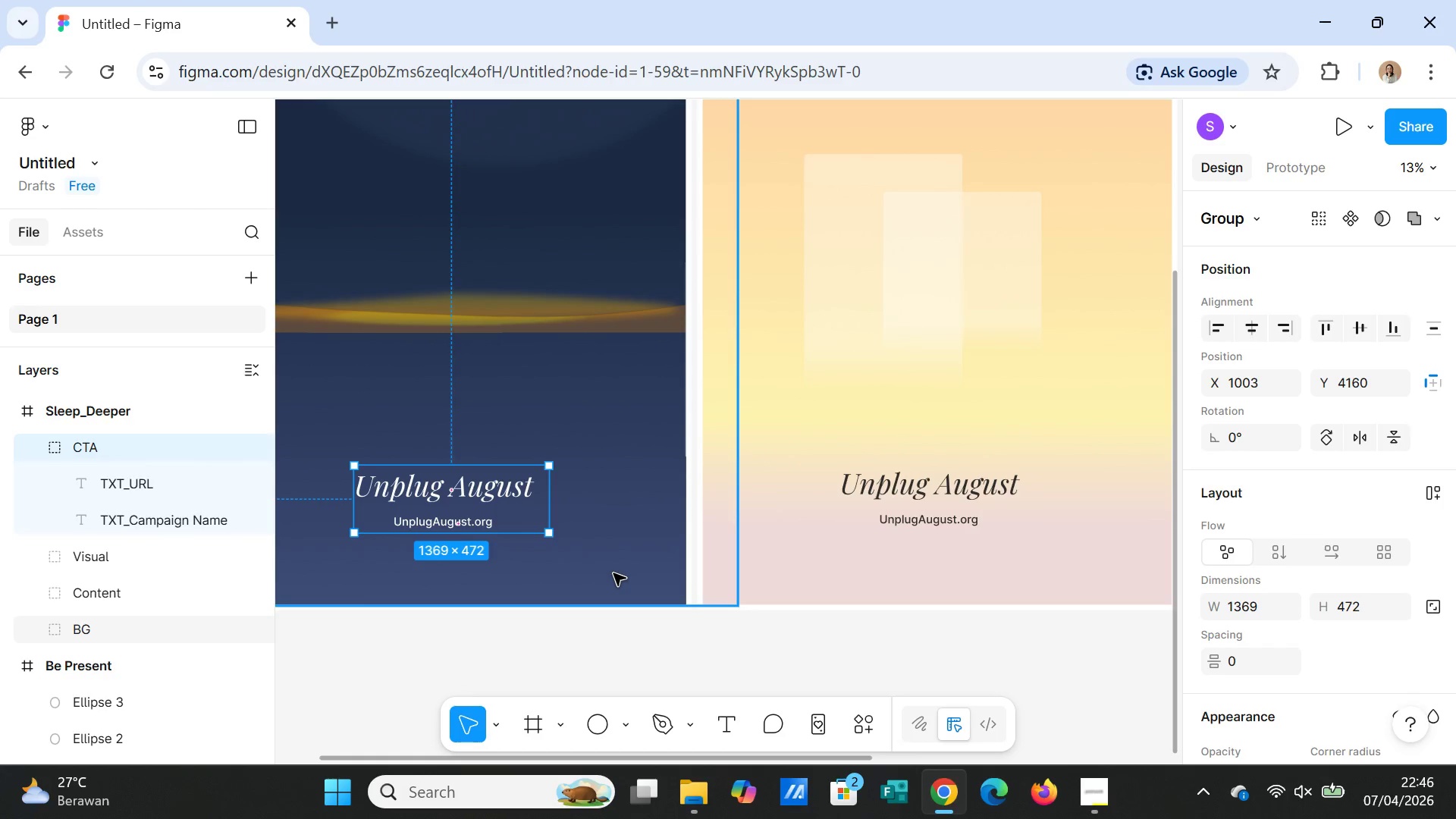 
left_click([613, 573])
 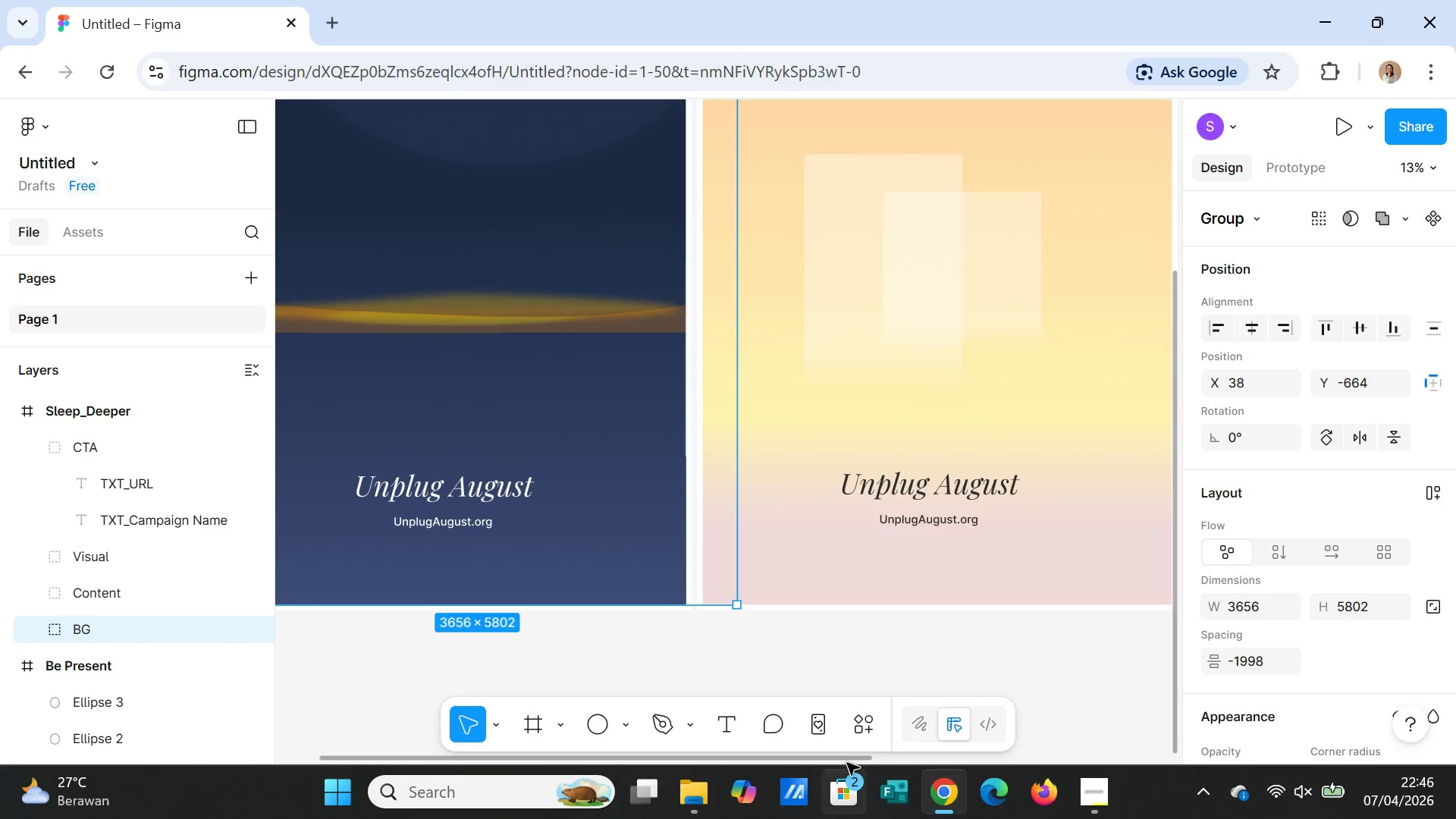 
left_click_drag(start_coordinate=[844, 761], to_coordinate=[1212, 761])
 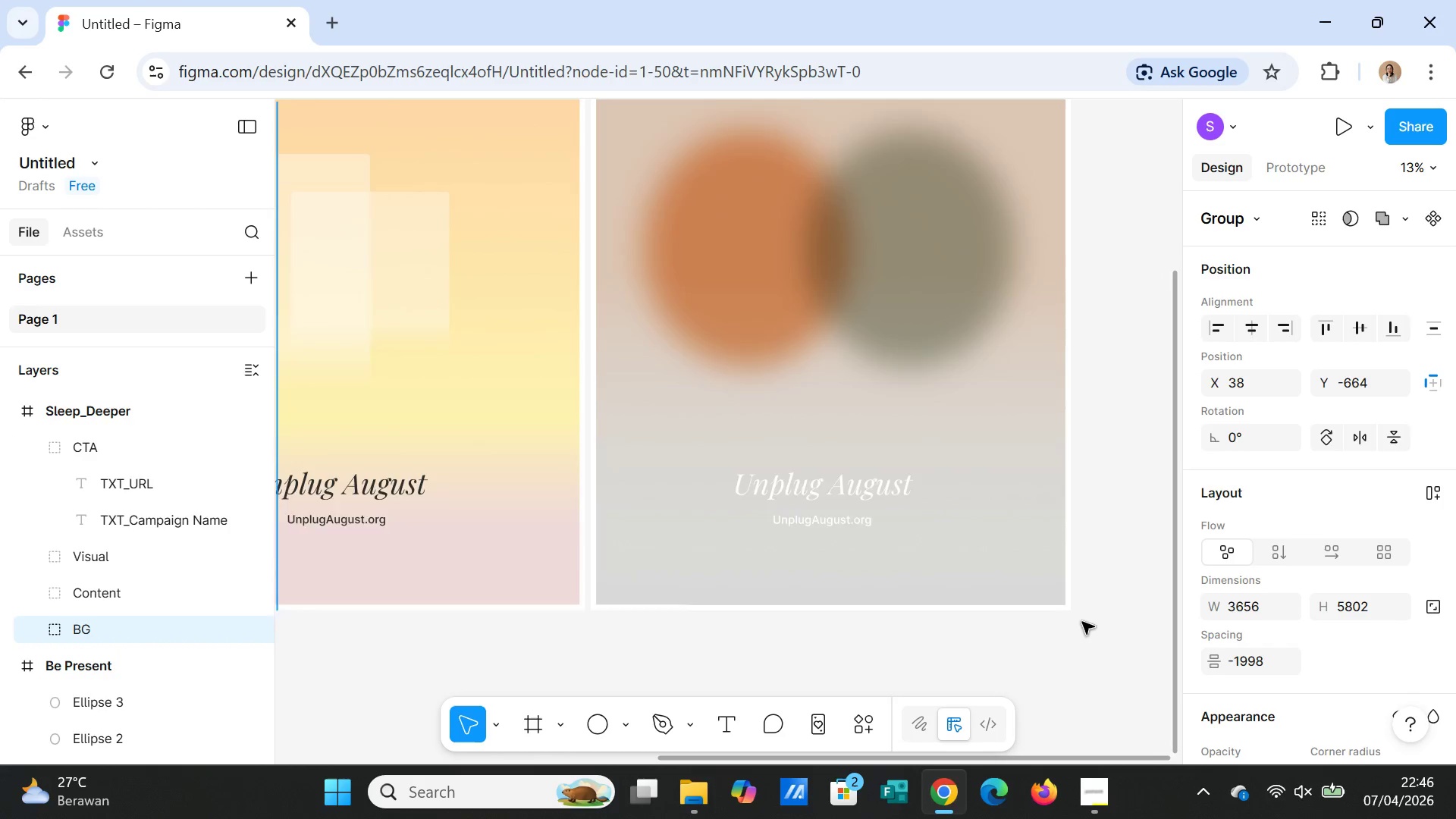 
scroll: coordinate [1082, 622], scroll_direction: up, amount: 6.0
 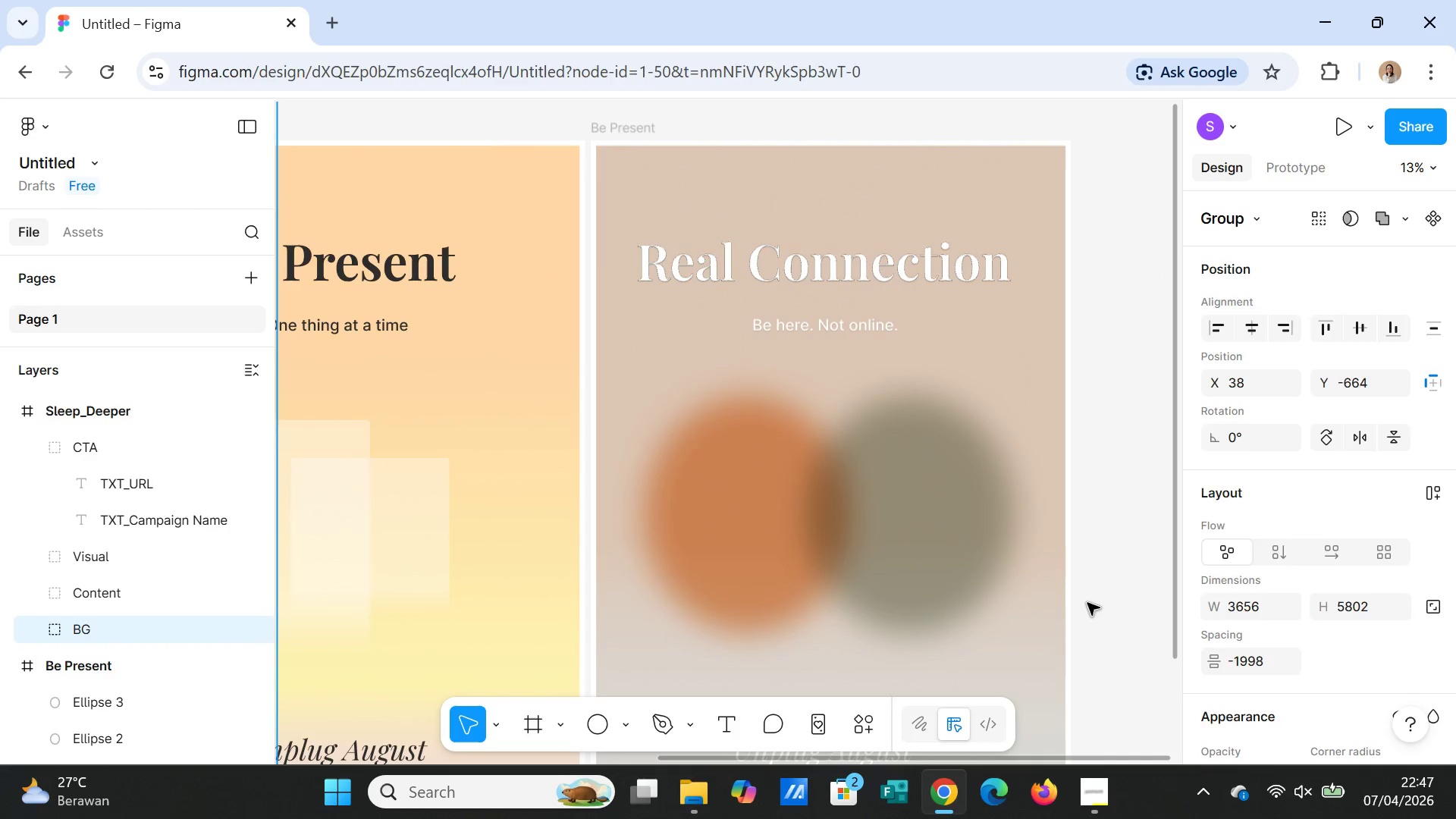 
left_click([1087, 603])
 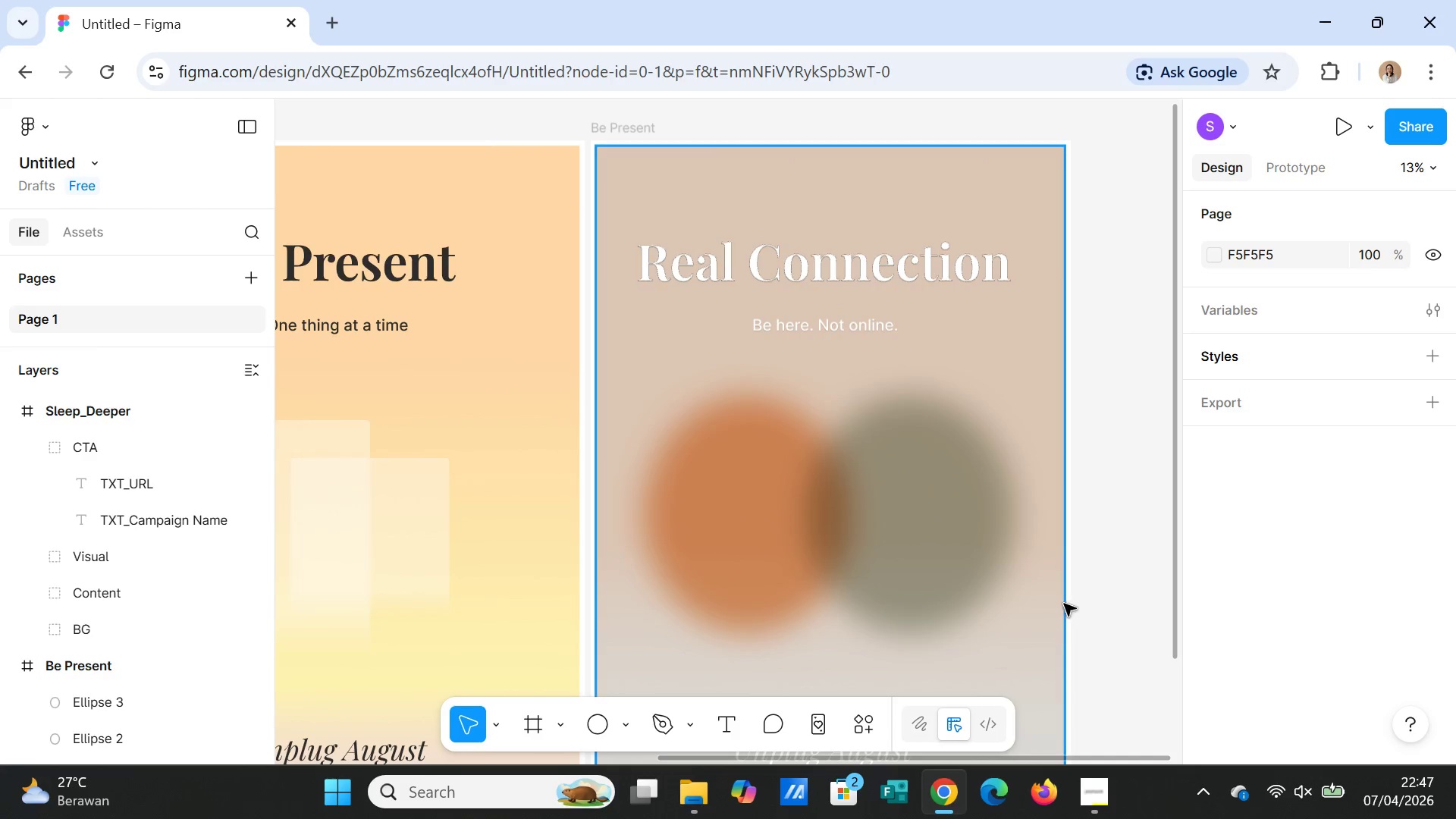 
scroll: coordinate [975, 618], scroll_direction: up, amount: 2.0
 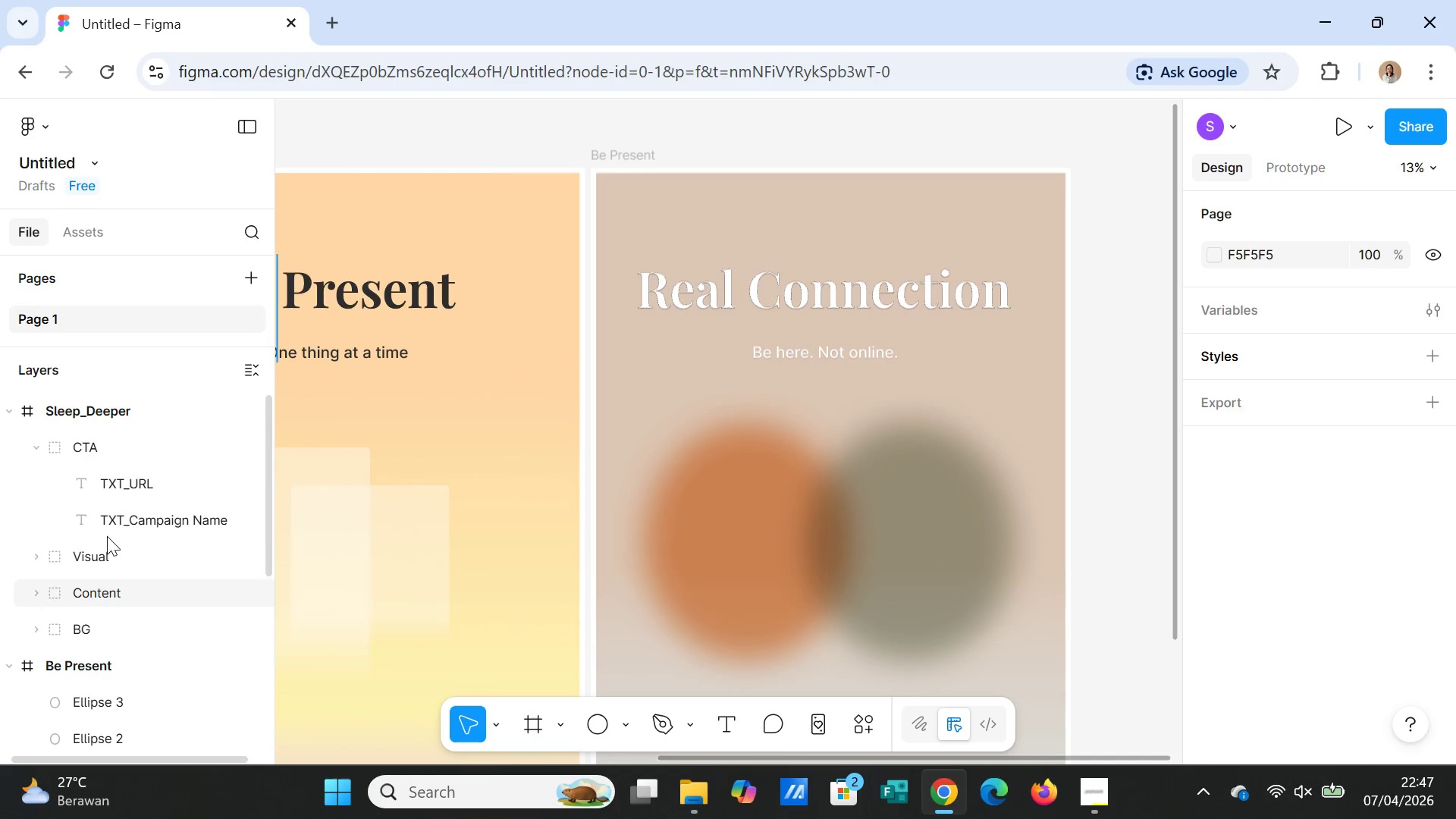 
wait(17.67)
 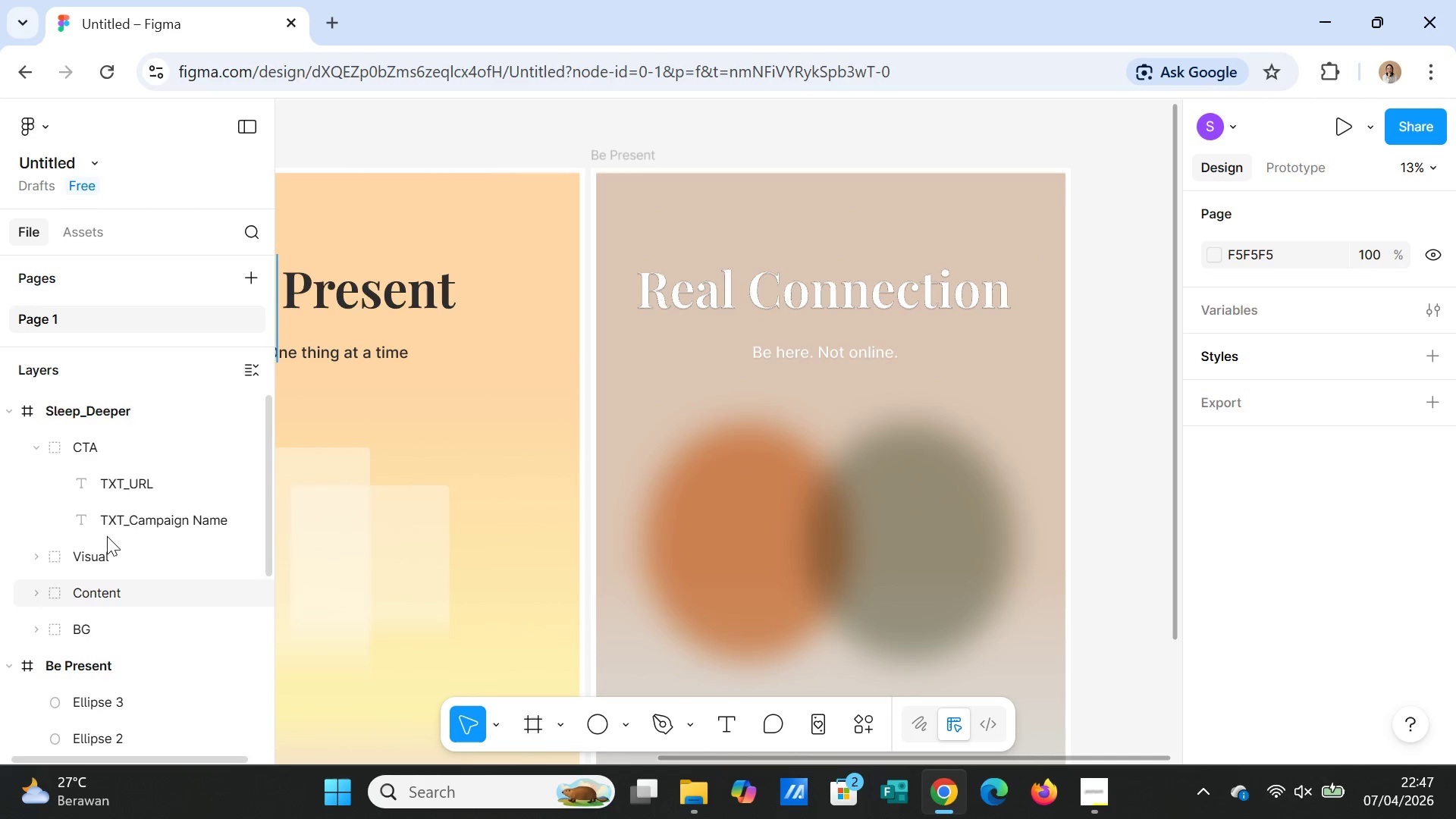 
left_click([796, 394])
 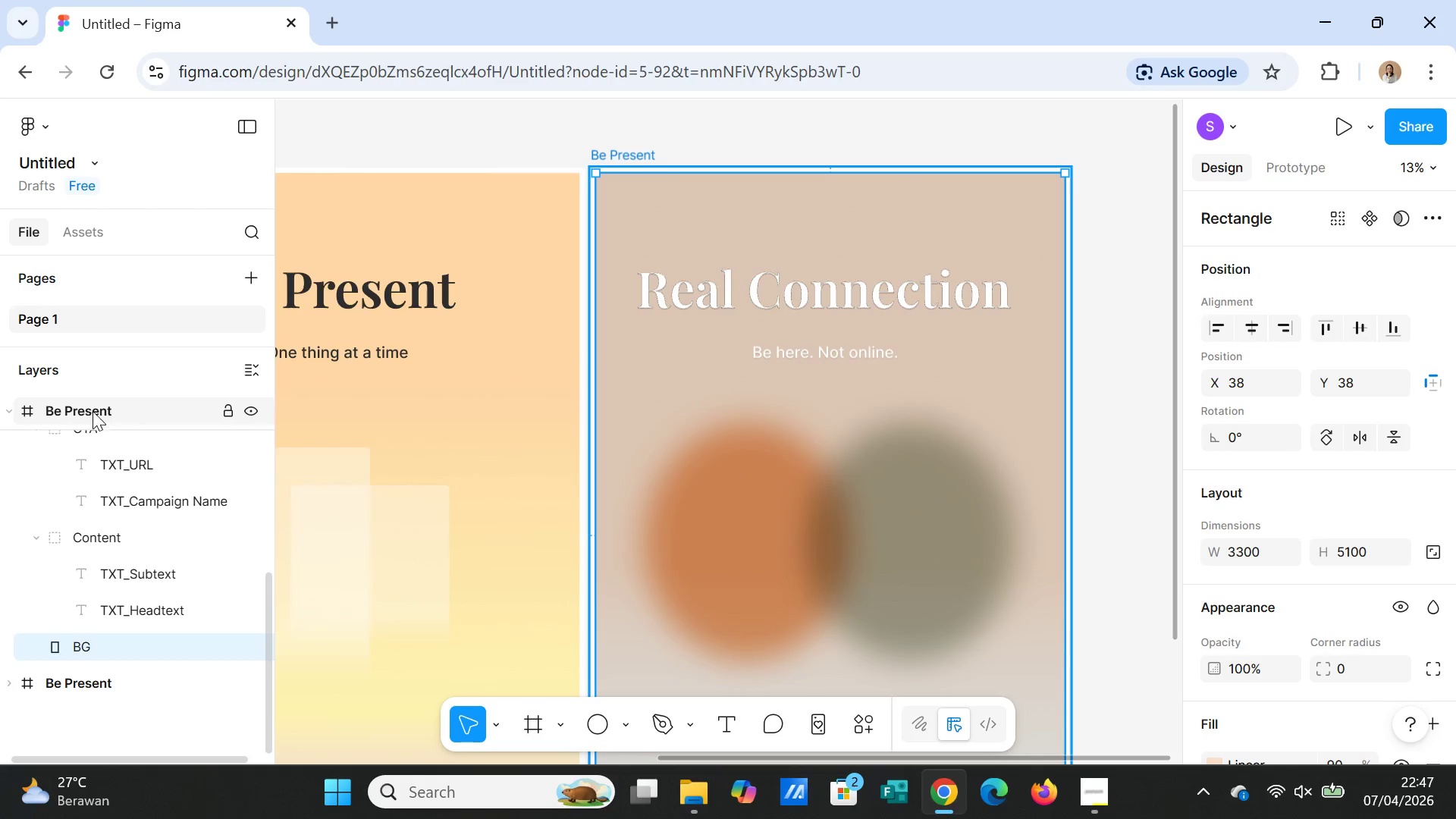 
scroll: coordinate [180, 504], scroll_direction: up, amount: 4.0
 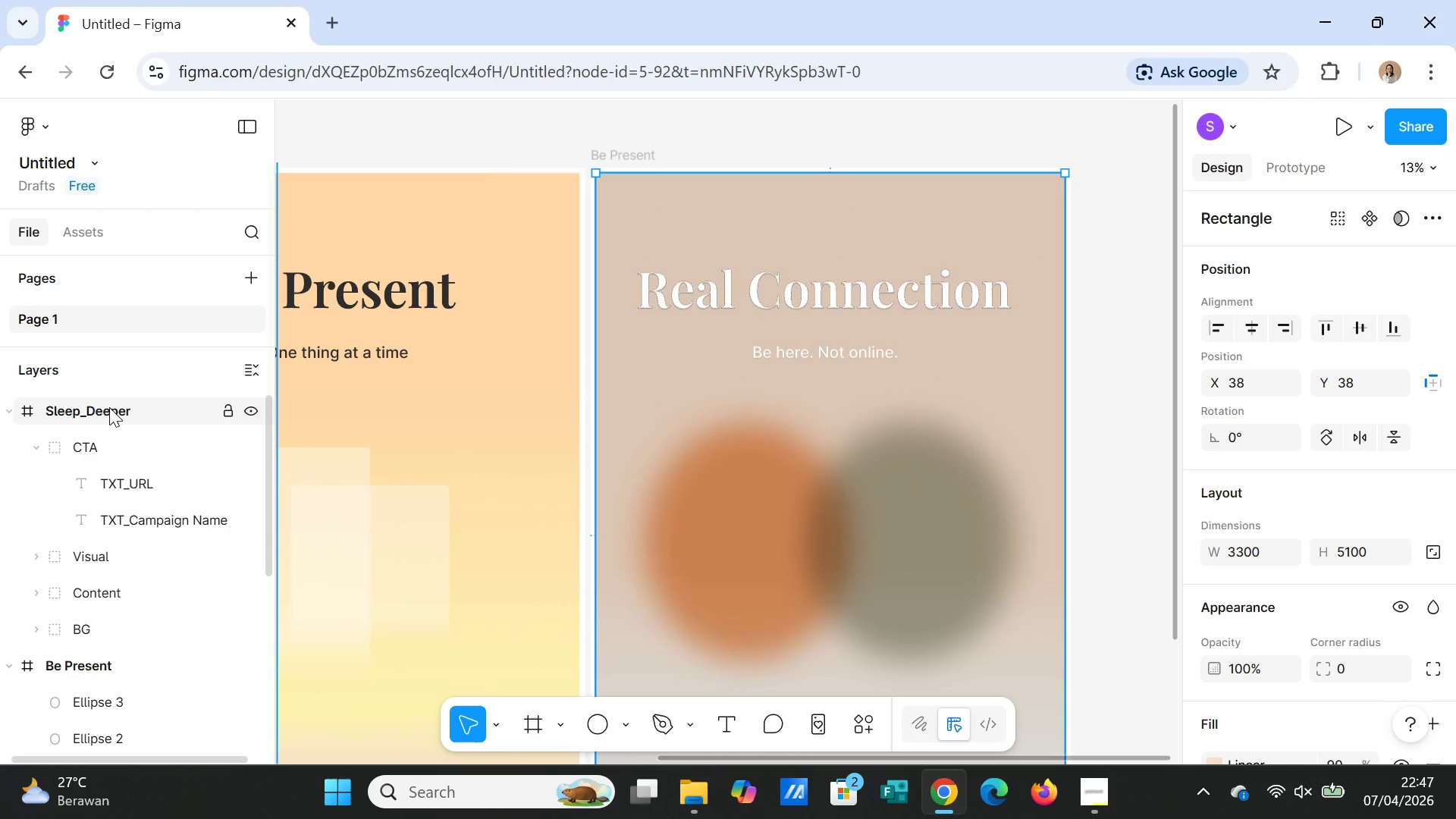 
left_click([109, 407])
 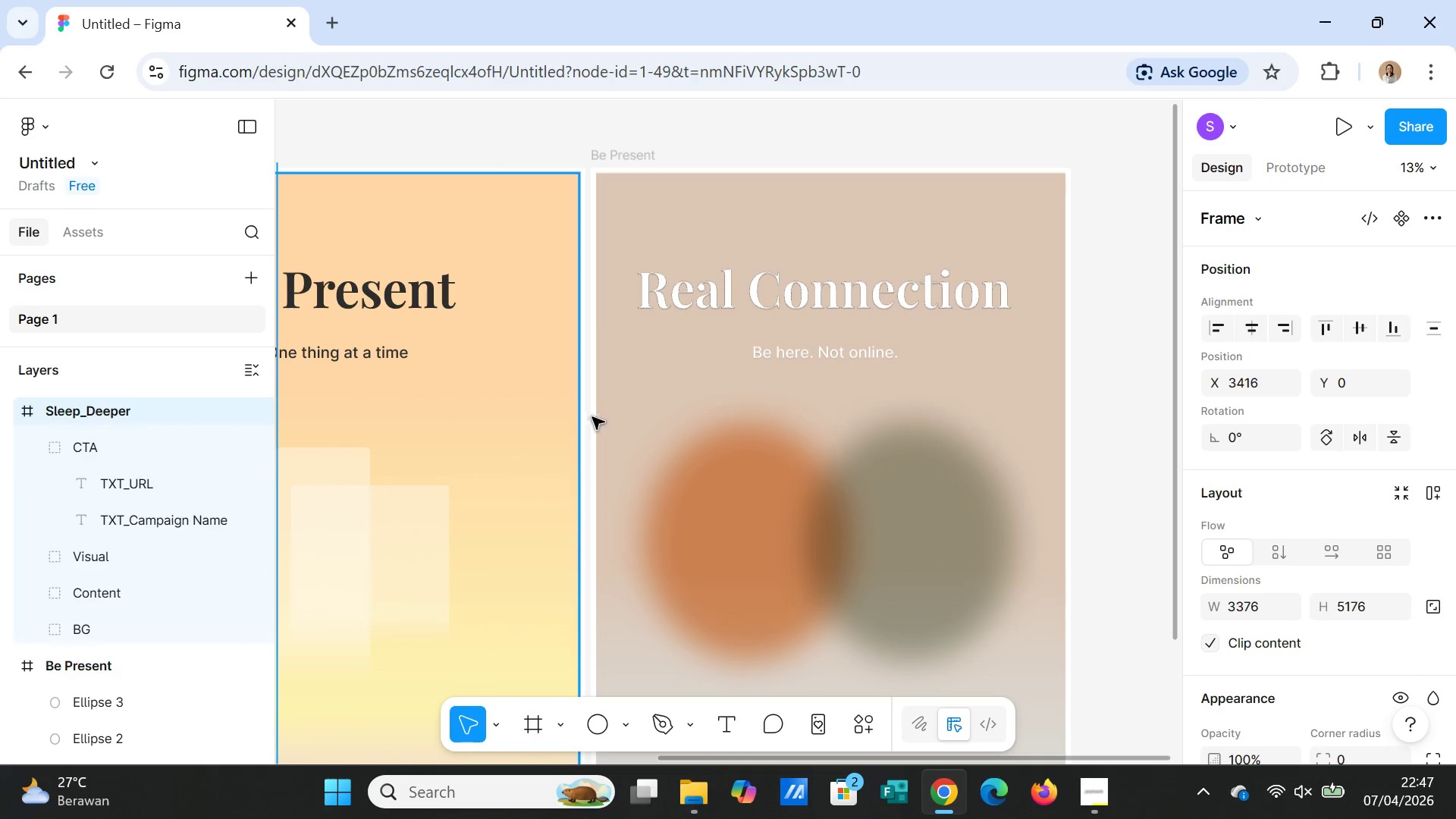 
left_click([683, 431])
 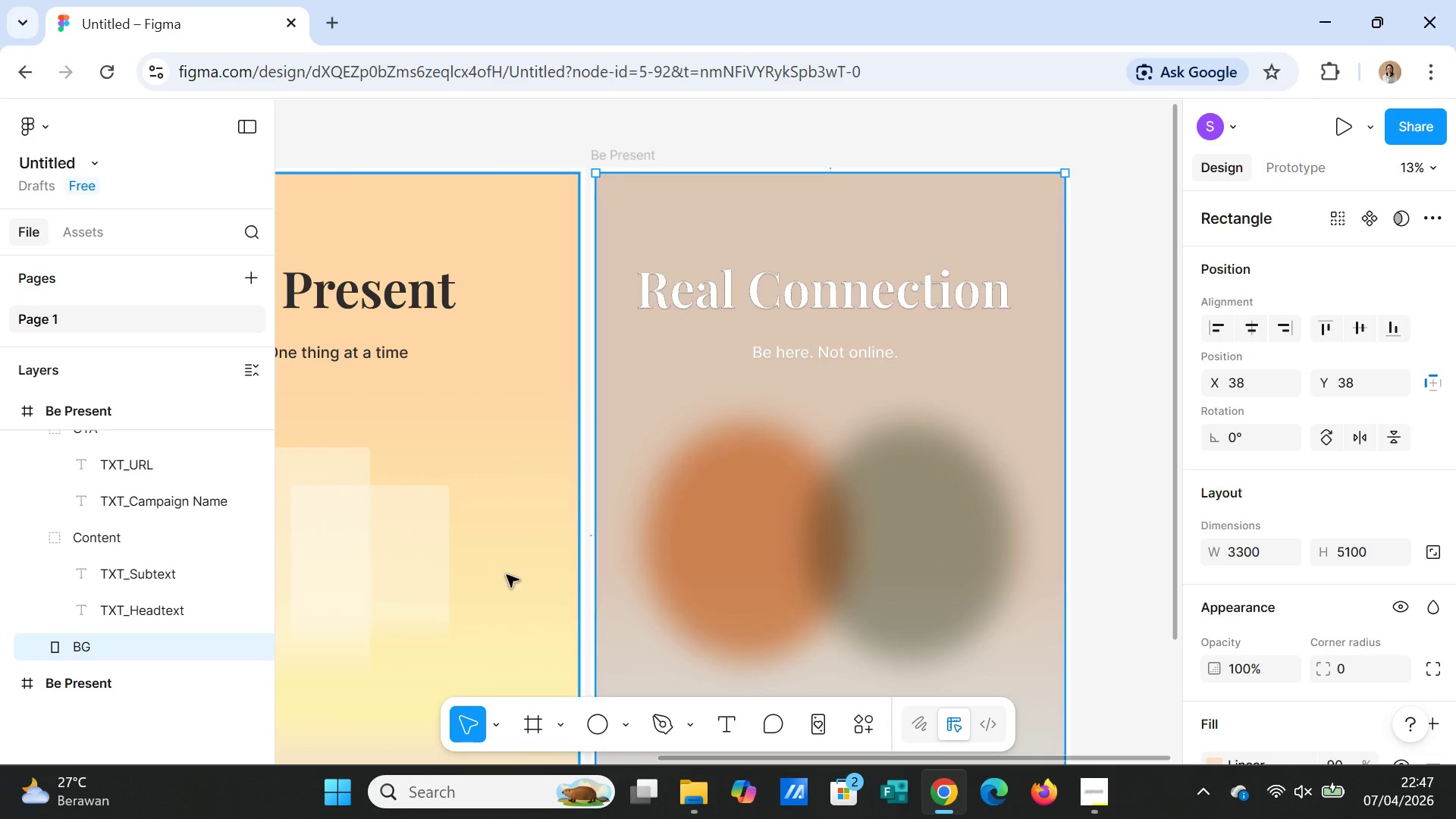 
scroll: coordinate [134, 587], scroll_direction: up, amount: 2.0
 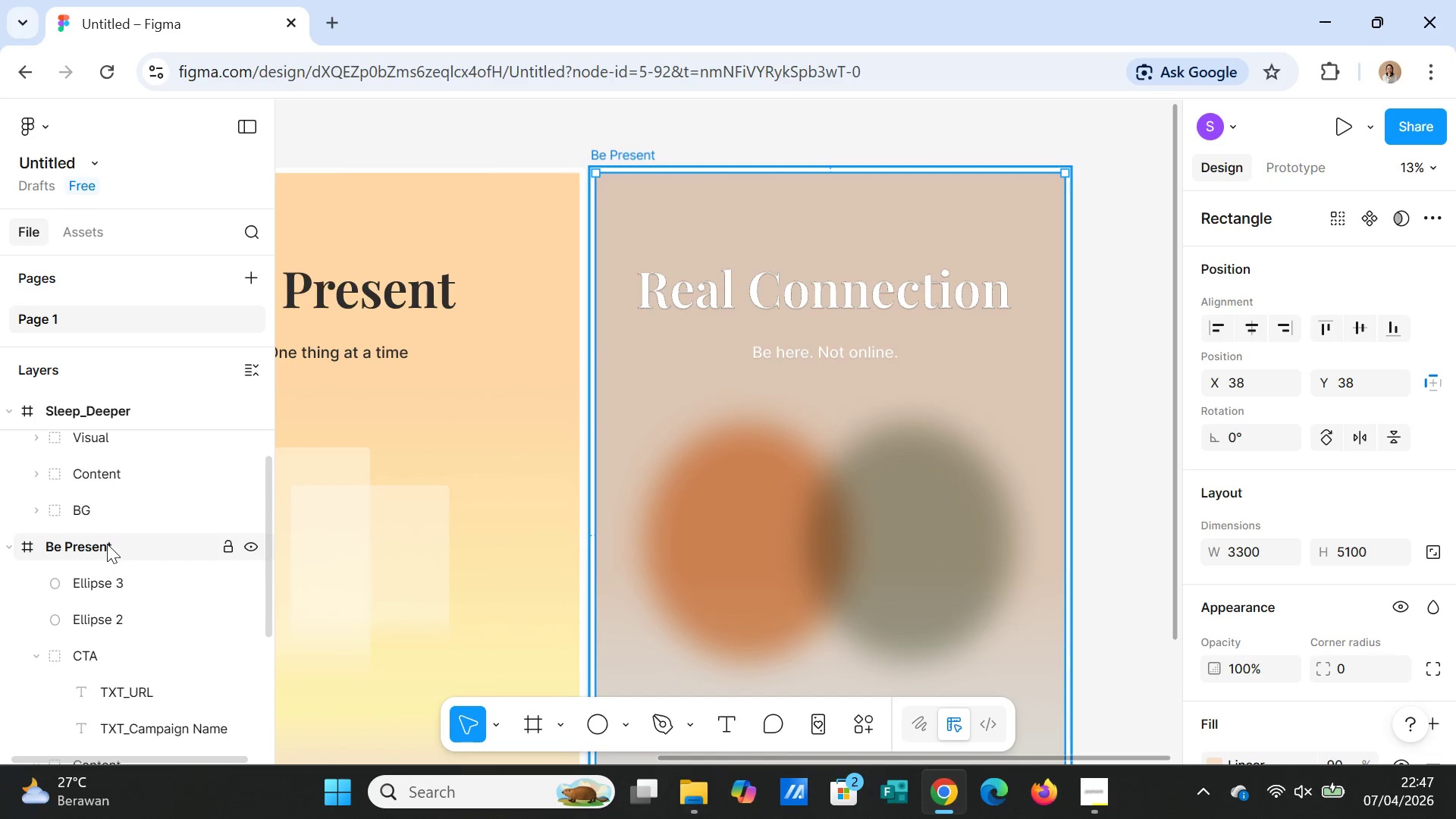 
left_click([106, 542])
 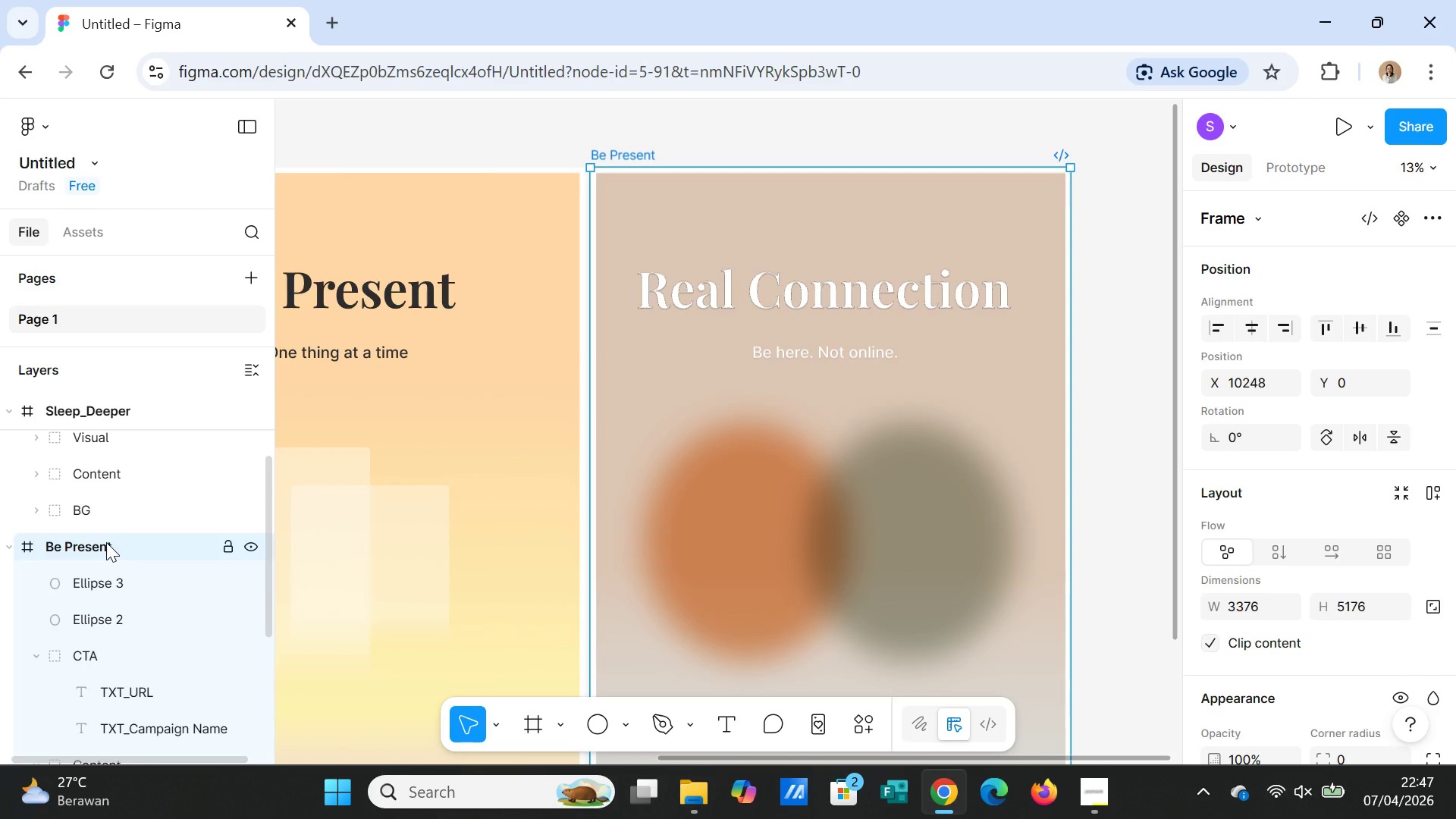 
double_click([106, 542])
 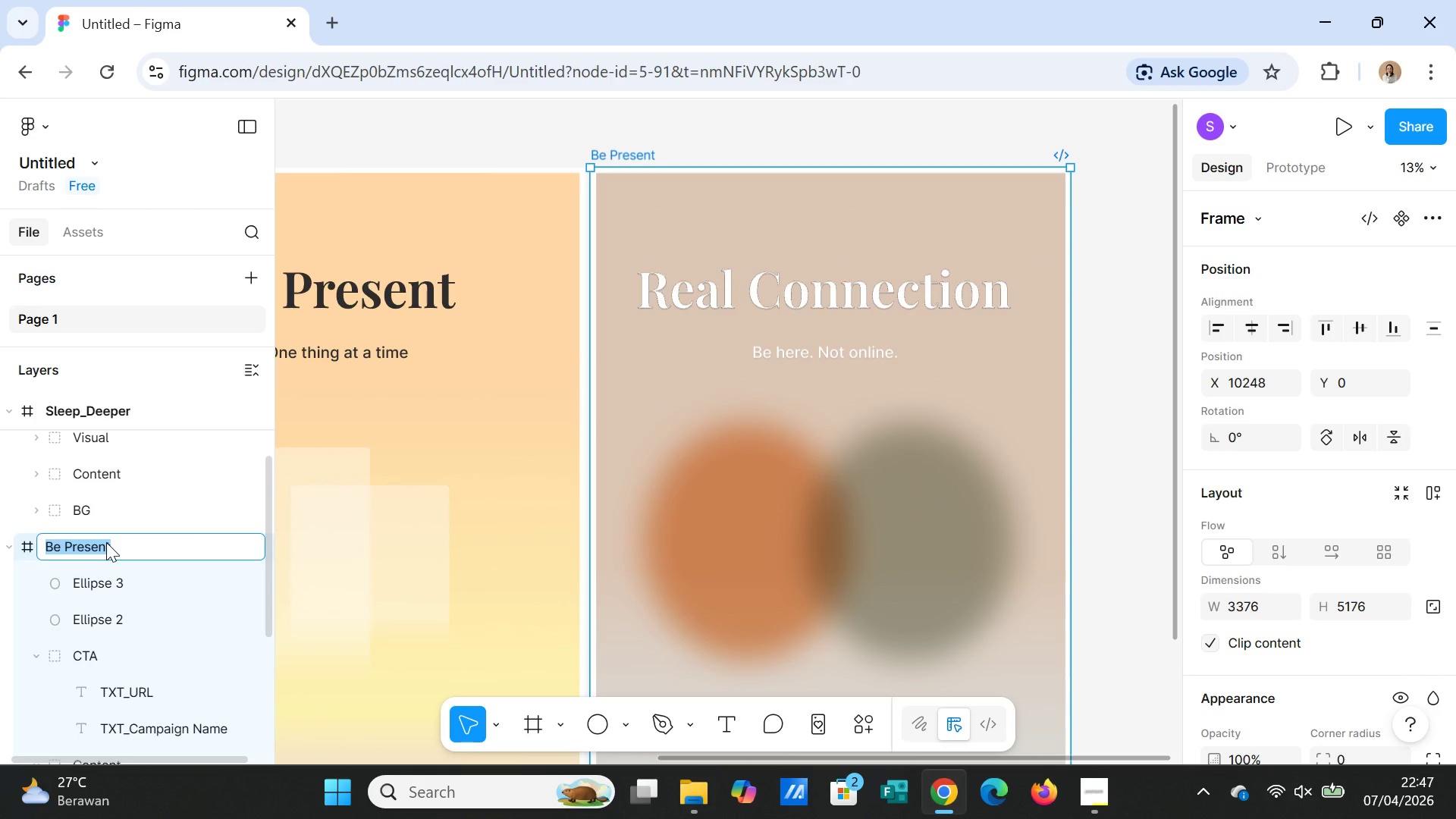 
type(real Connection)
 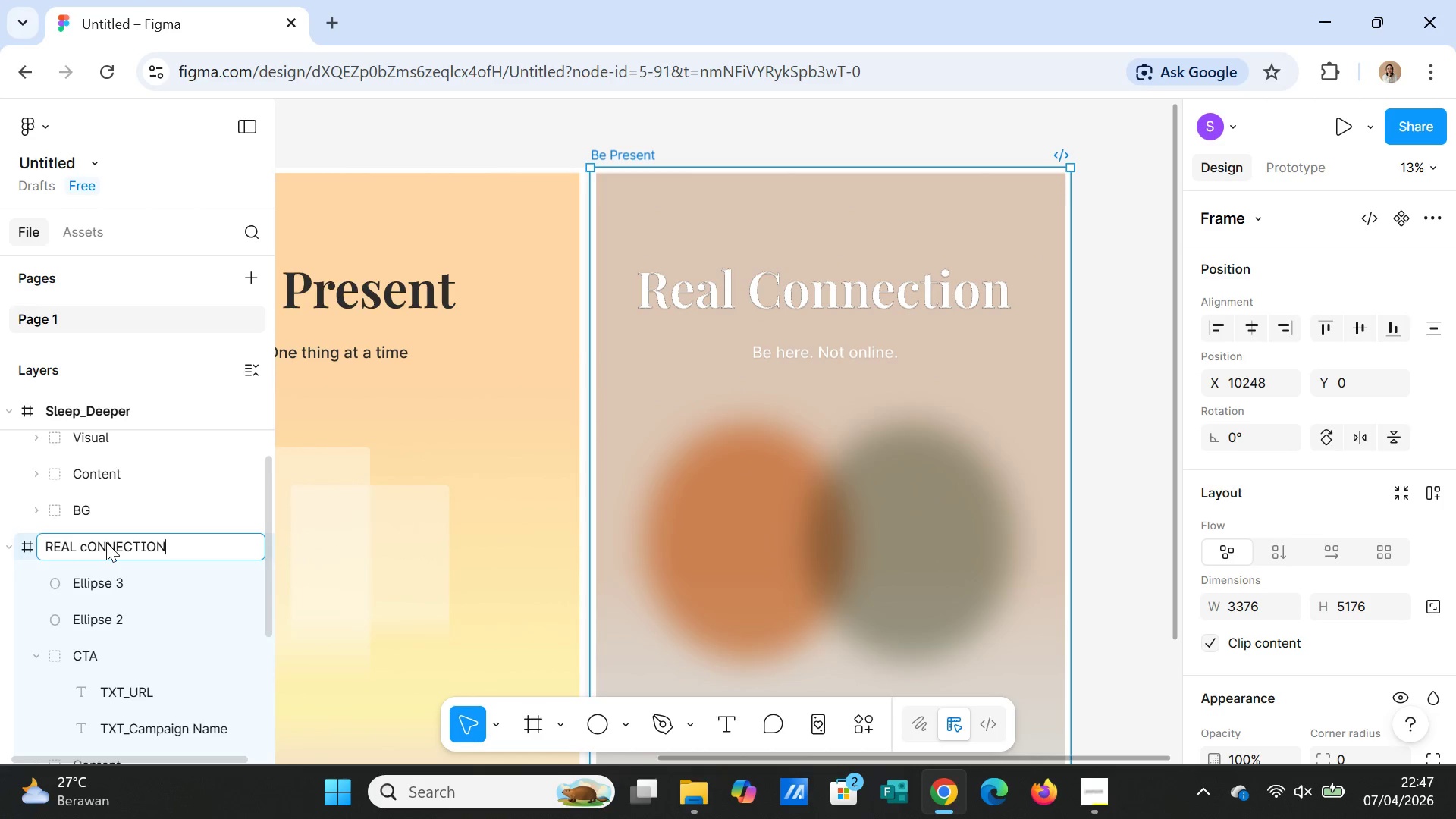 
hold_key(key=Backspace, duration=1.25)
 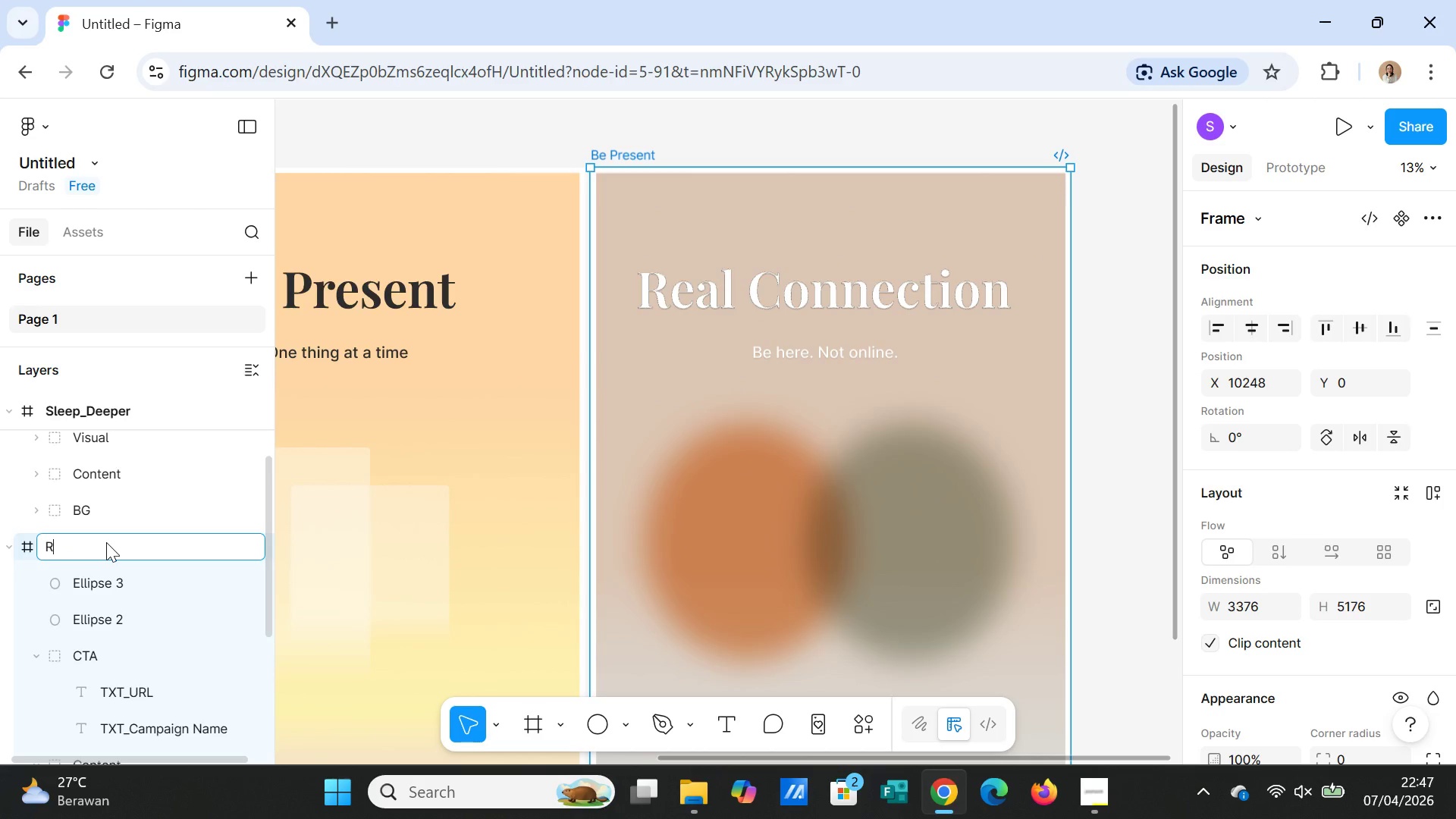 
type(Real Connection)
 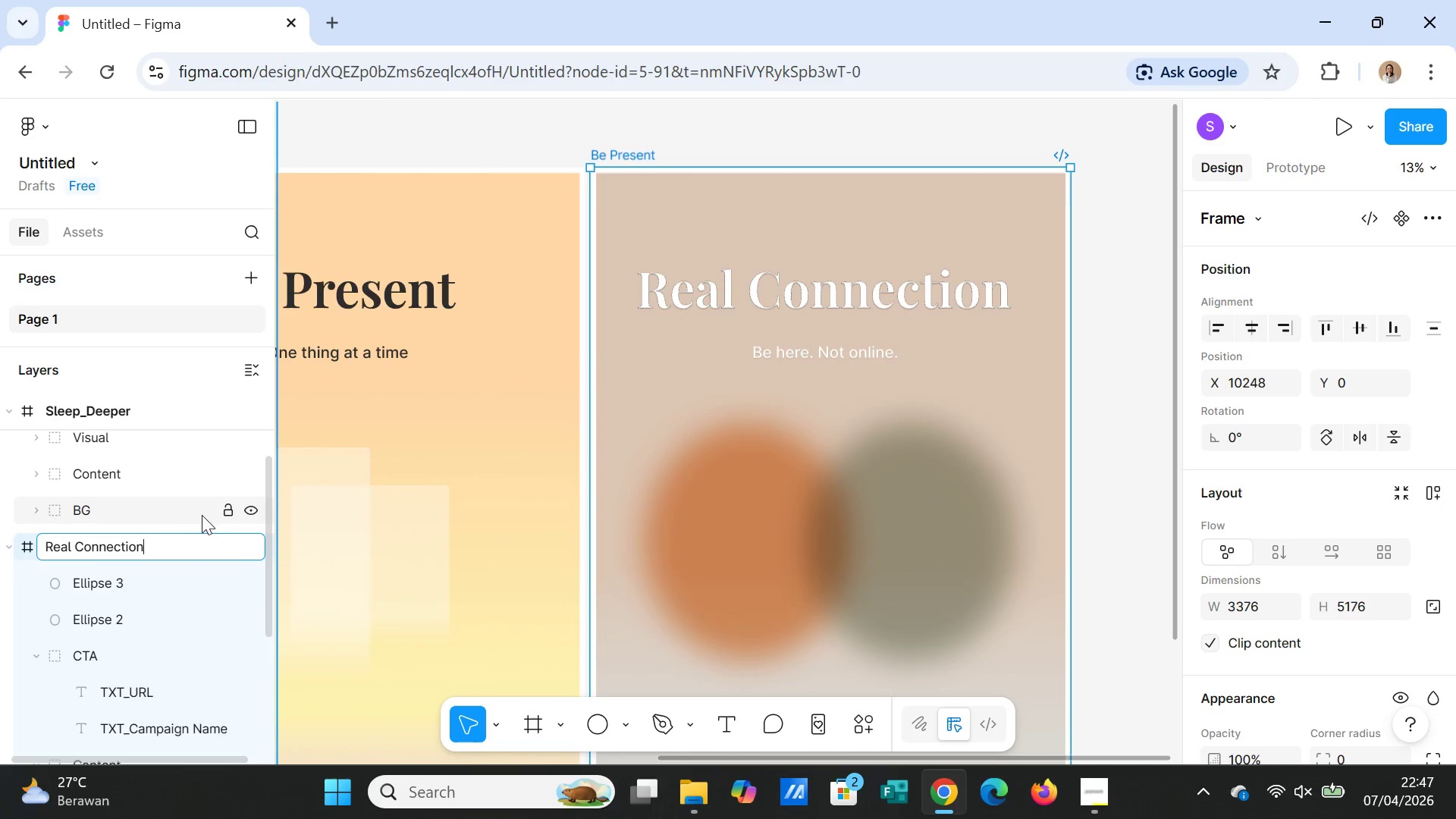 
left_click([205, 513])
 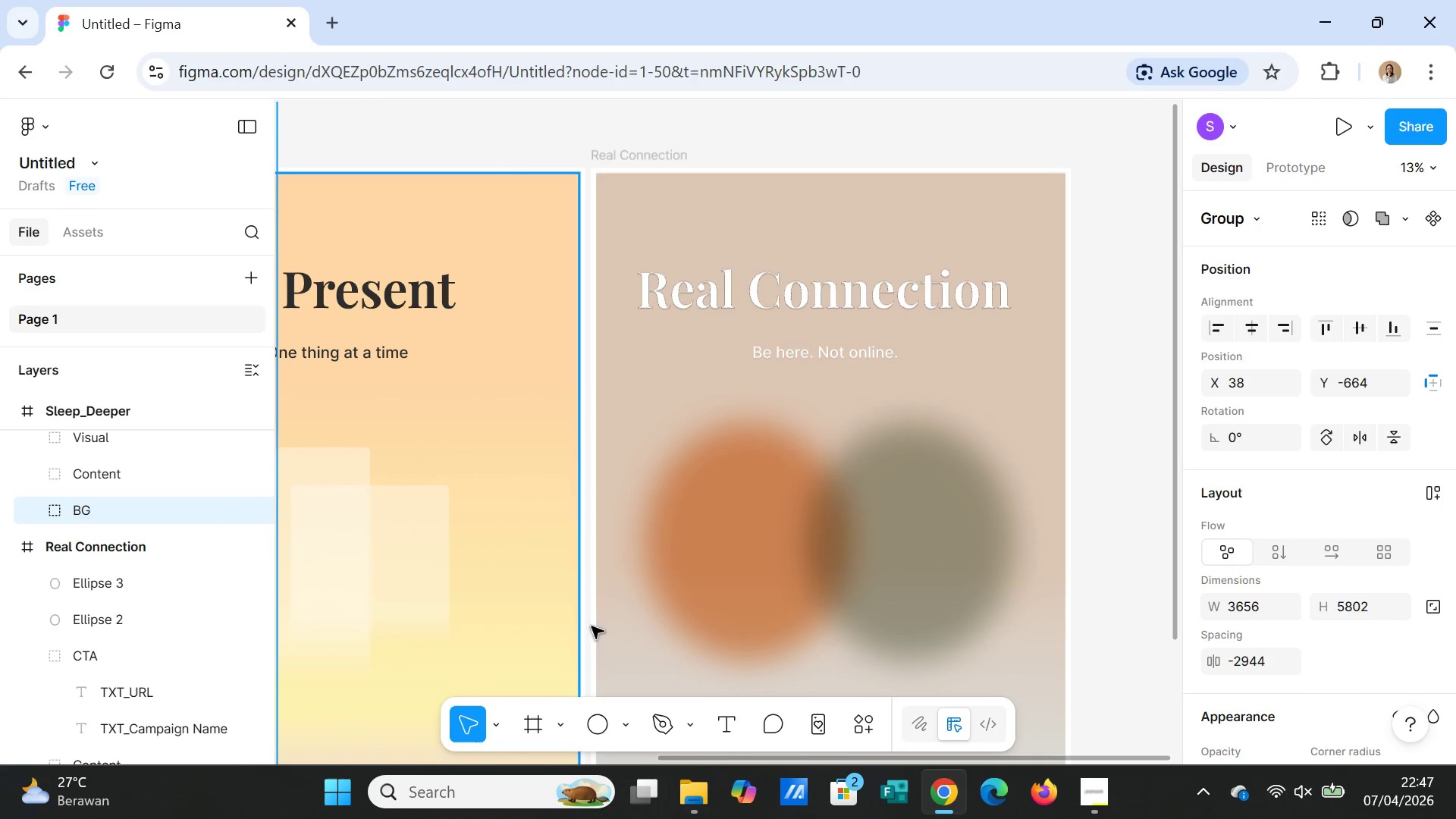 
left_click([865, 662])
 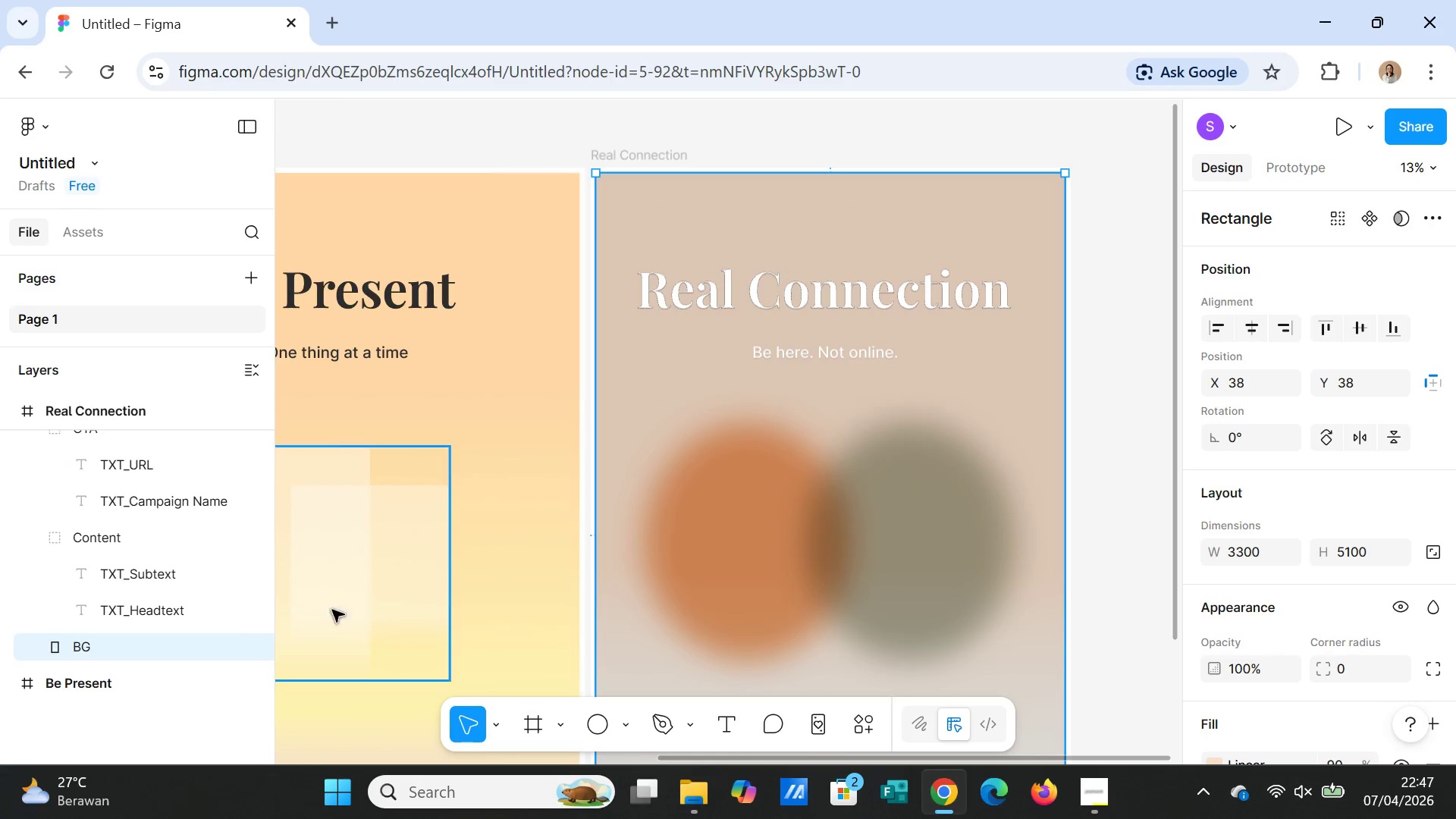 
scroll: coordinate [141, 641], scroll_direction: up, amount: 4.0
 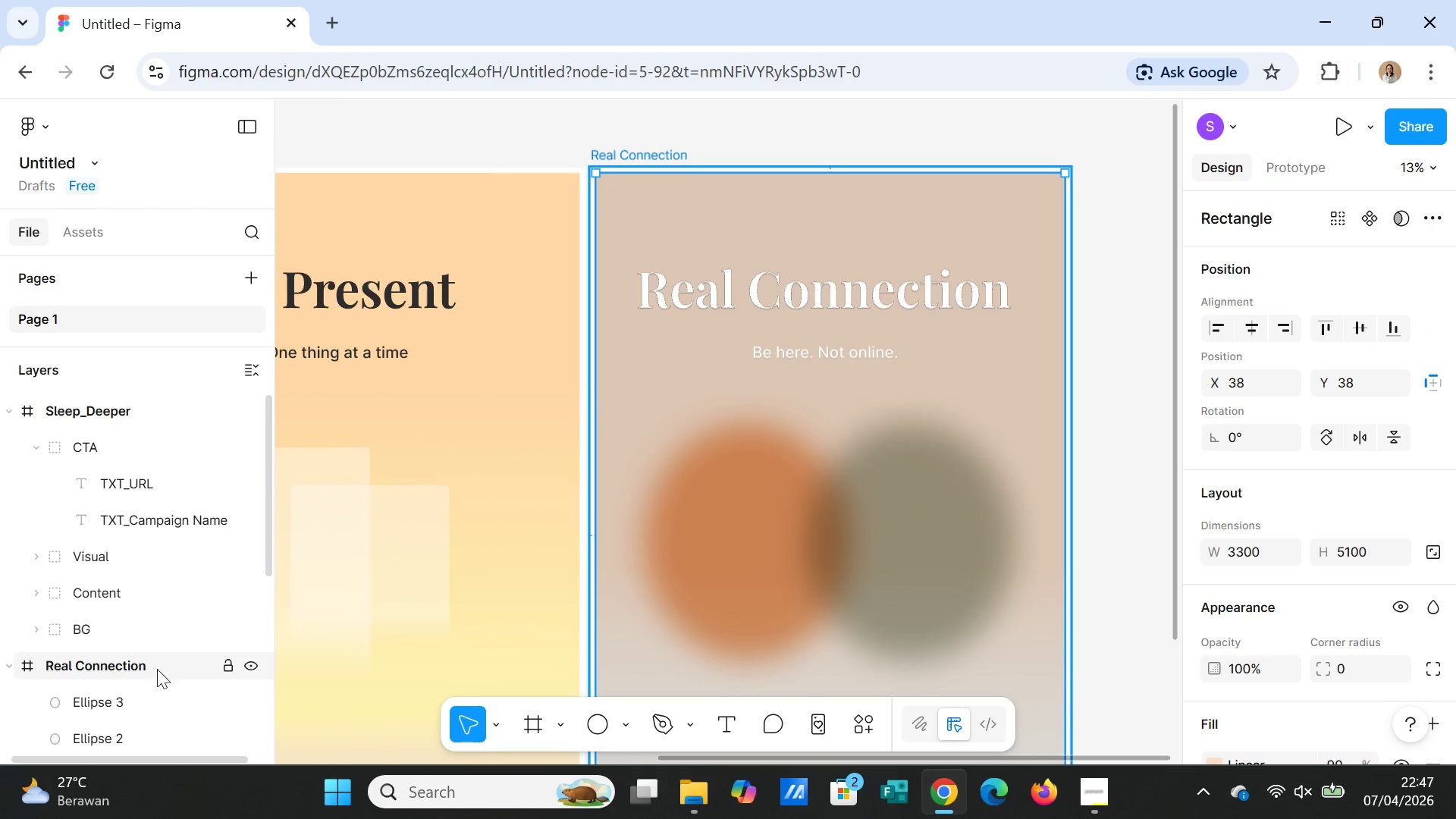 
scroll: coordinate [144, 684], scroll_direction: down, amount: 2.0
 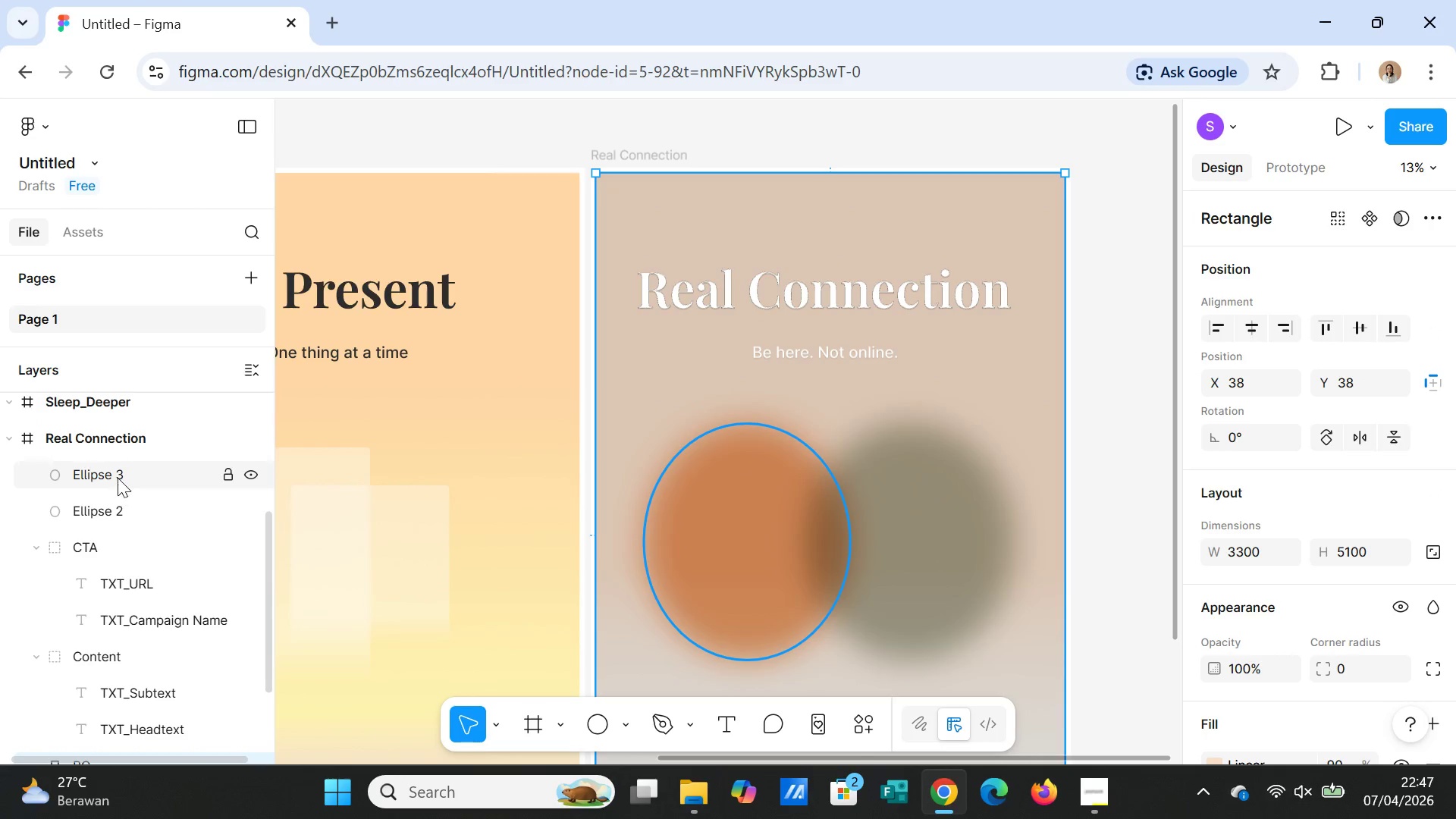 
left_click([118, 475])
 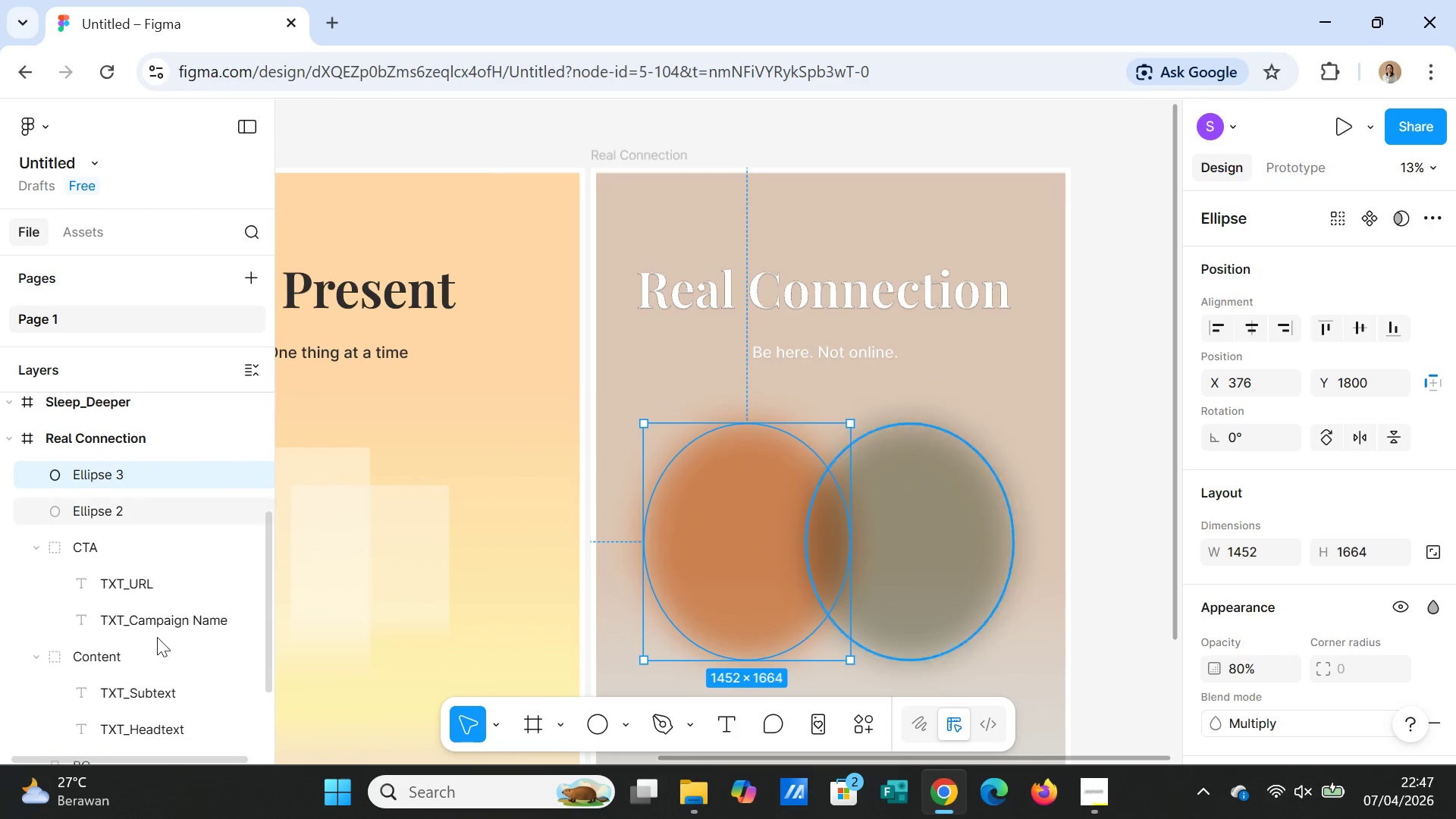 
scroll: coordinate [162, 665], scroll_direction: down, amount: 1.0
 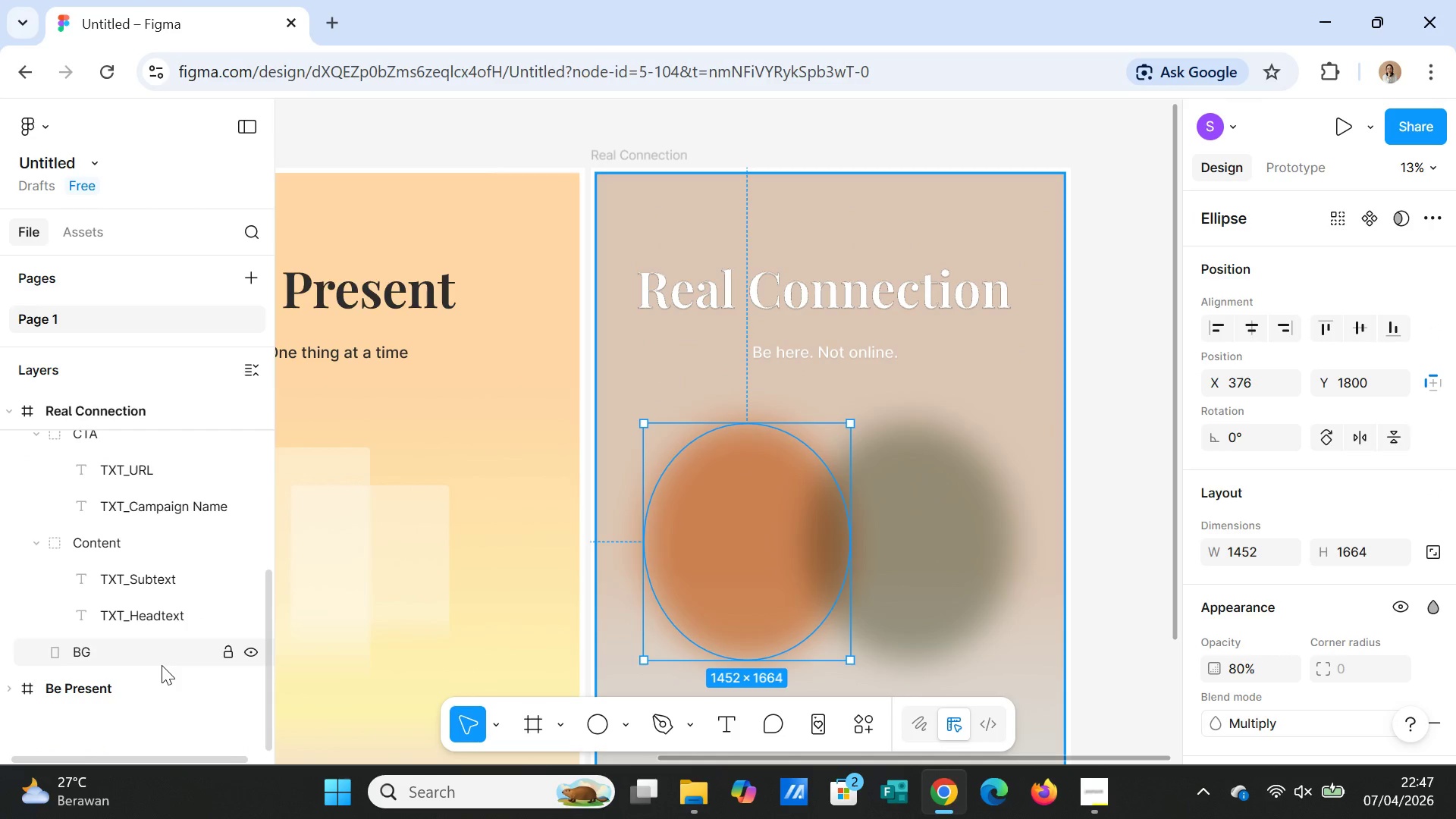 
scroll: coordinate [162, 665], scroll_direction: up, amount: 2.0
 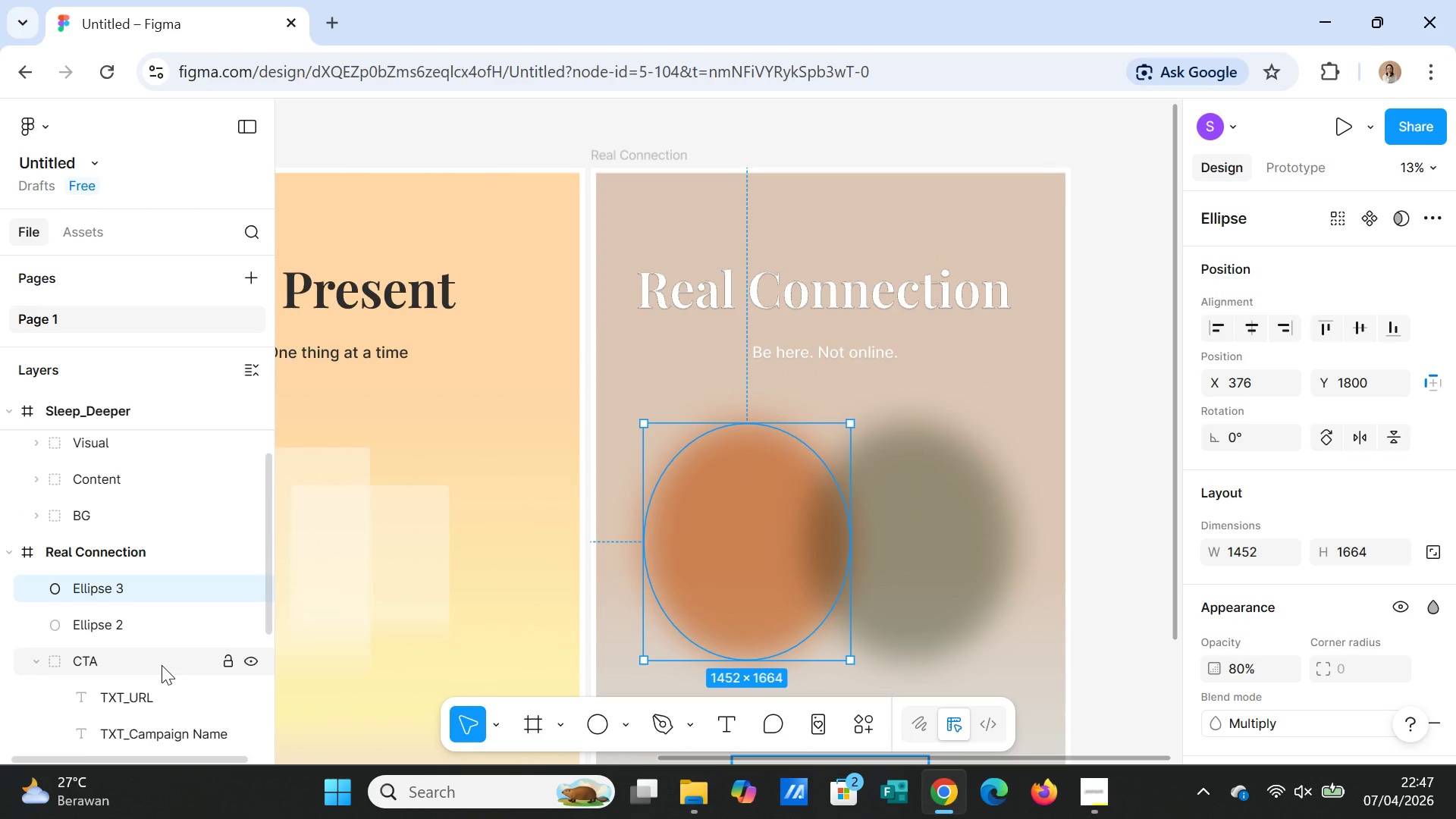 
scroll: coordinate [162, 665], scroll_direction: down, amount: 1.0
 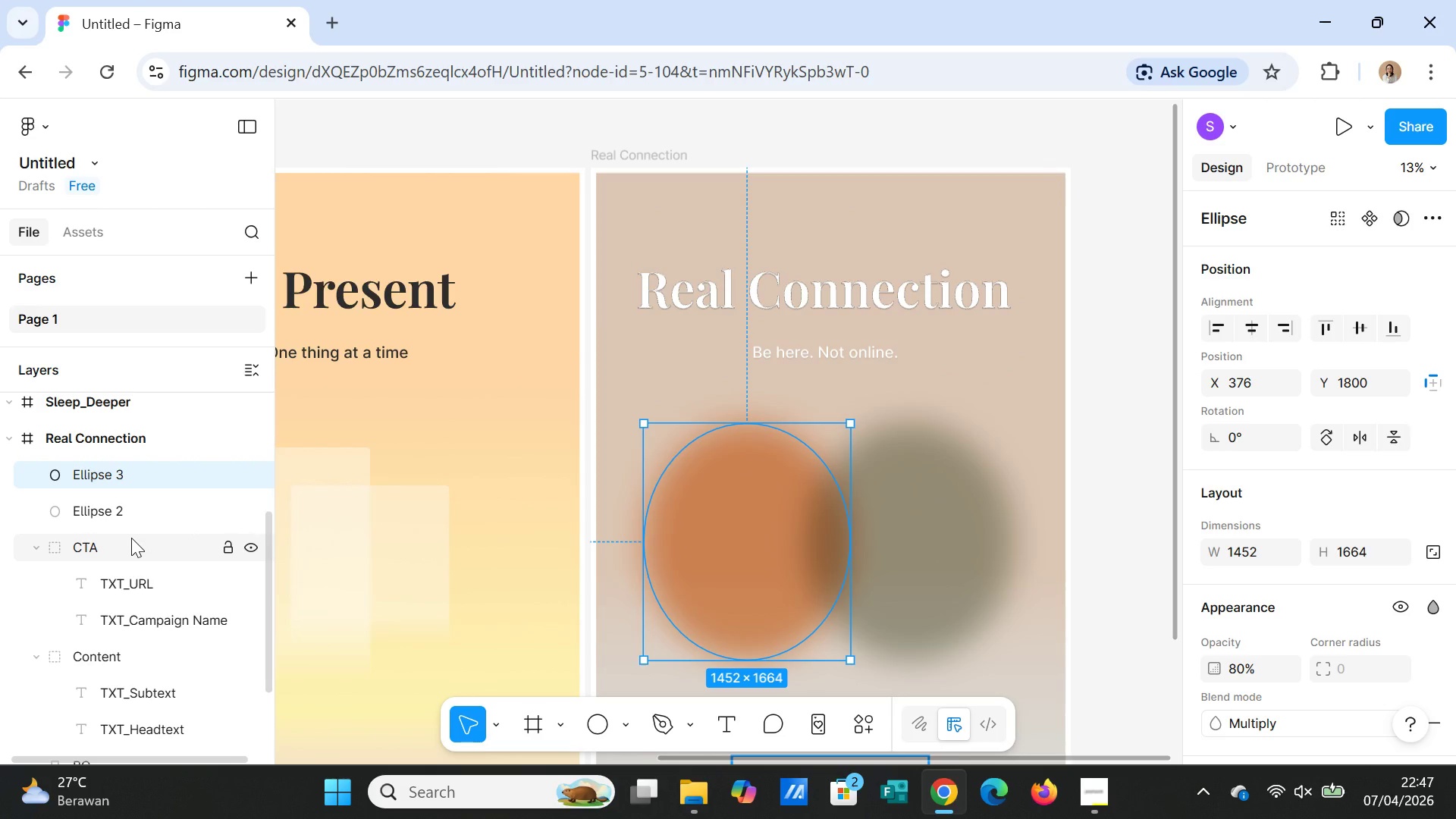 
hold_key(key=ShiftLeft, duration=1.2)
left_click([96, 515])
 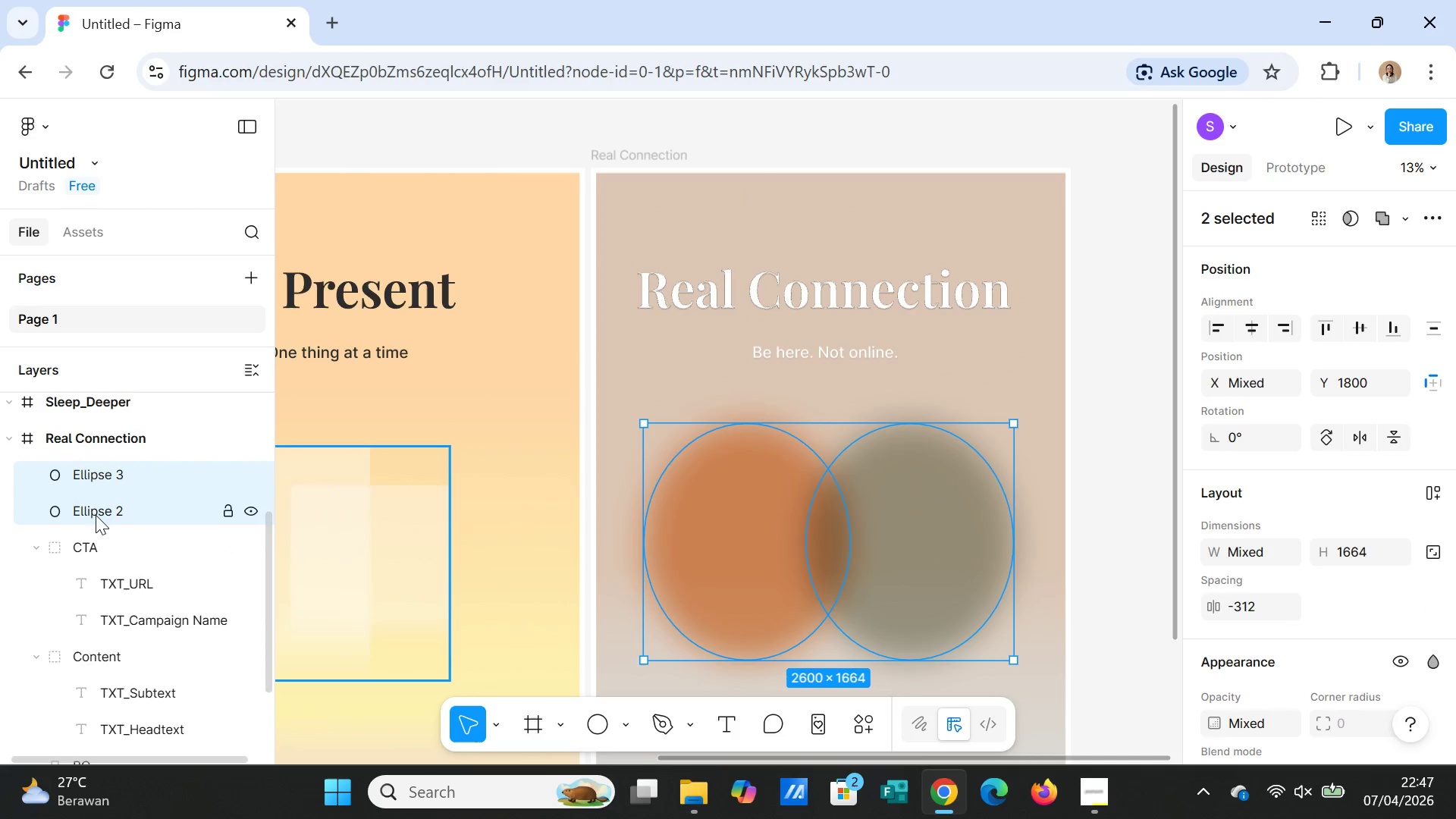 
right_click([96, 515])
 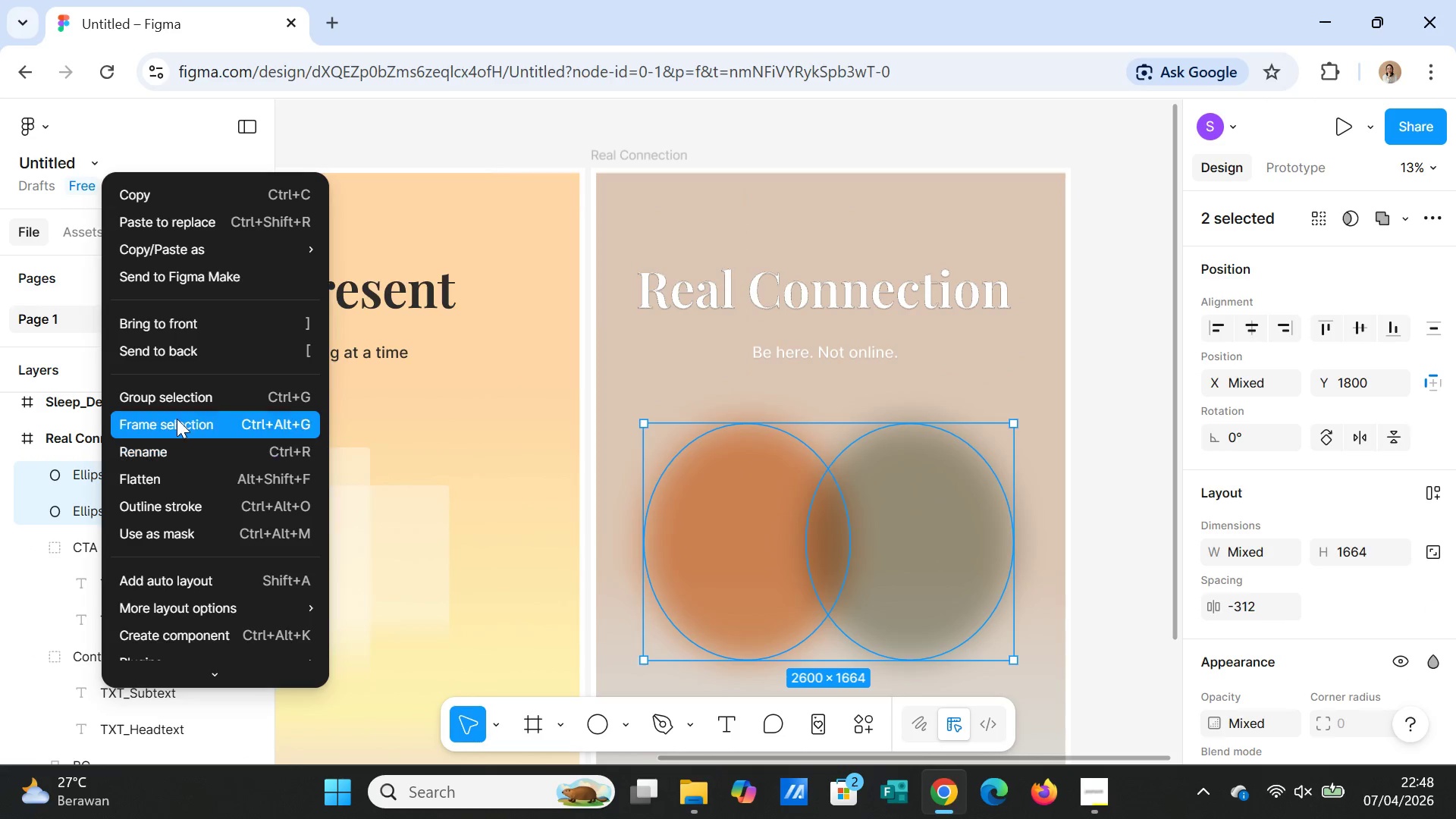 
left_click([183, 398])
 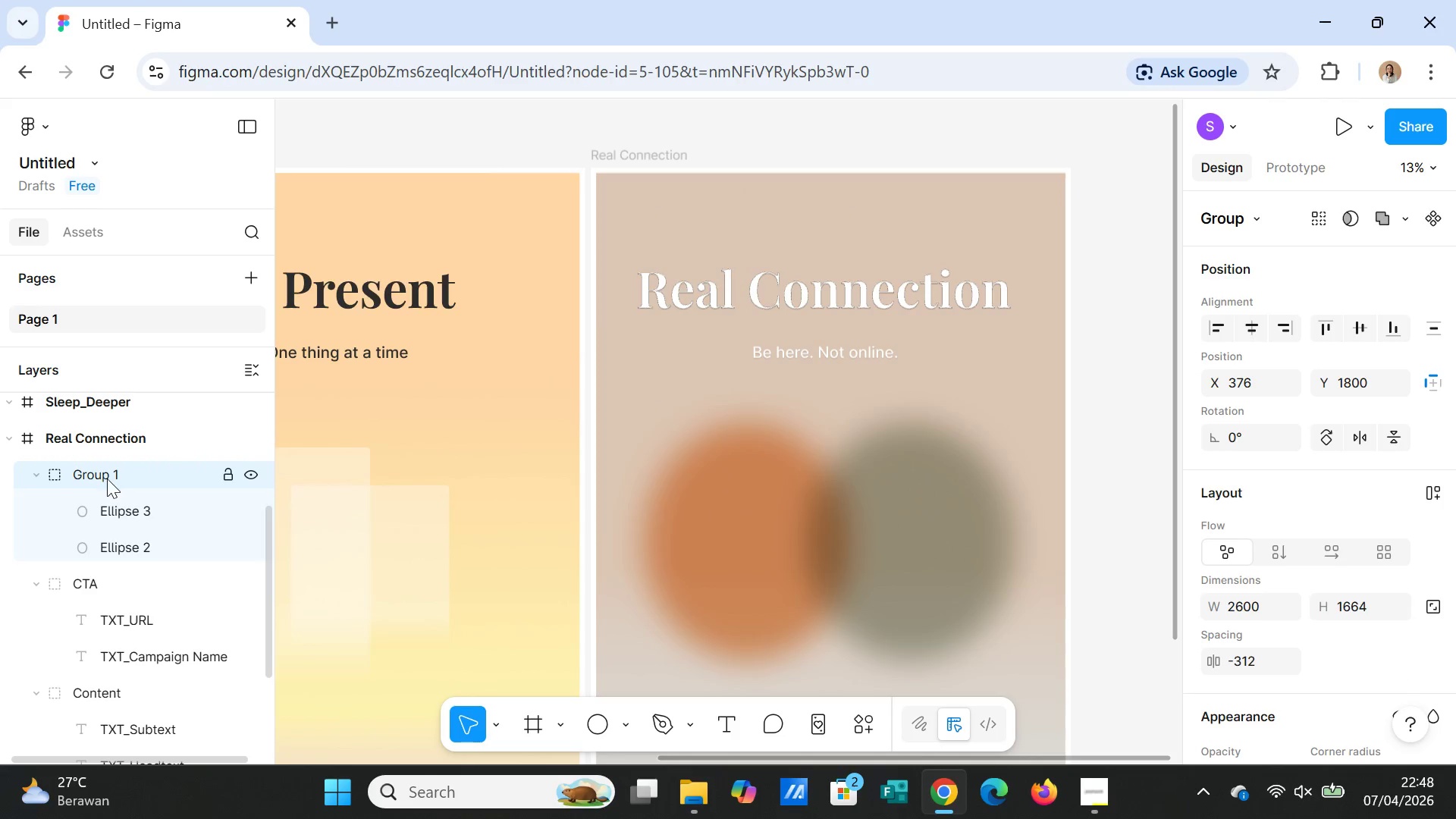 
double_click([105, 477])
 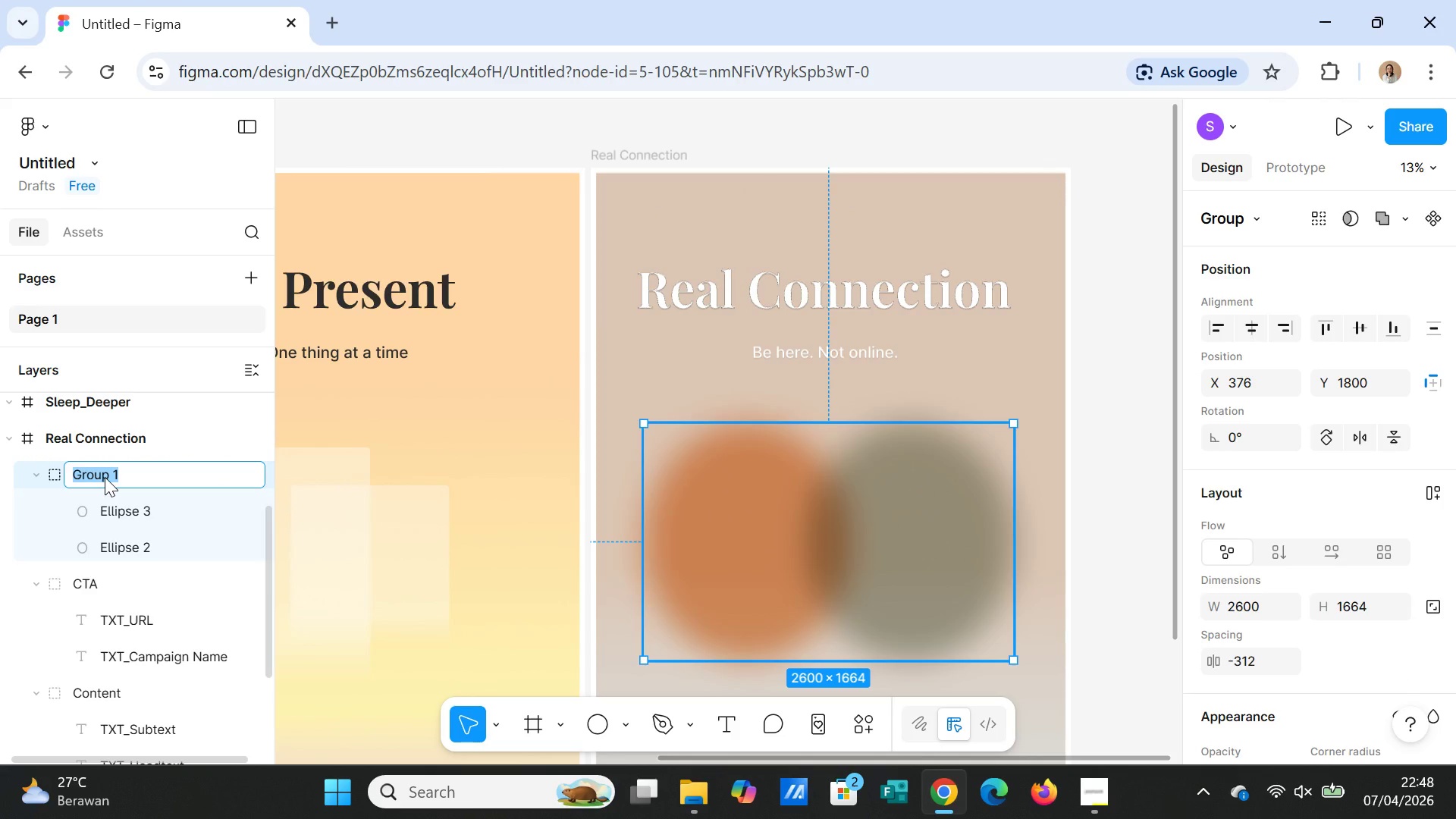 
type(Visual)
 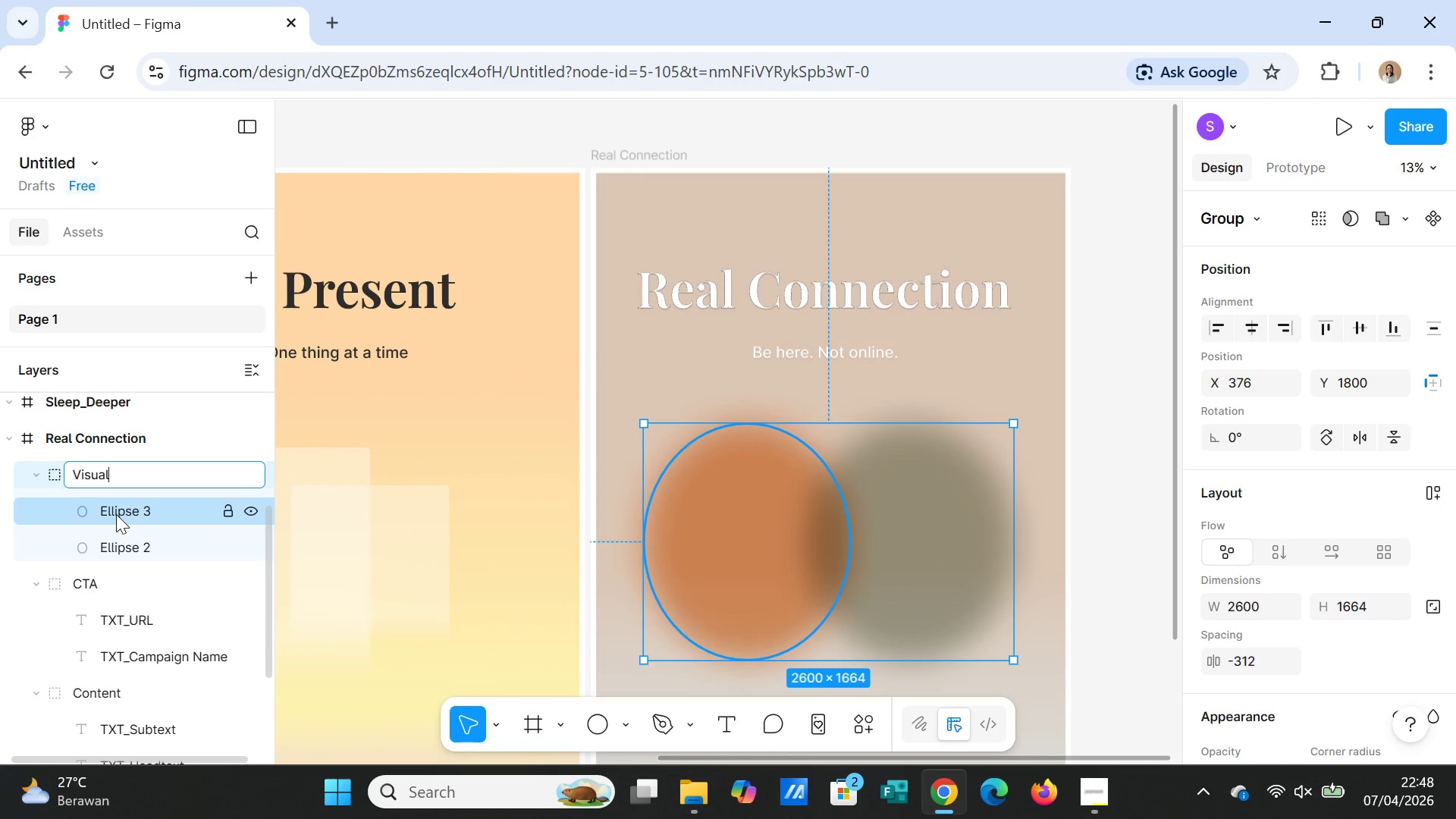 
double_click([116, 514])
 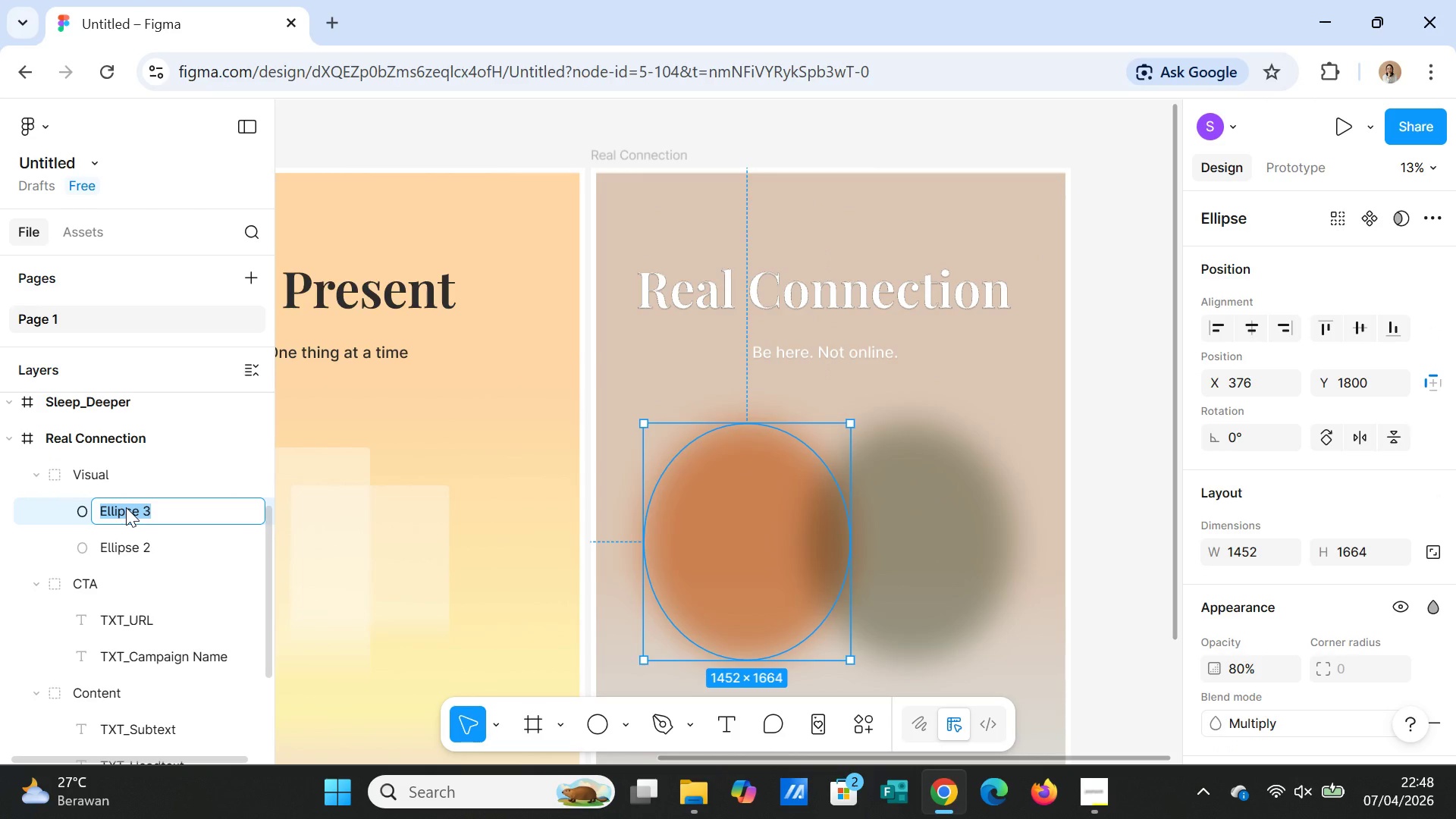 
type(Icon_Elipse)
 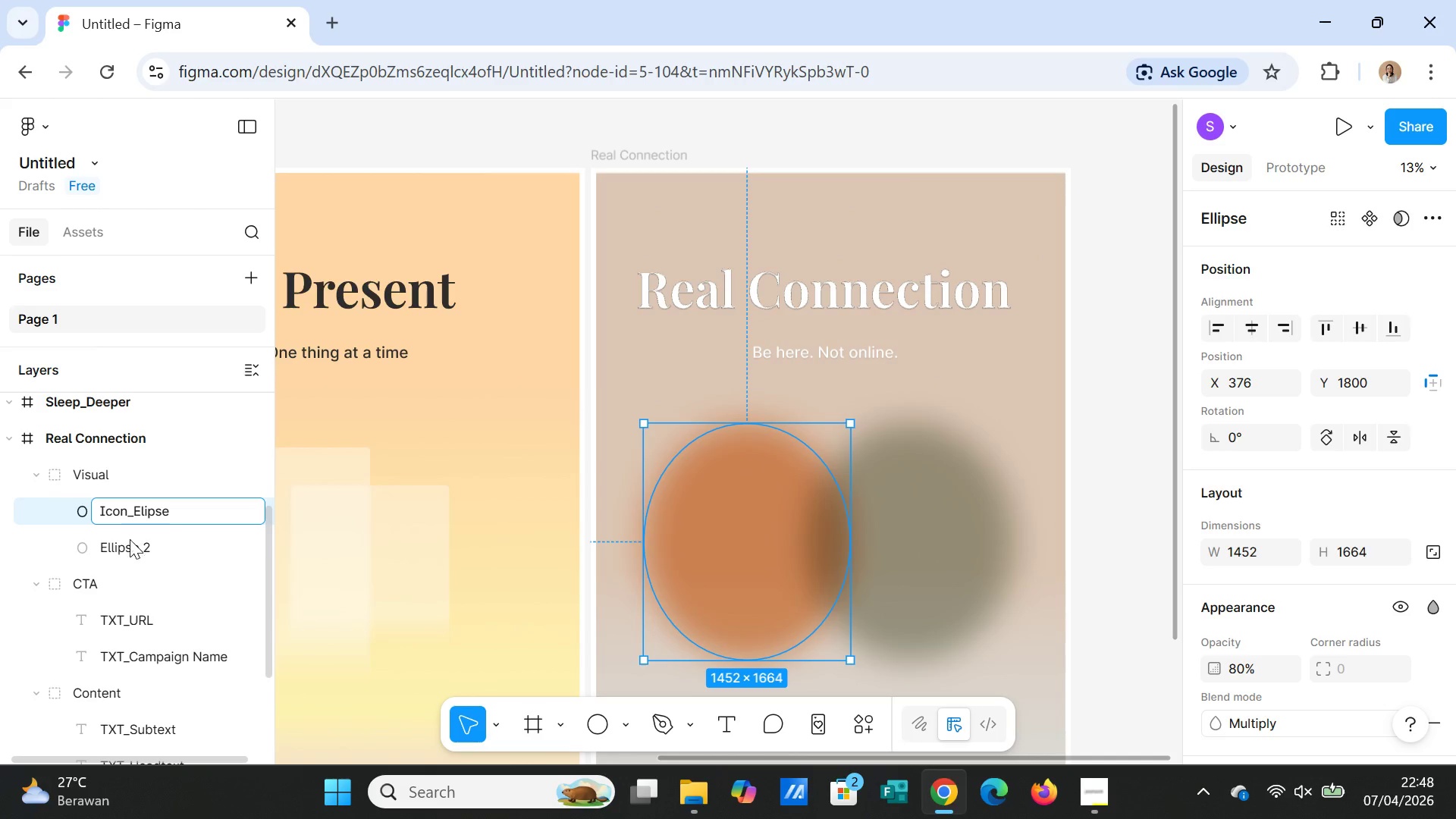 
left_click([130, 540])
 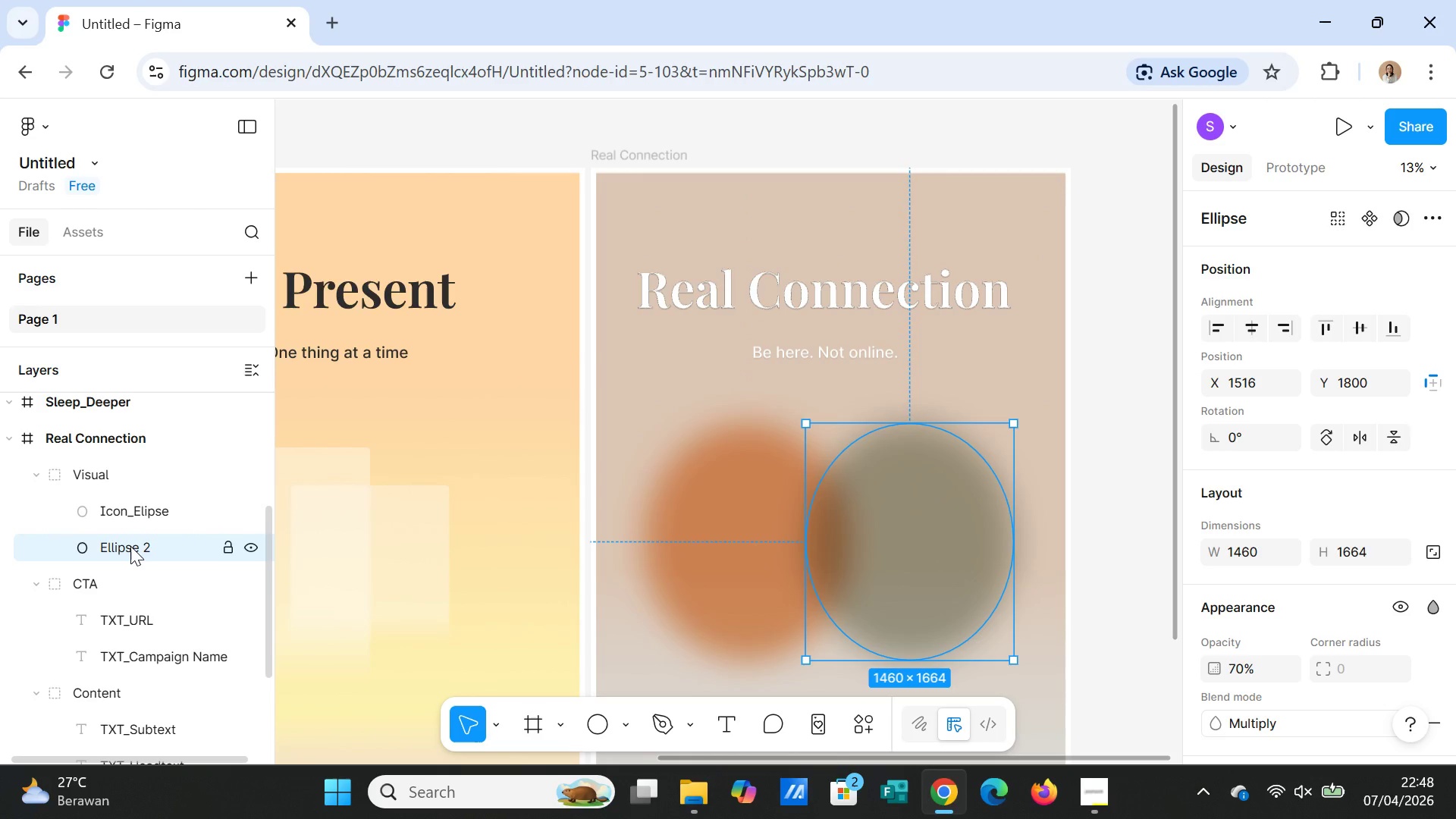 
double_click([130, 546])
 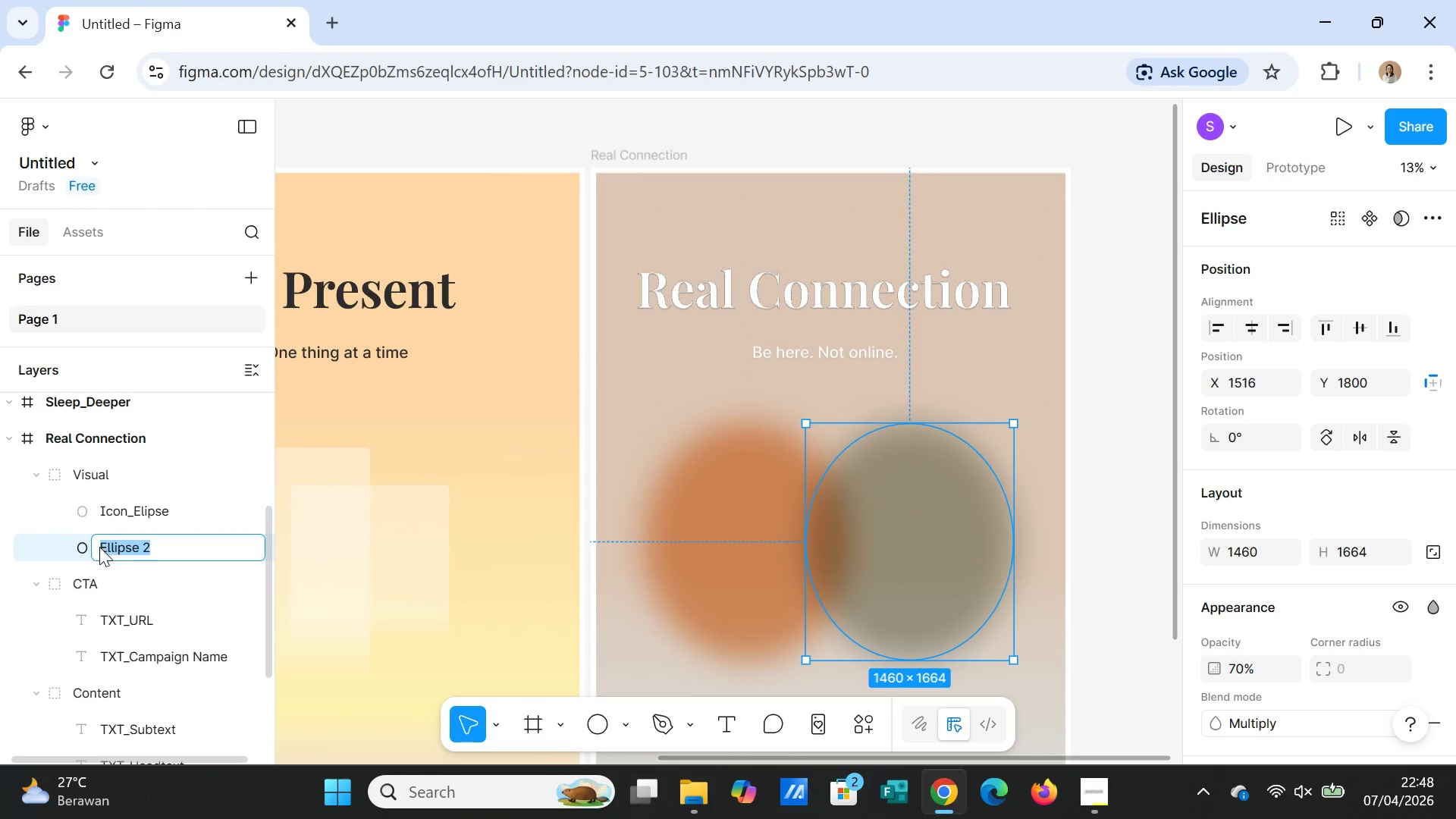 
left_click([99, 547])
 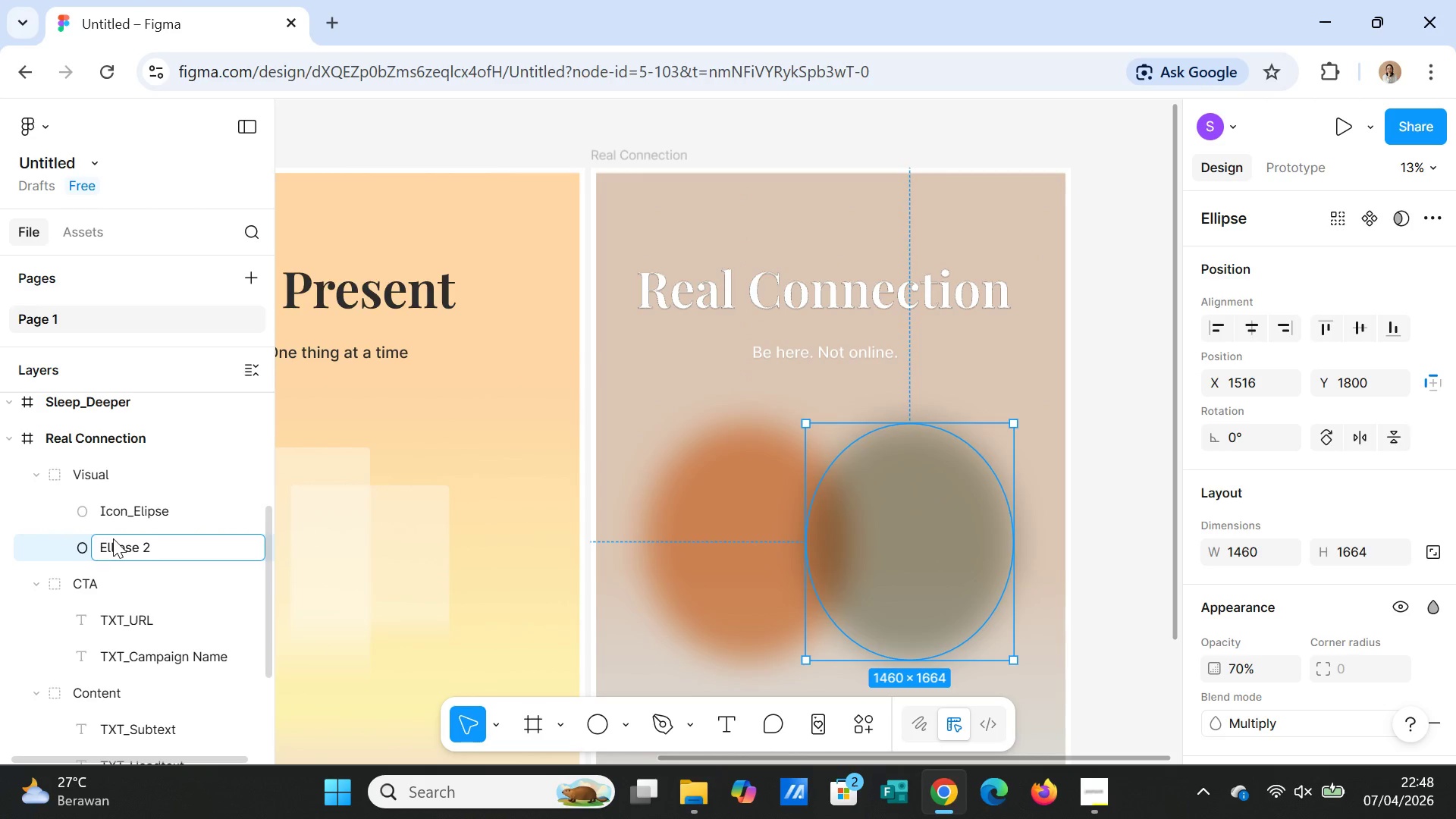 
type(Icon_)
 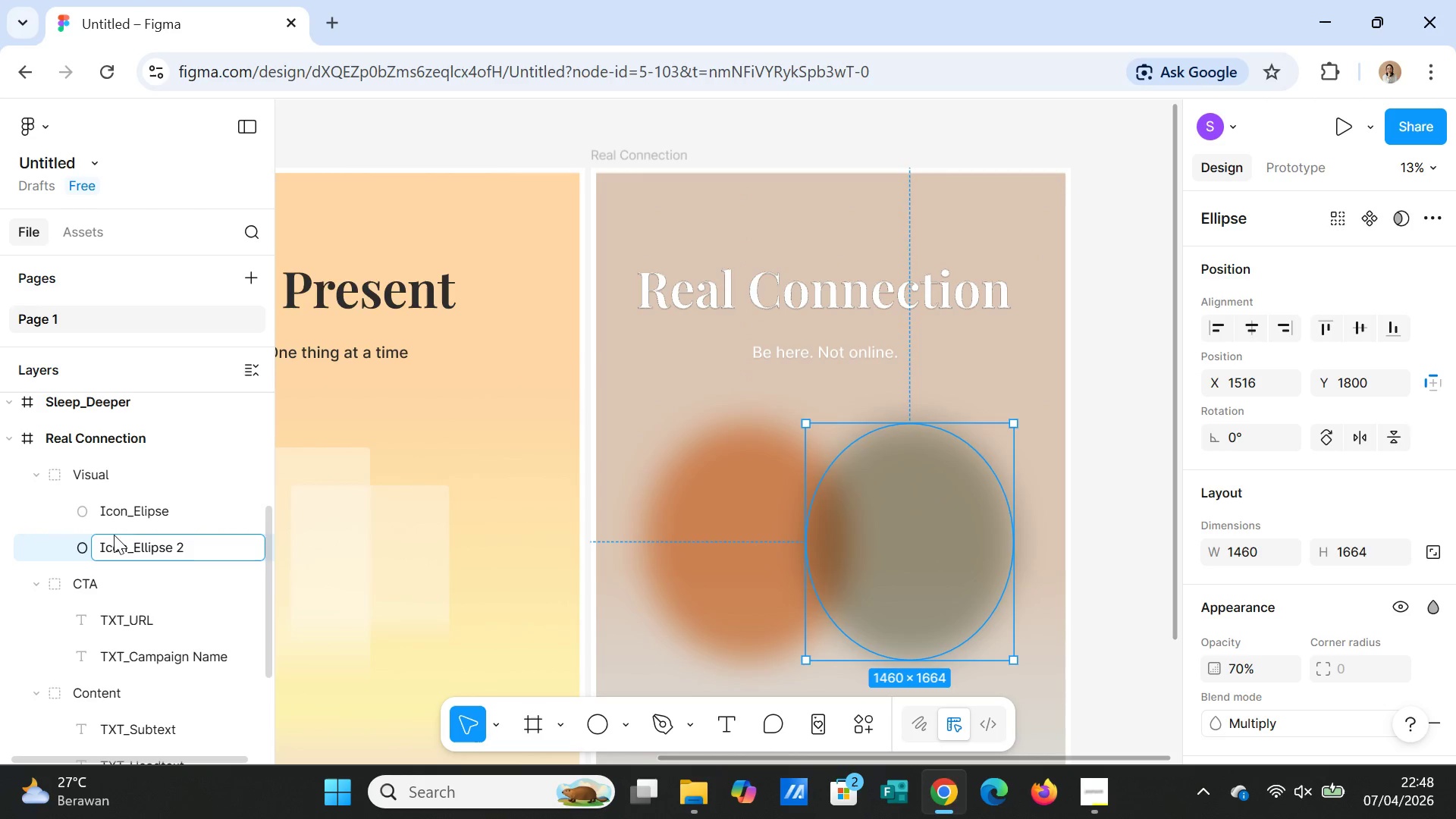 
key(Enter)
 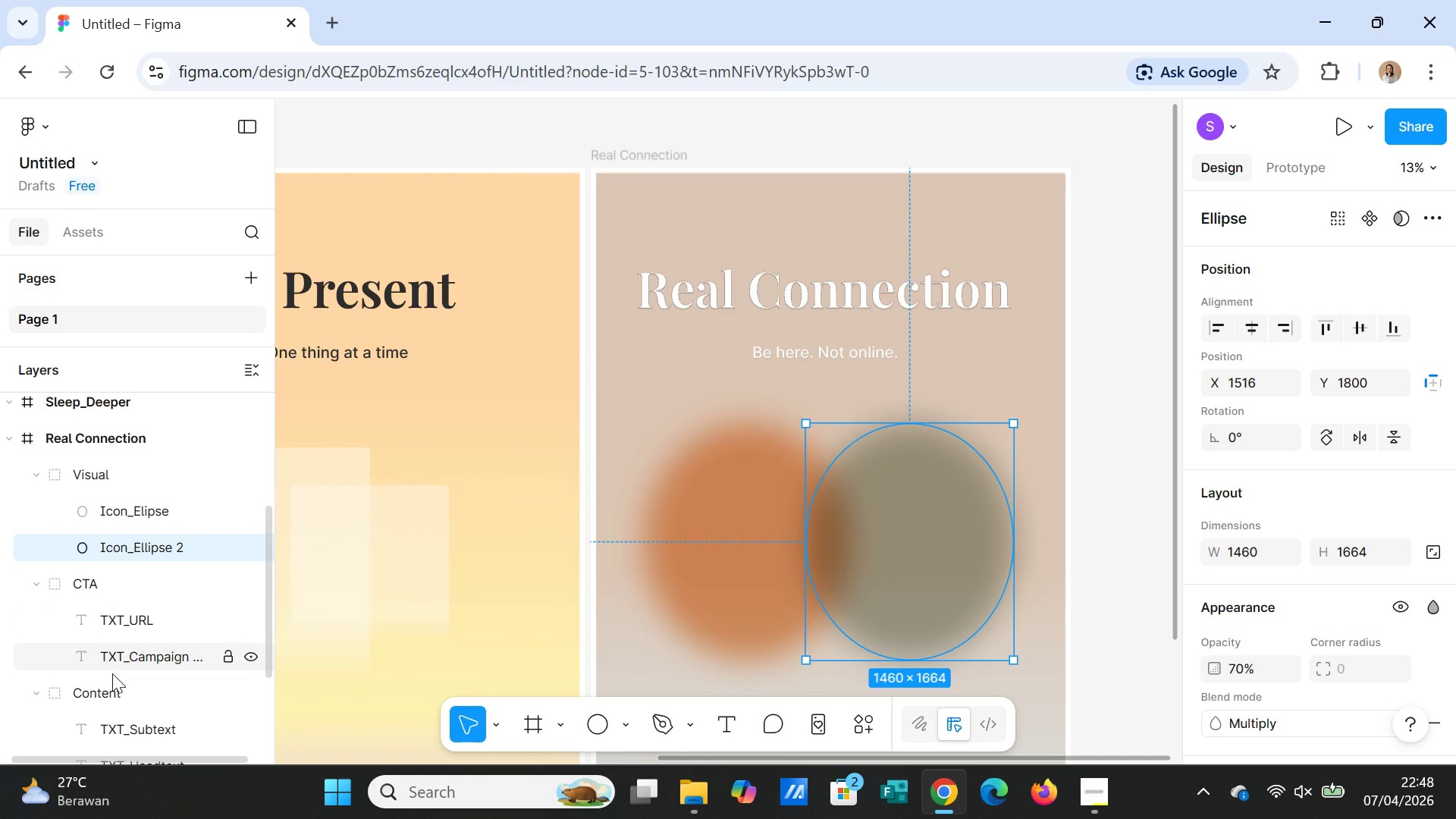 
scroll: coordinate [112, 673], scroll_direction: down, amount: 2.0
 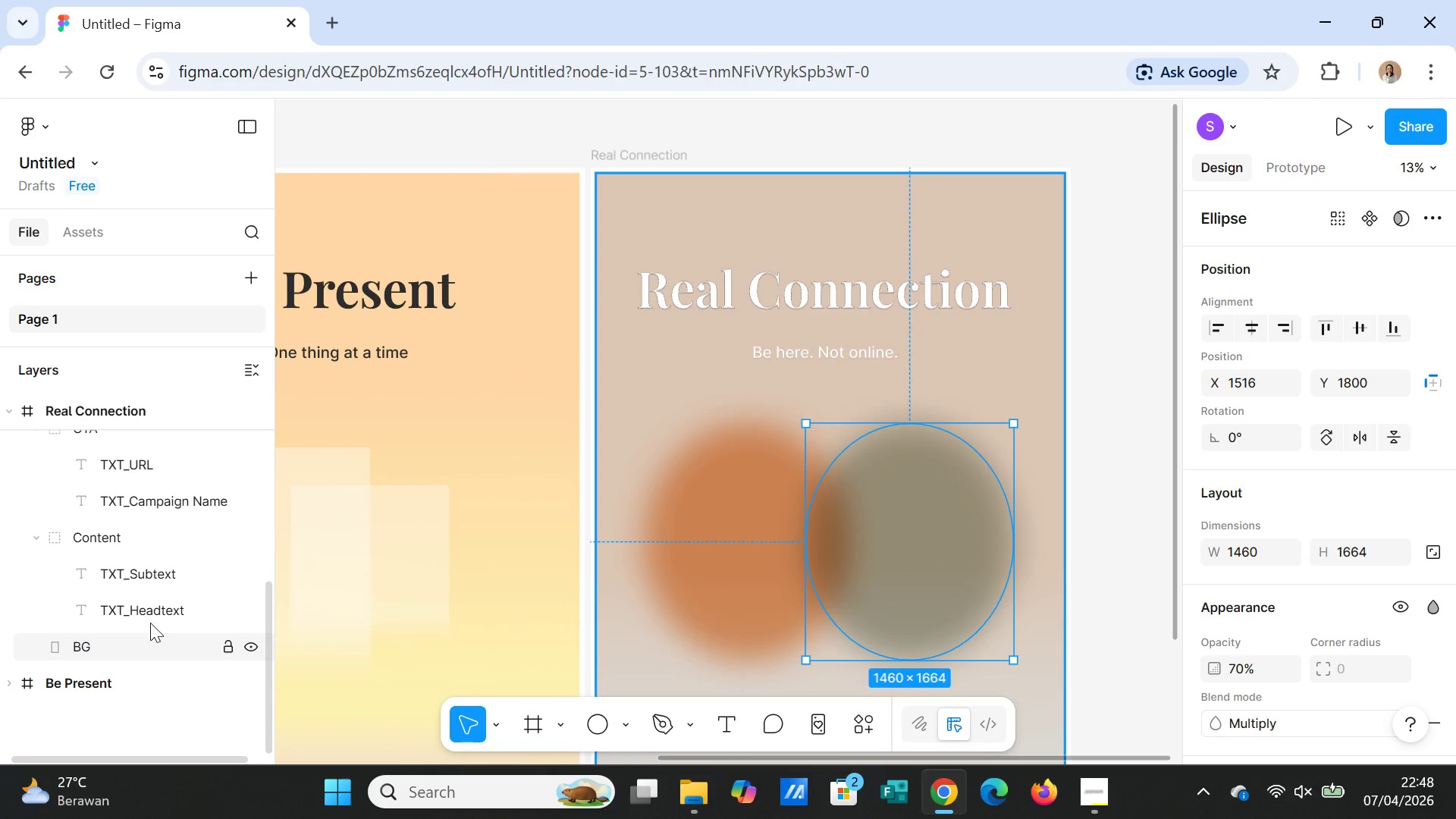 
left_click([792, 296])
 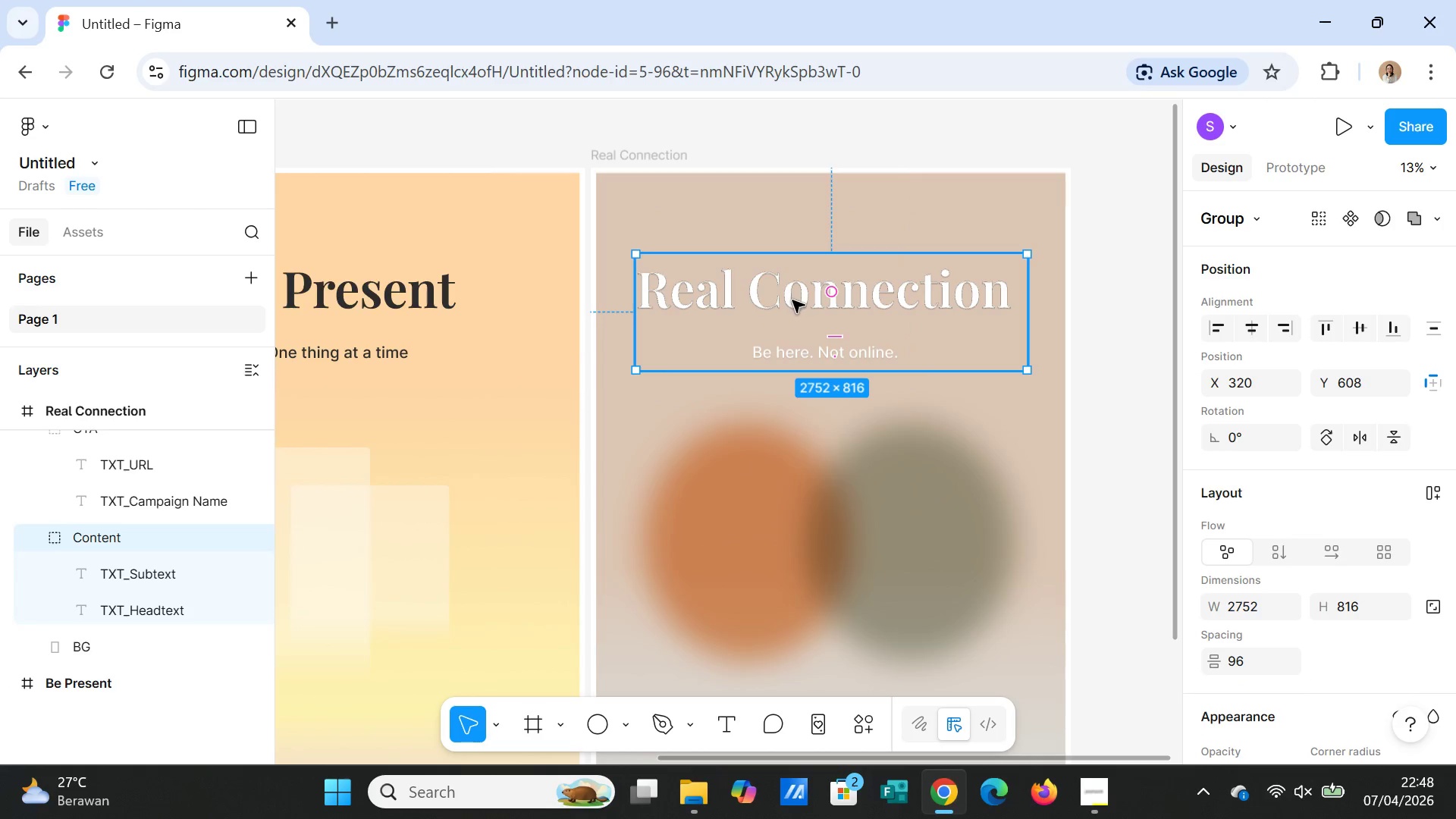 
double_click([792, 300])
 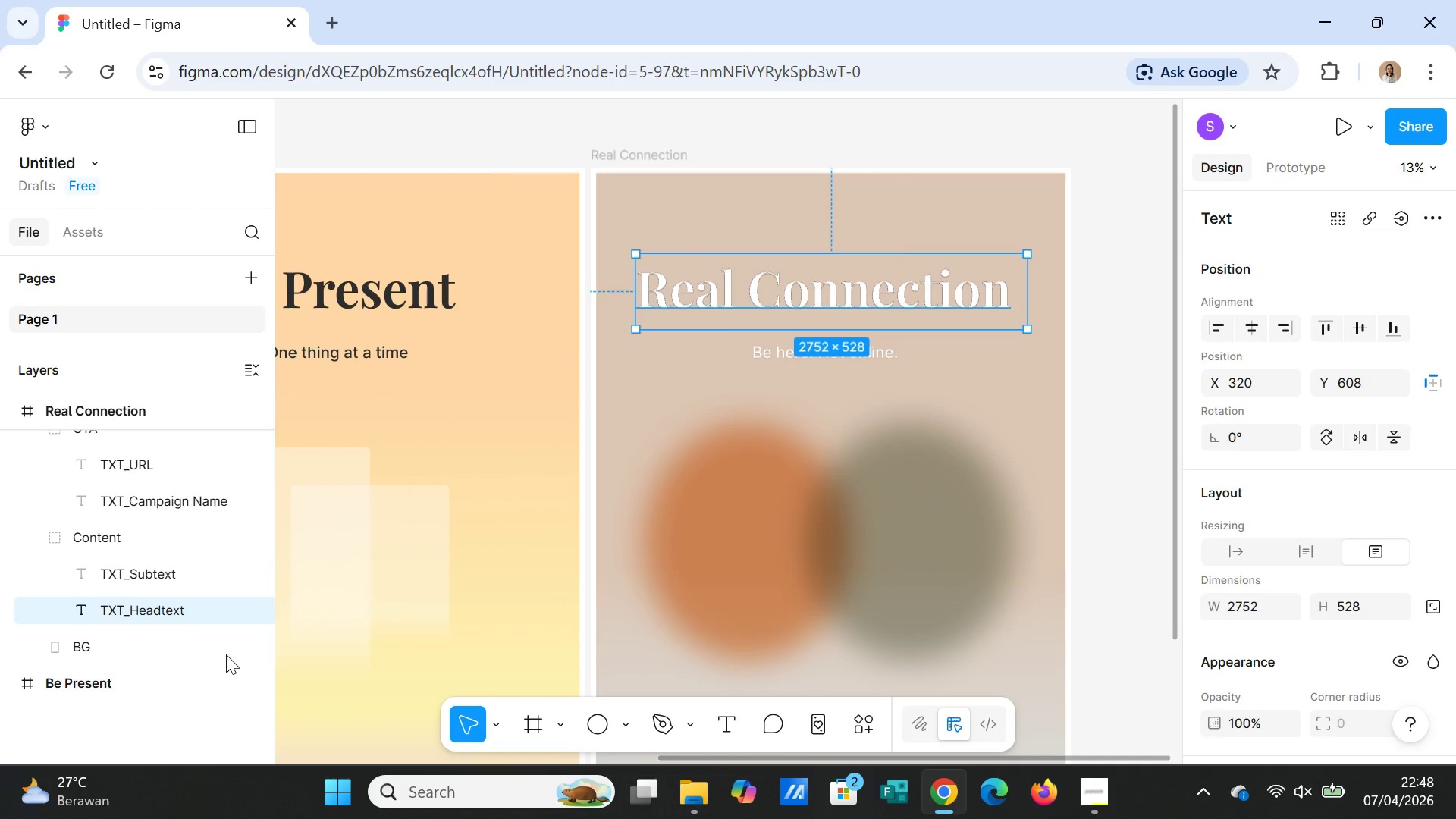 
left_click([193, 681])
 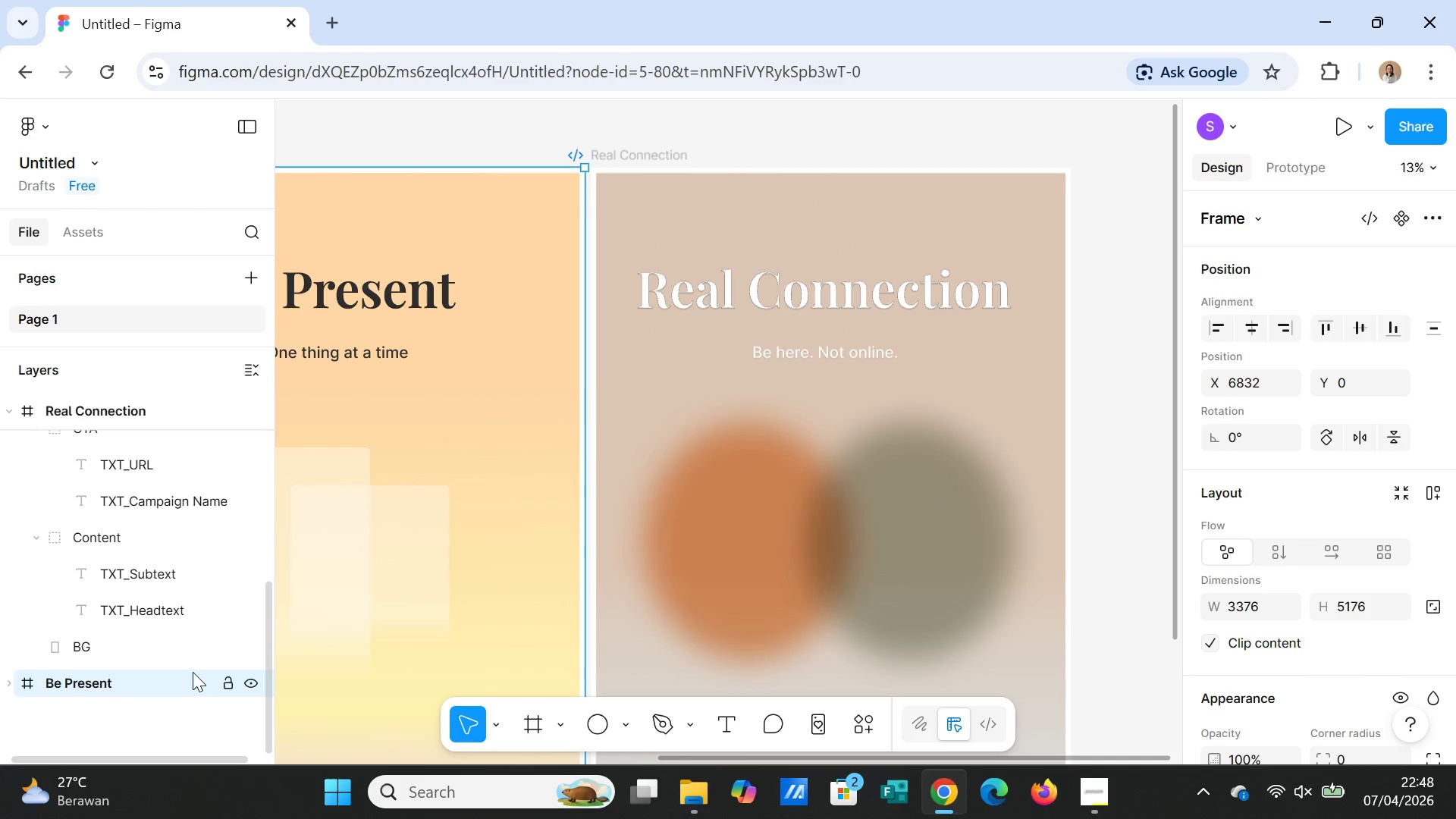 
scroll: coordinate [193, 663], scroll_direction: down, amount: 2.0
 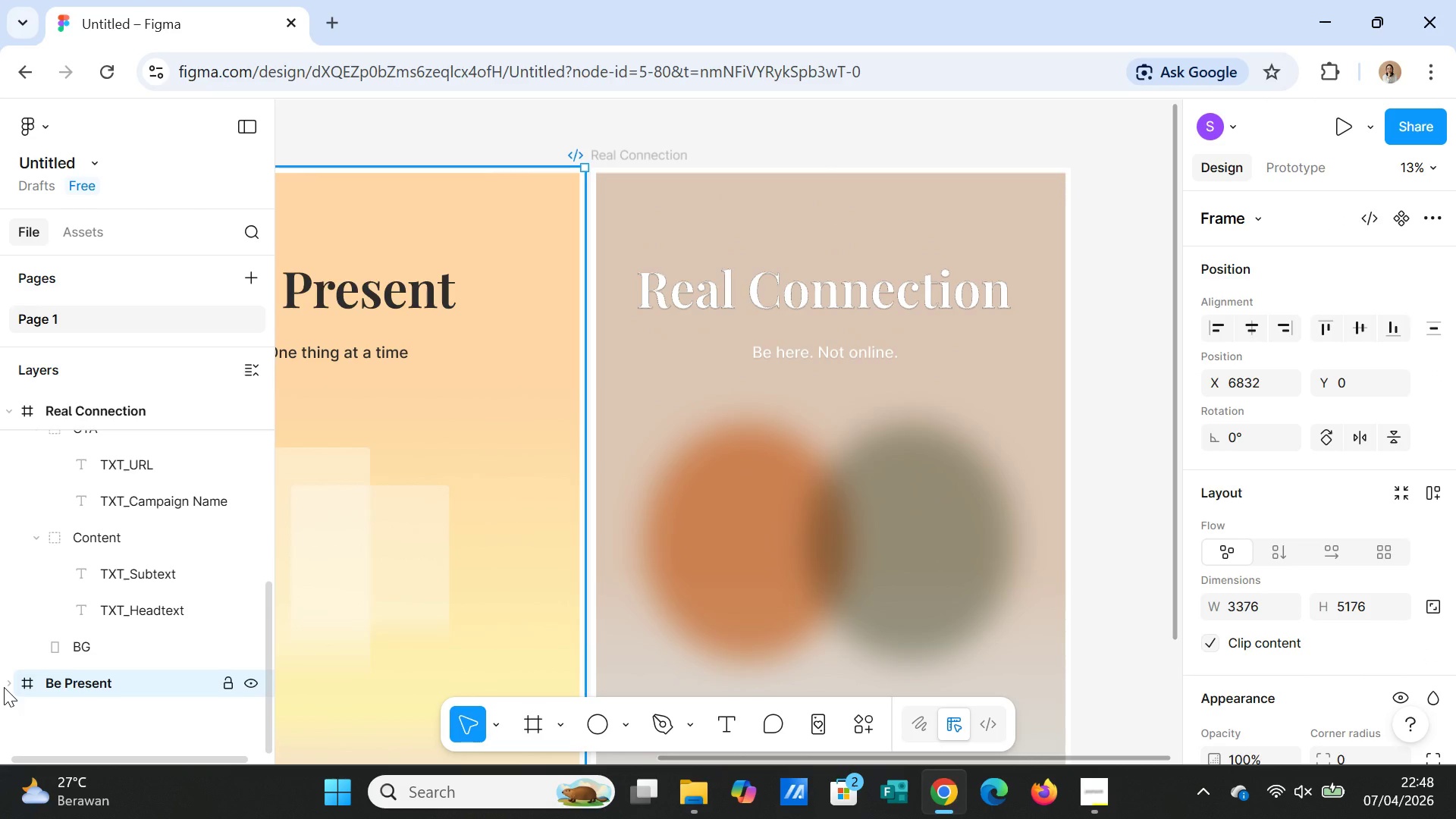 
left_click([4, 687])
 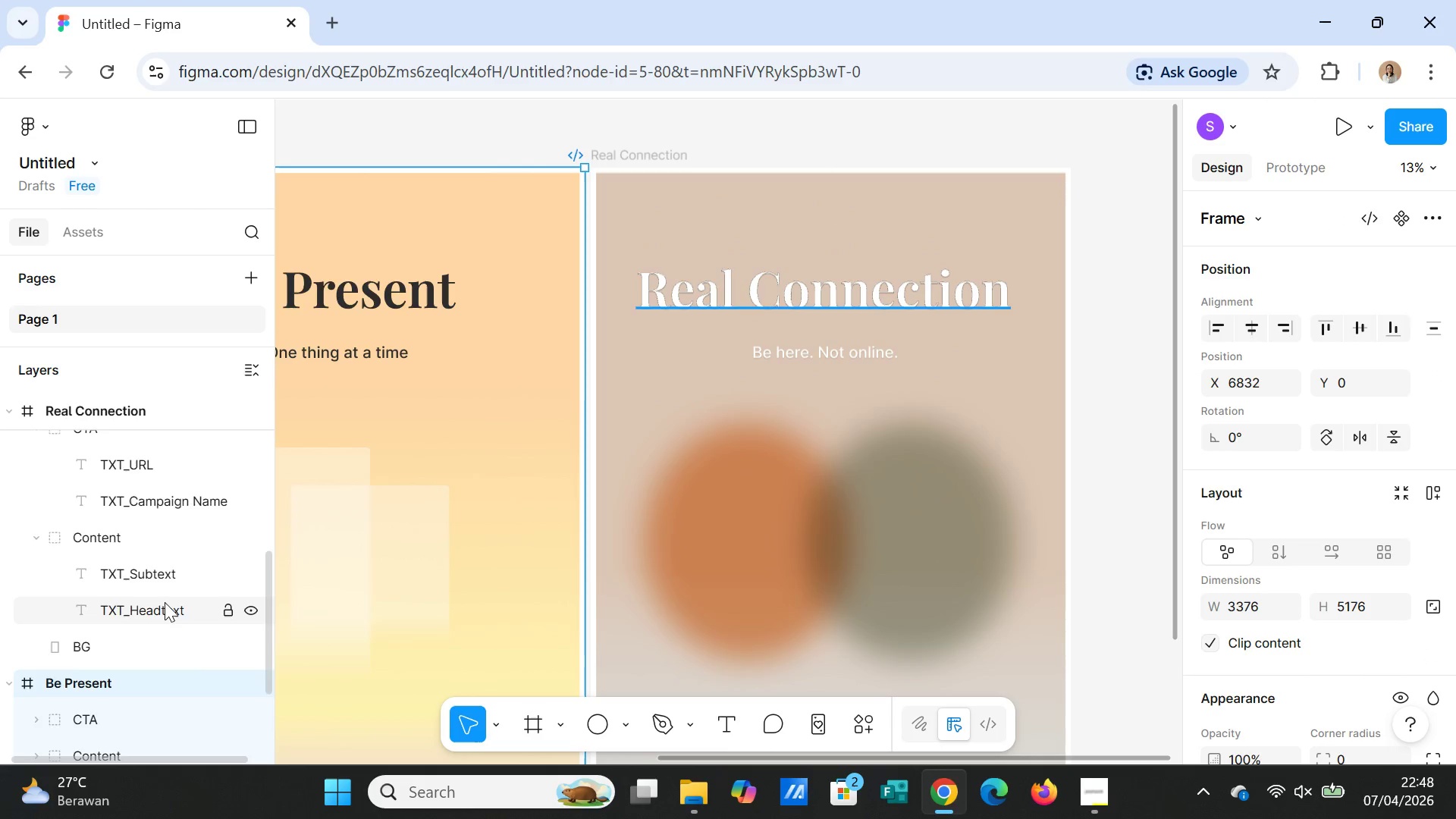 
scroll: coordinate [166, 602], scroll_direction: down, amount: 3.0
 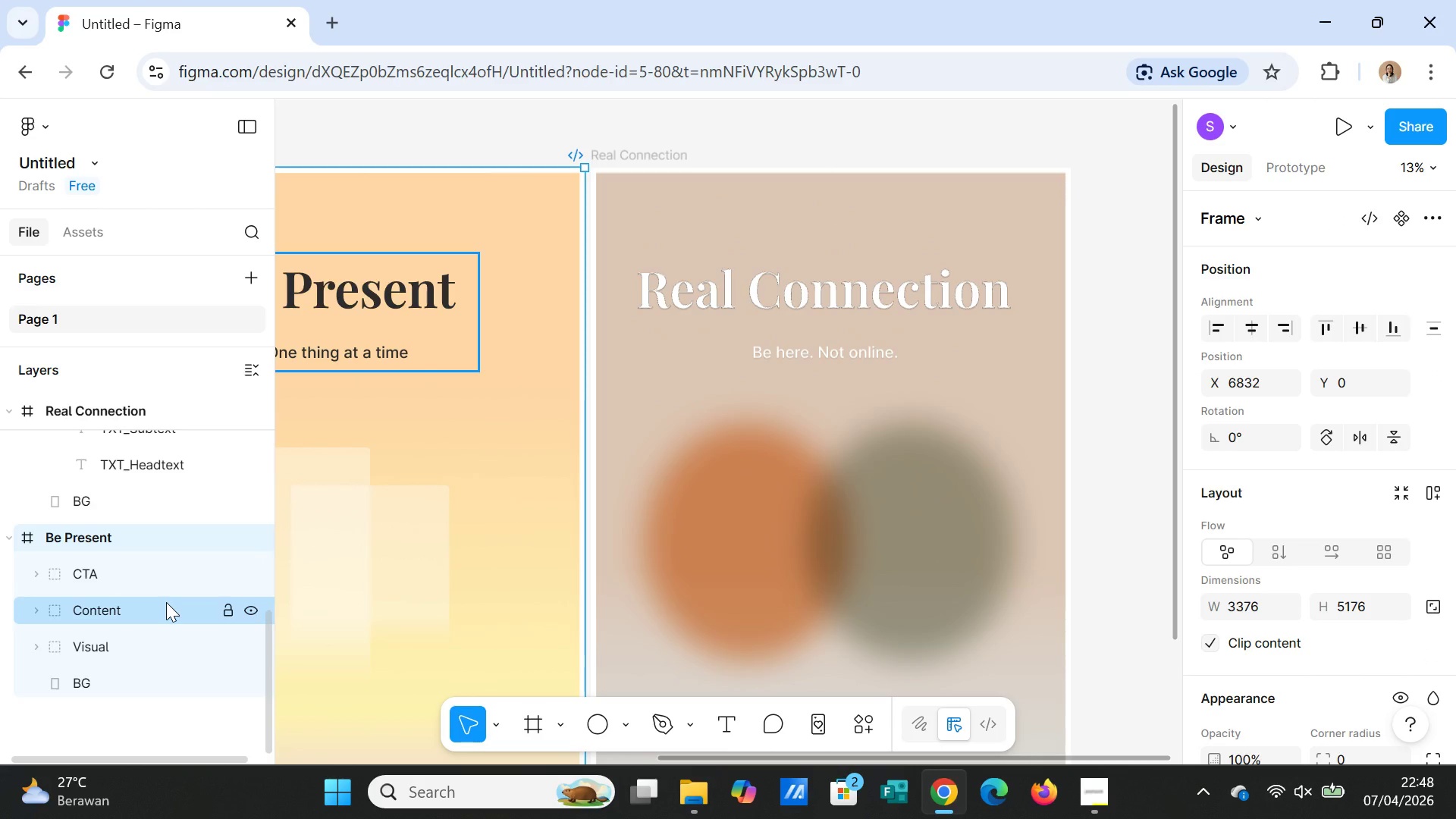 
scroll: coordinate [166, 602], scroll_direction: up, amount: 2.0
 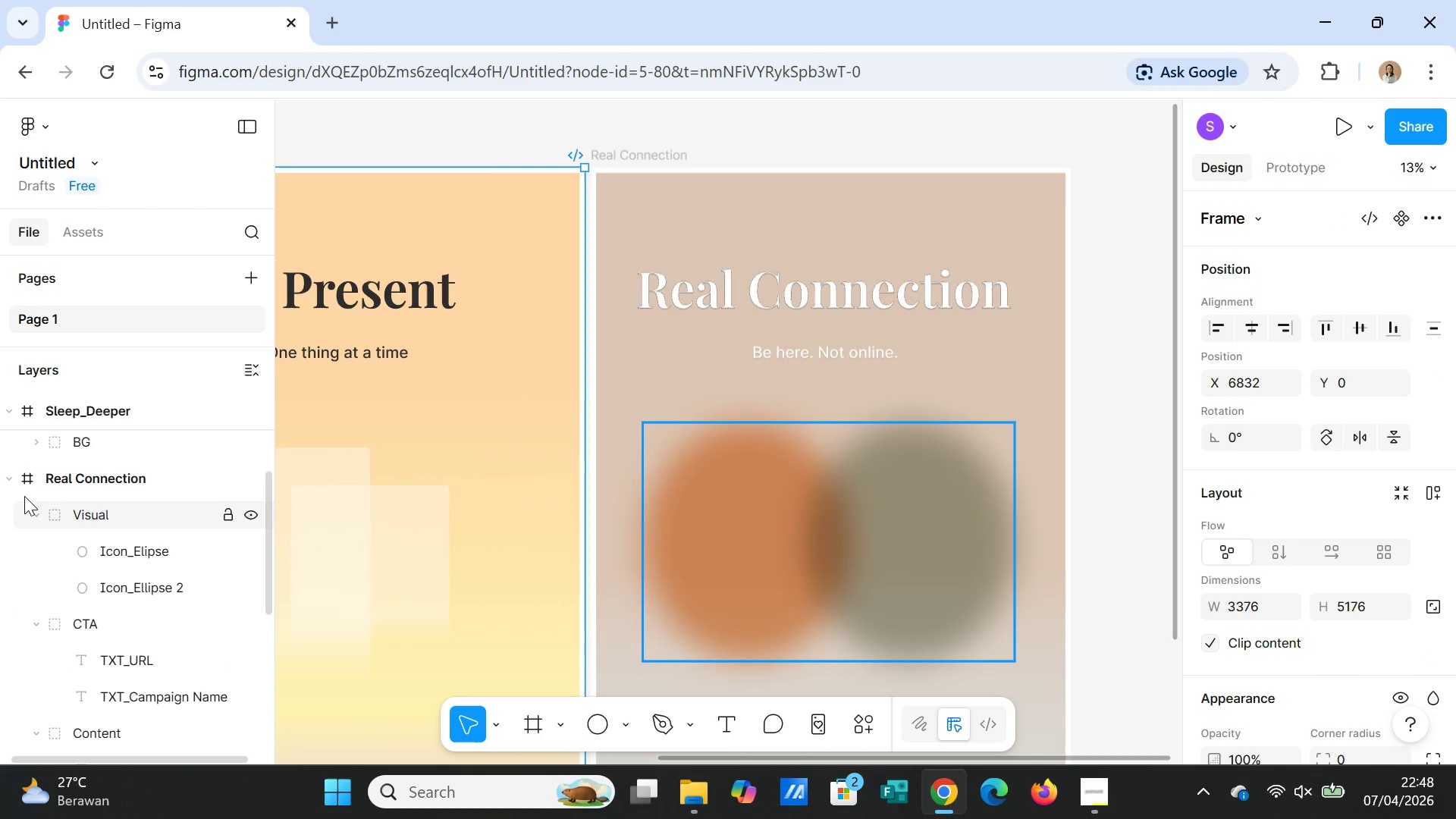 
left_click([11, 481])
 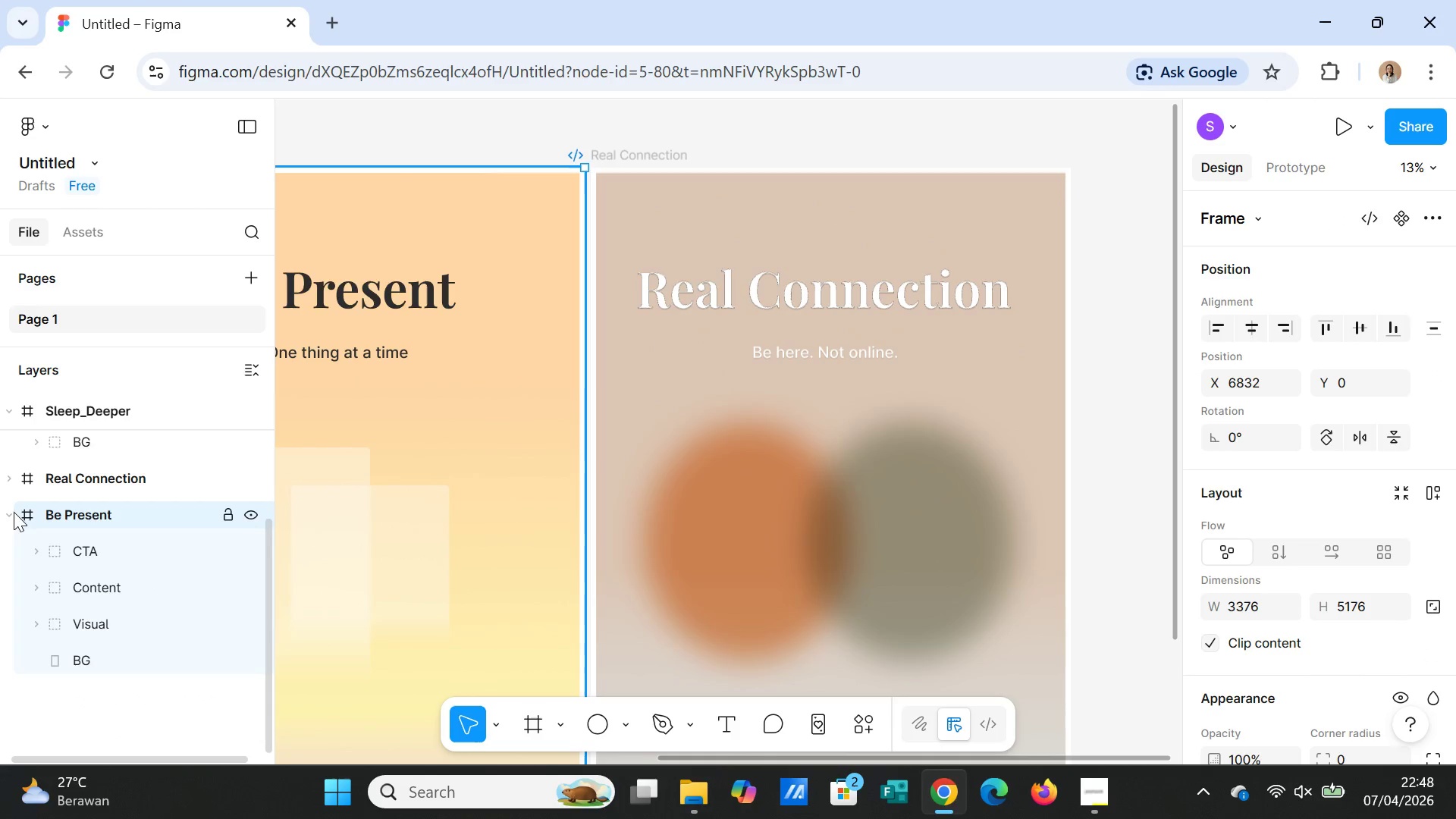 
left_click([9, 512])
 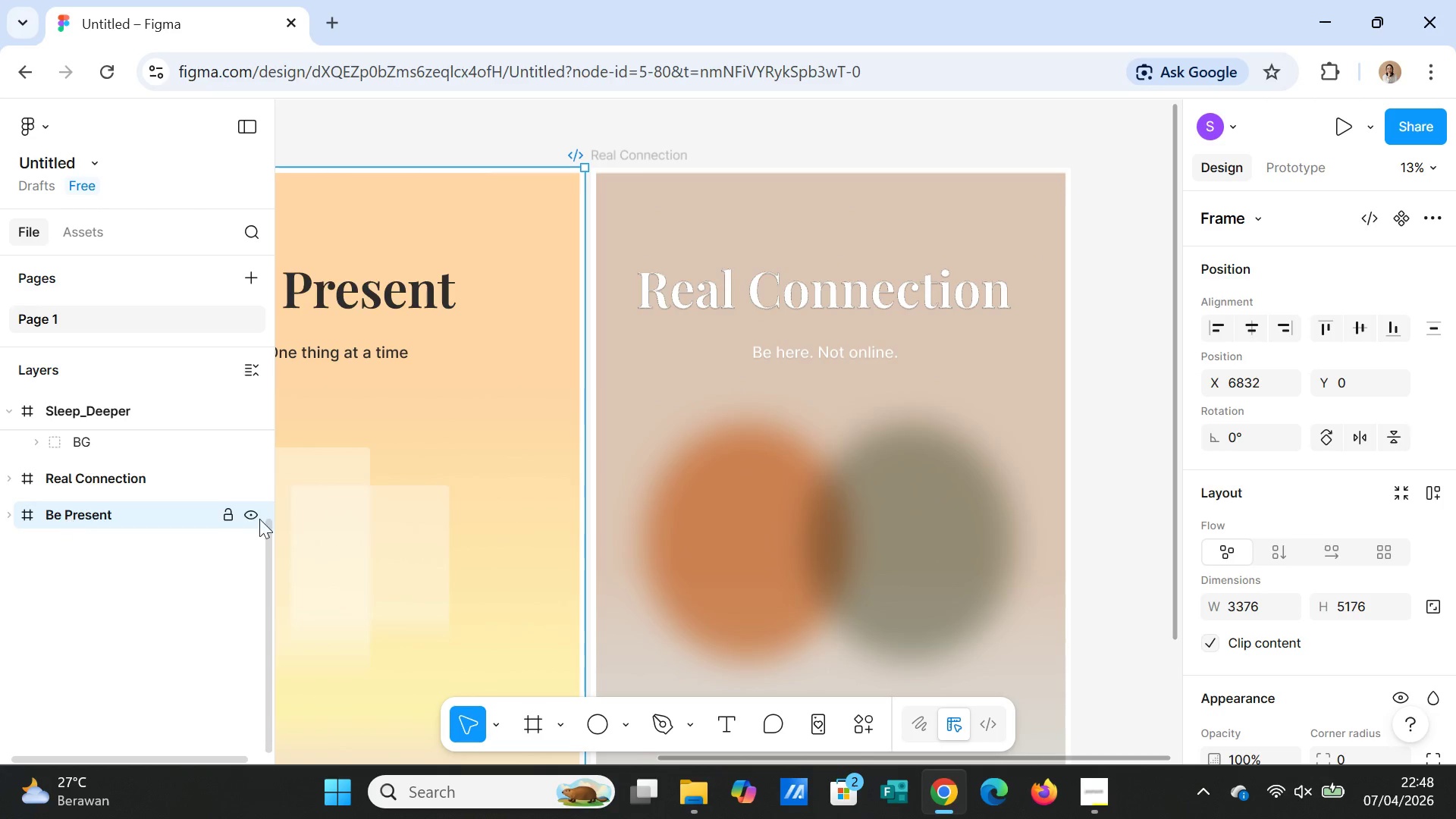 
left_click([1109, 626])
 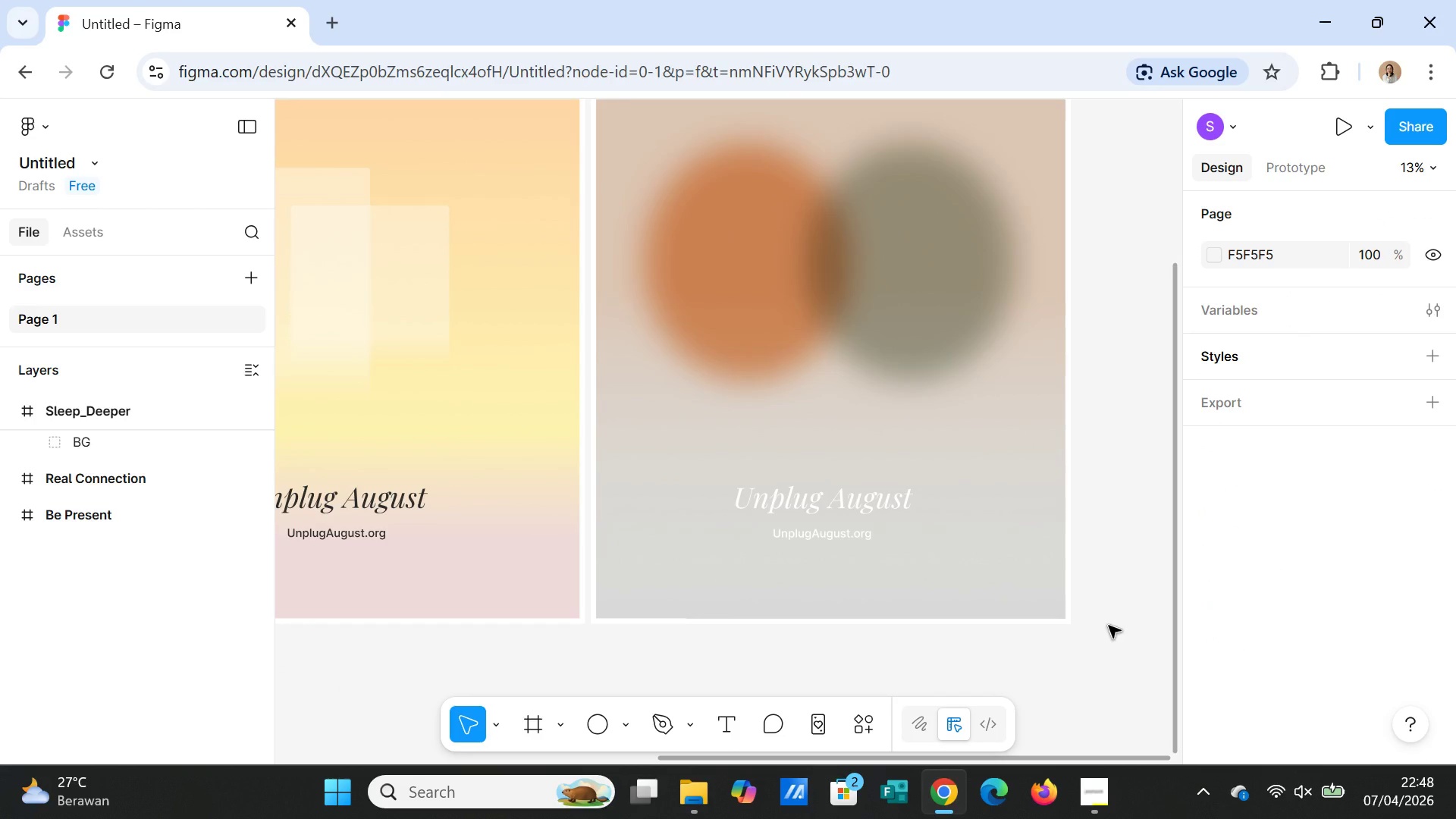 
scroll: coordinate [1011, 587], scroll_direction: down, amount: 7.0
 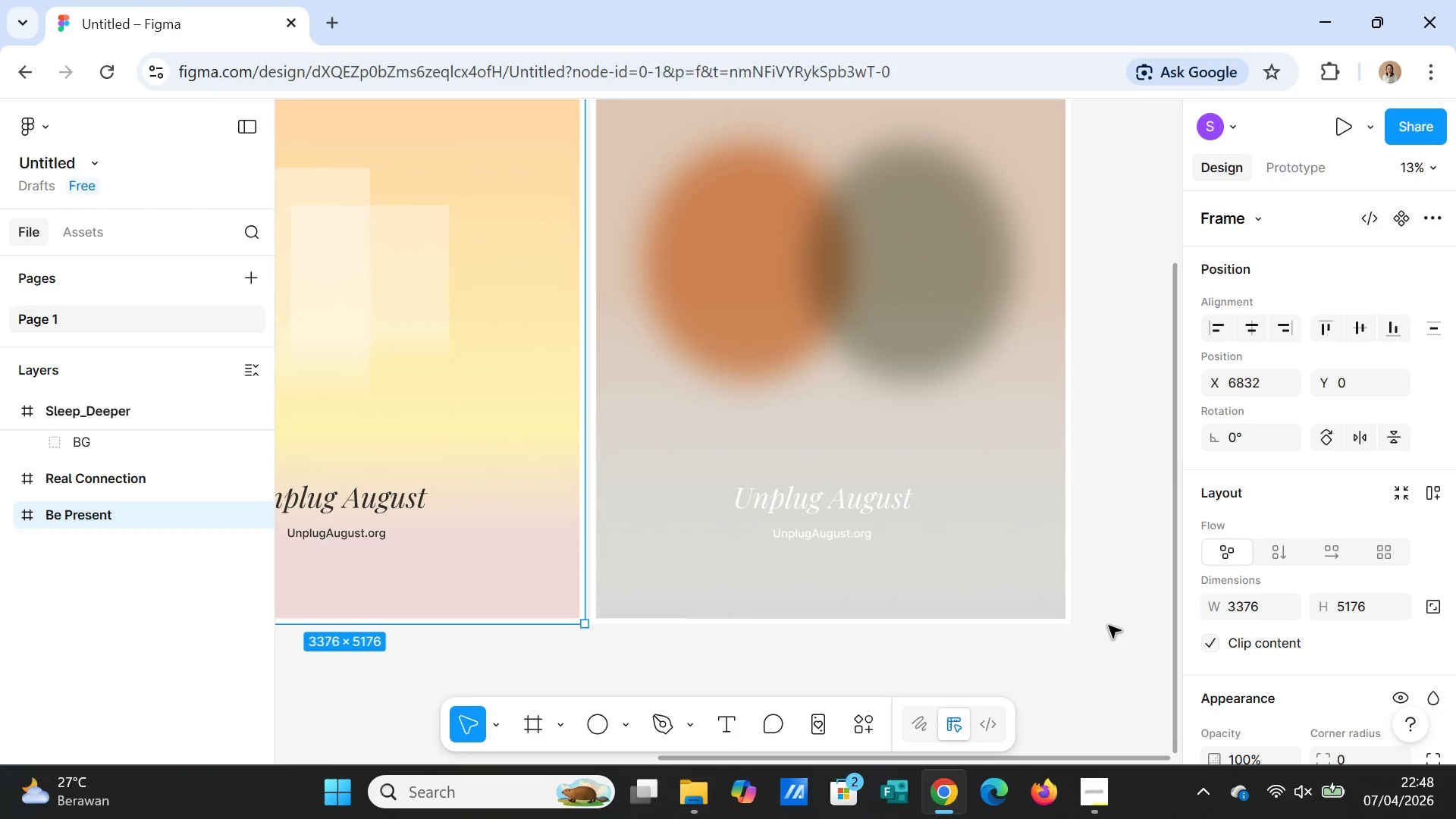 
wait(11.85)
 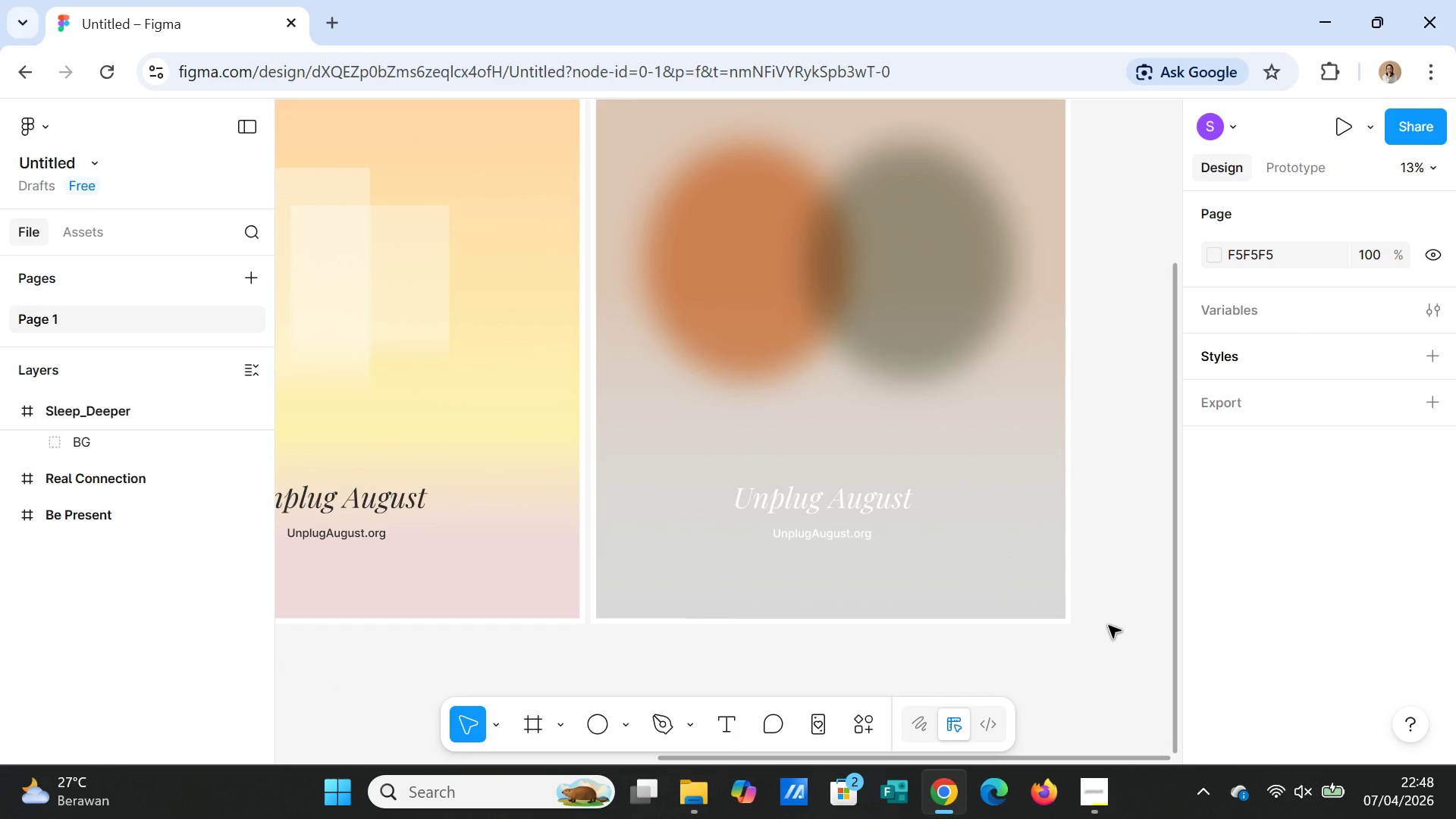 
left_click_drag(start_coordinate=[1016, 761], to_coordinate=[410, 761])
 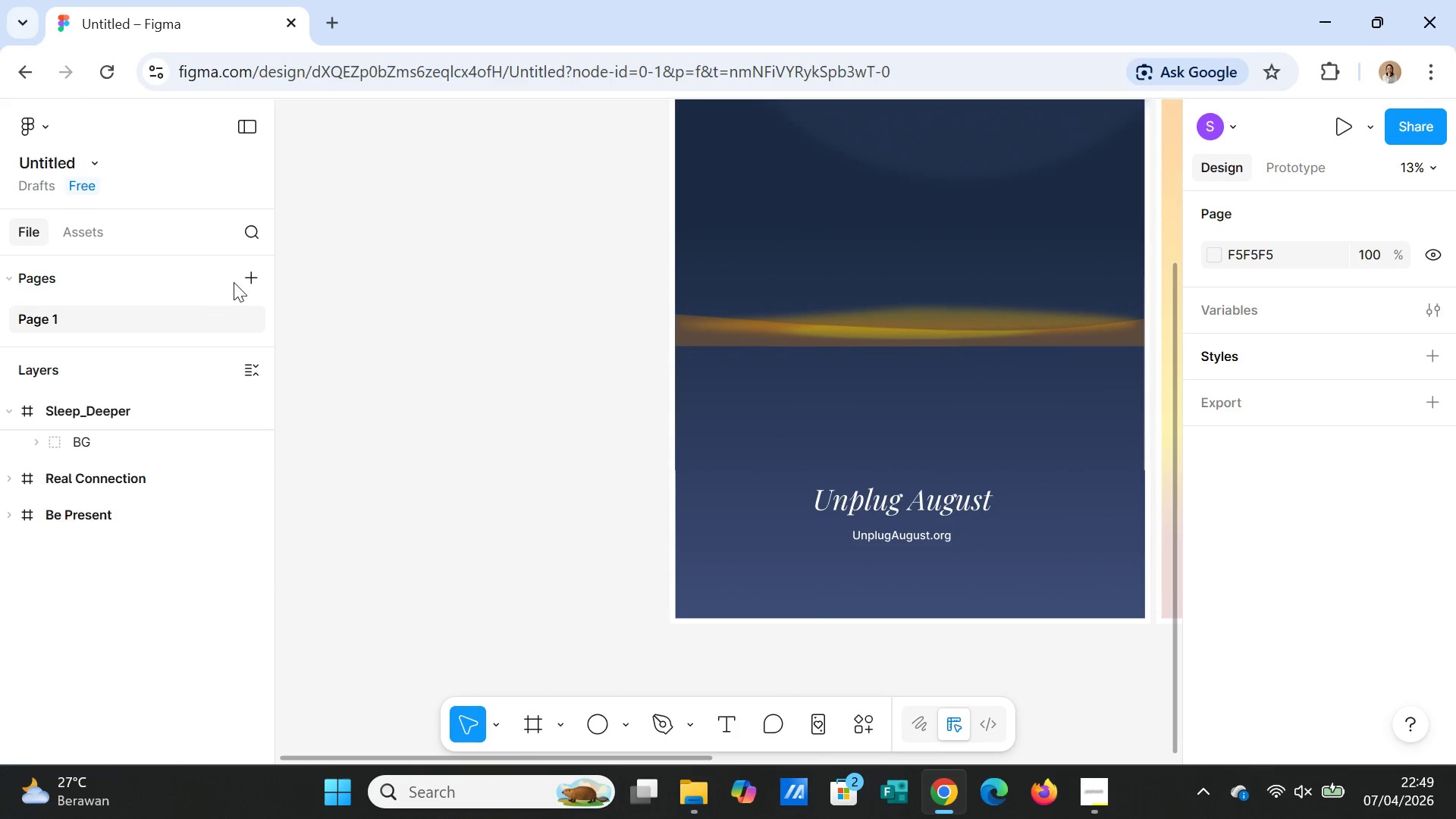 
left_click([252, 280])
 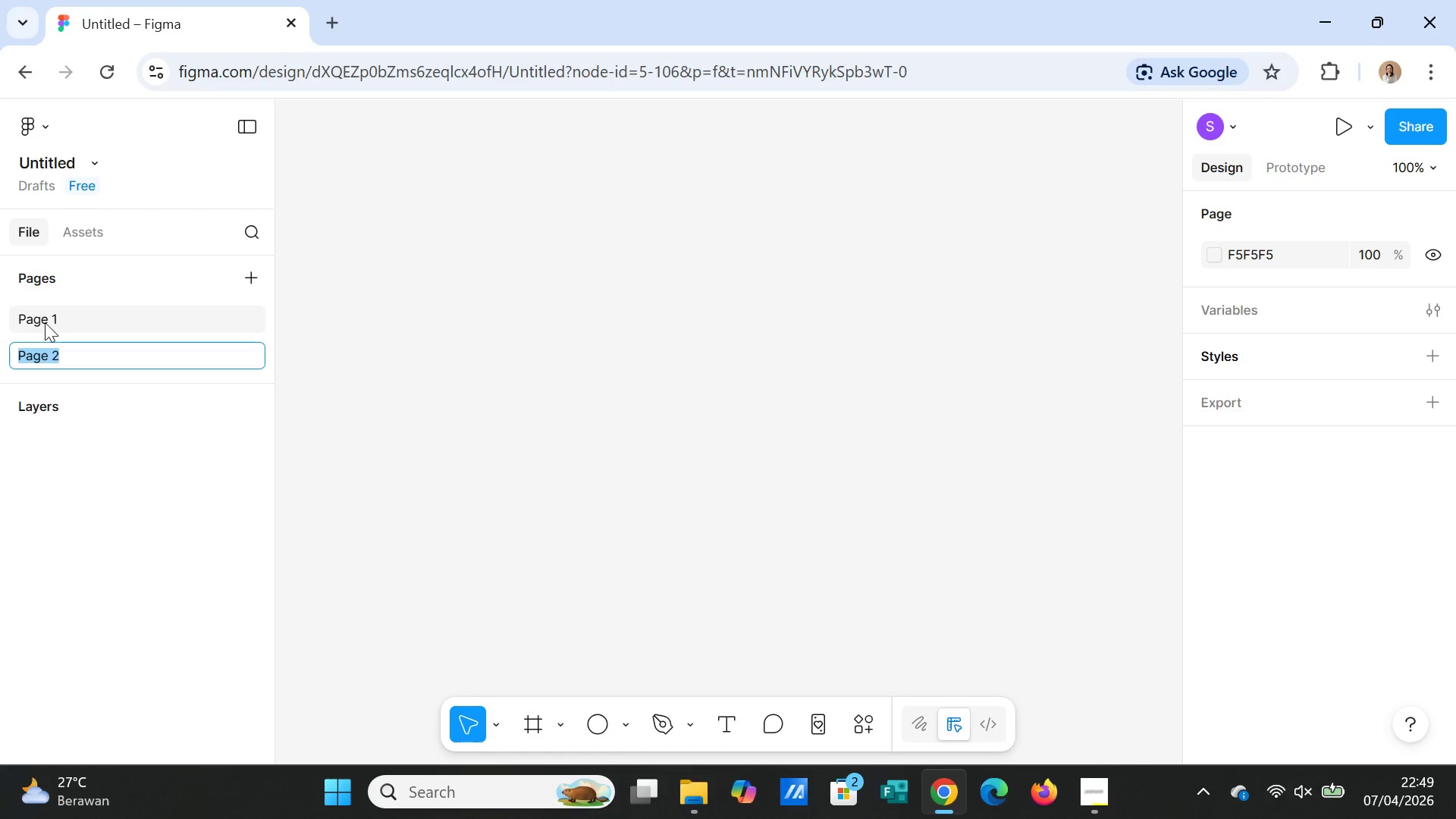 
double_click([45, 322])
 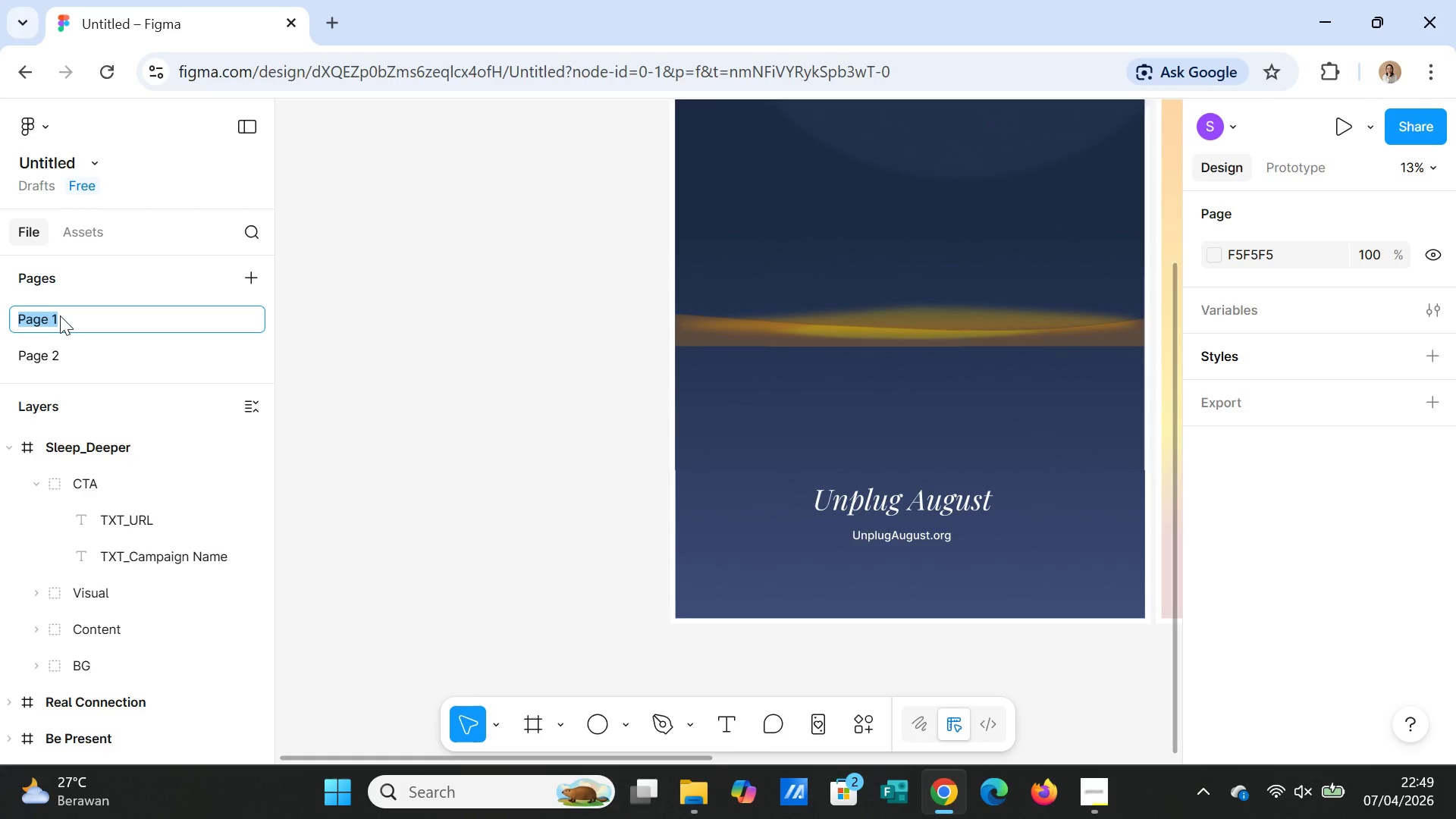 
type(Poster)
 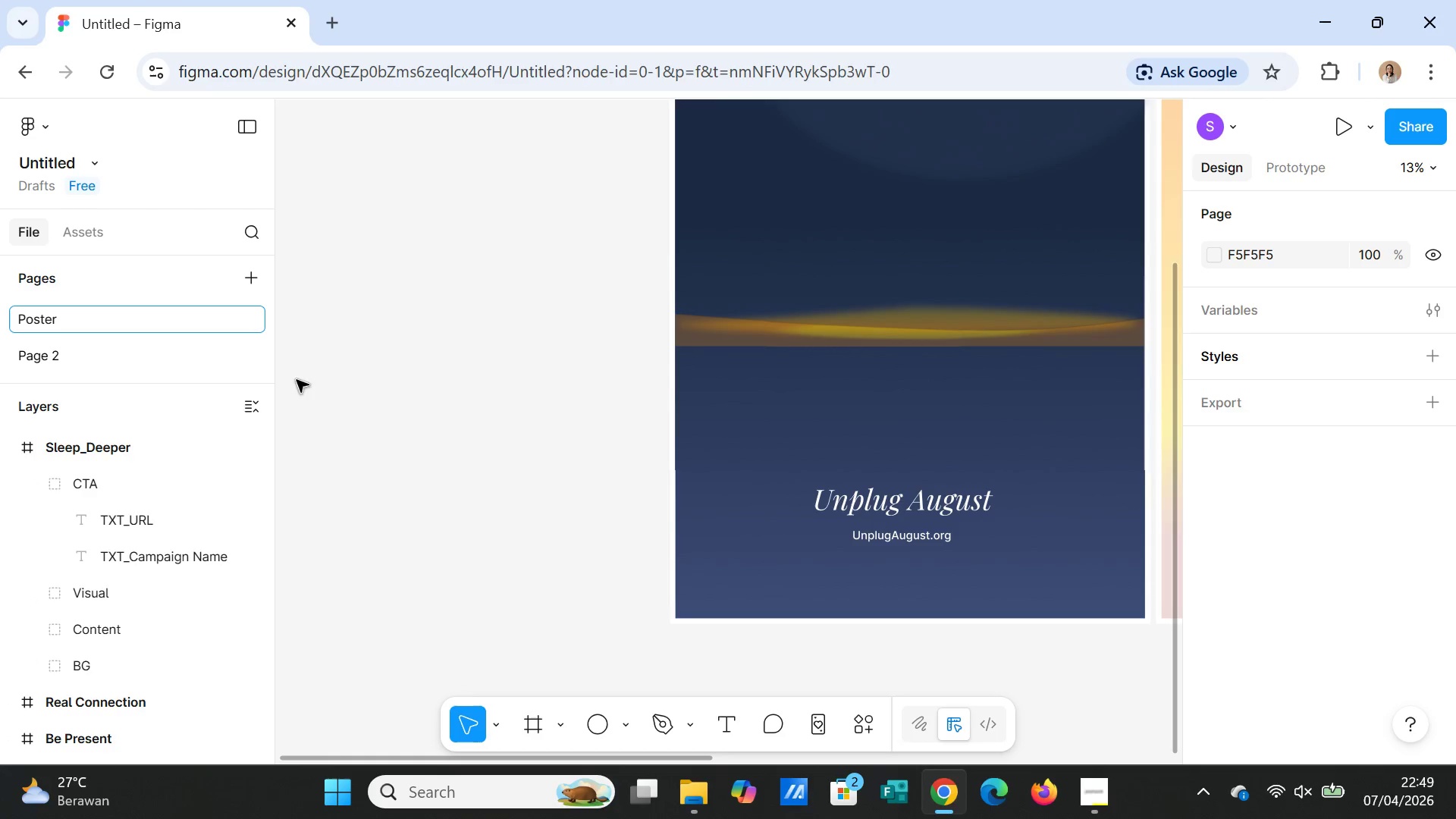 
left_click([330, 391])
 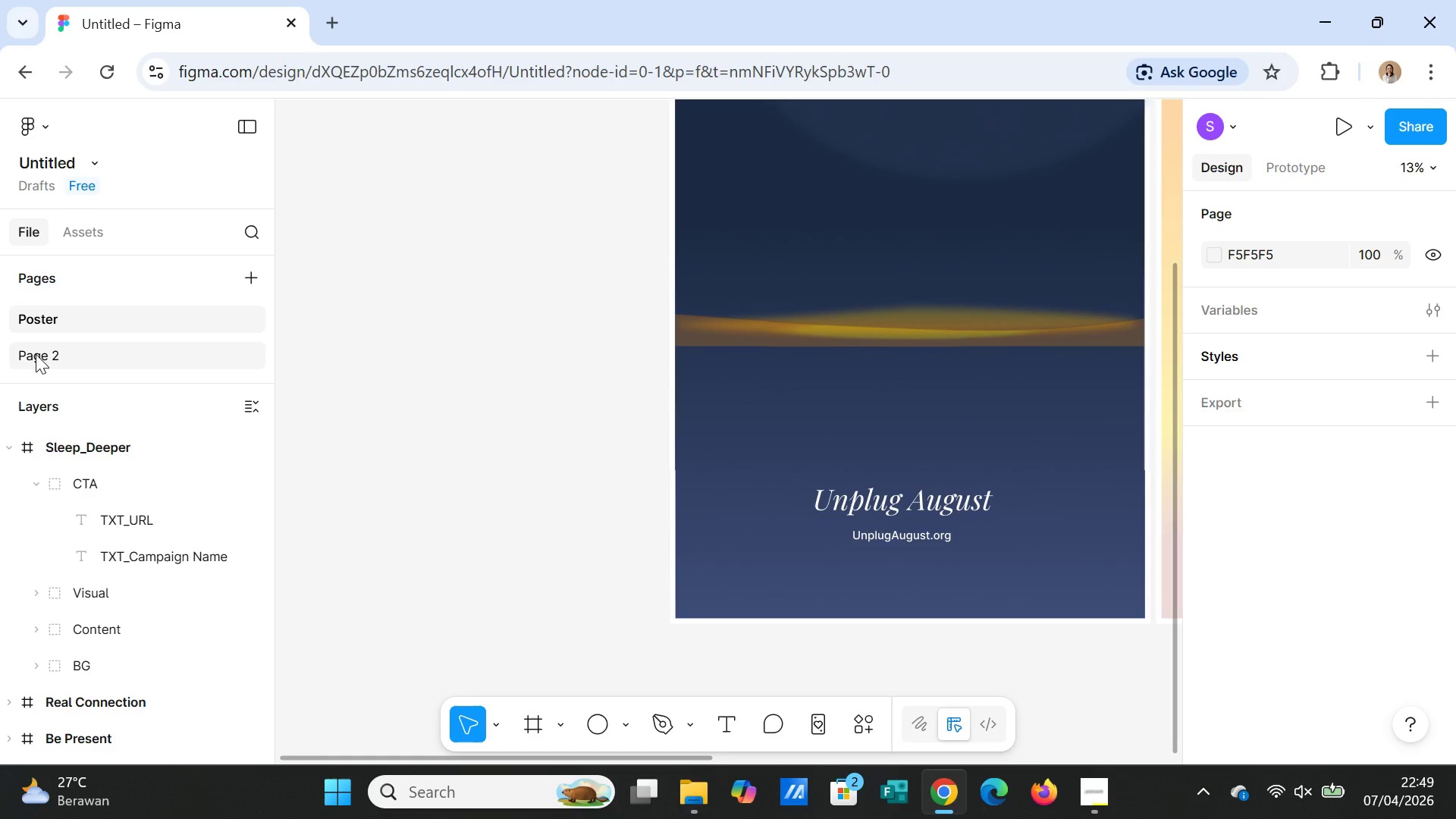 
double_click([36, 354])
 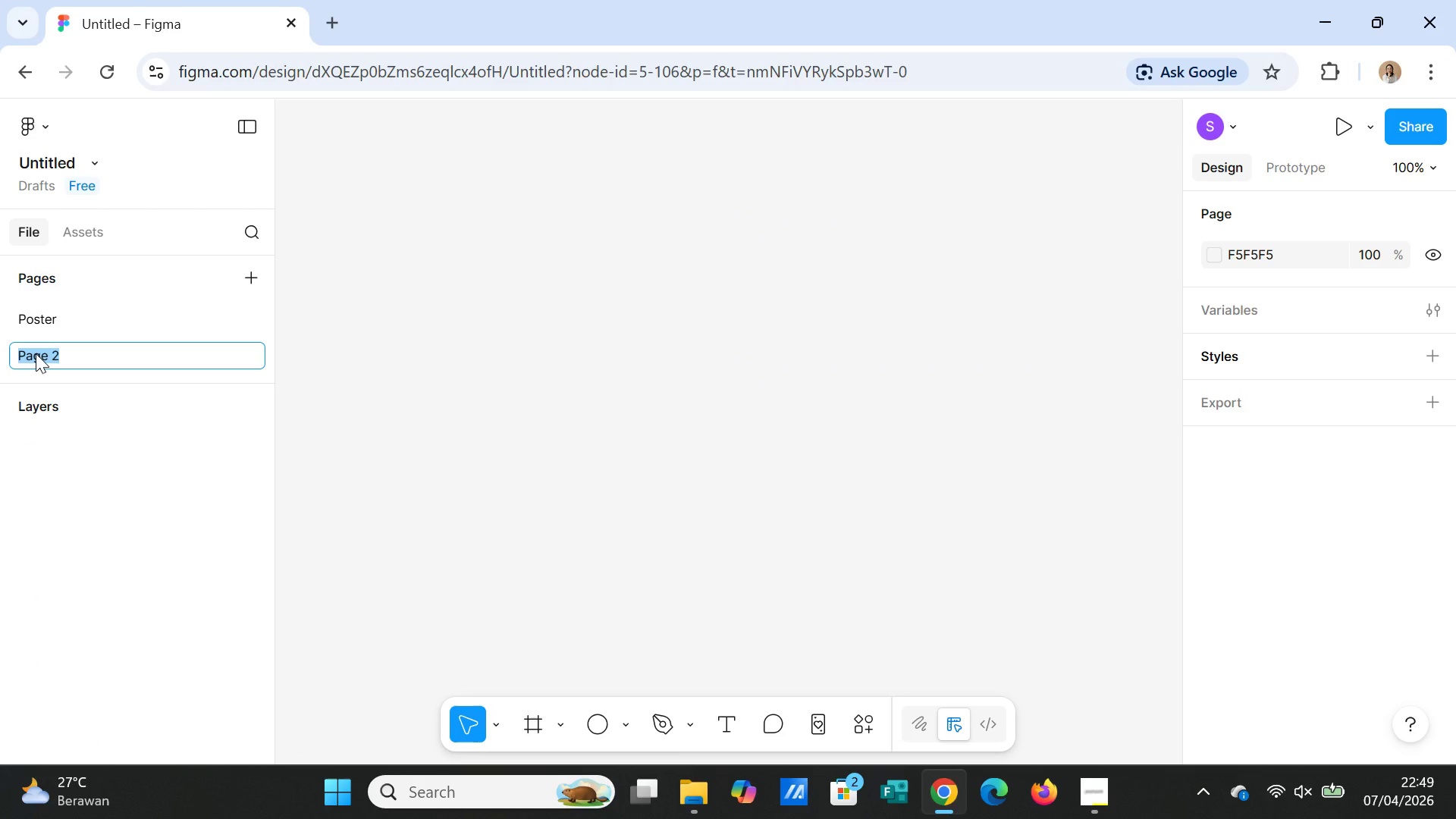 
type(Tracker)
 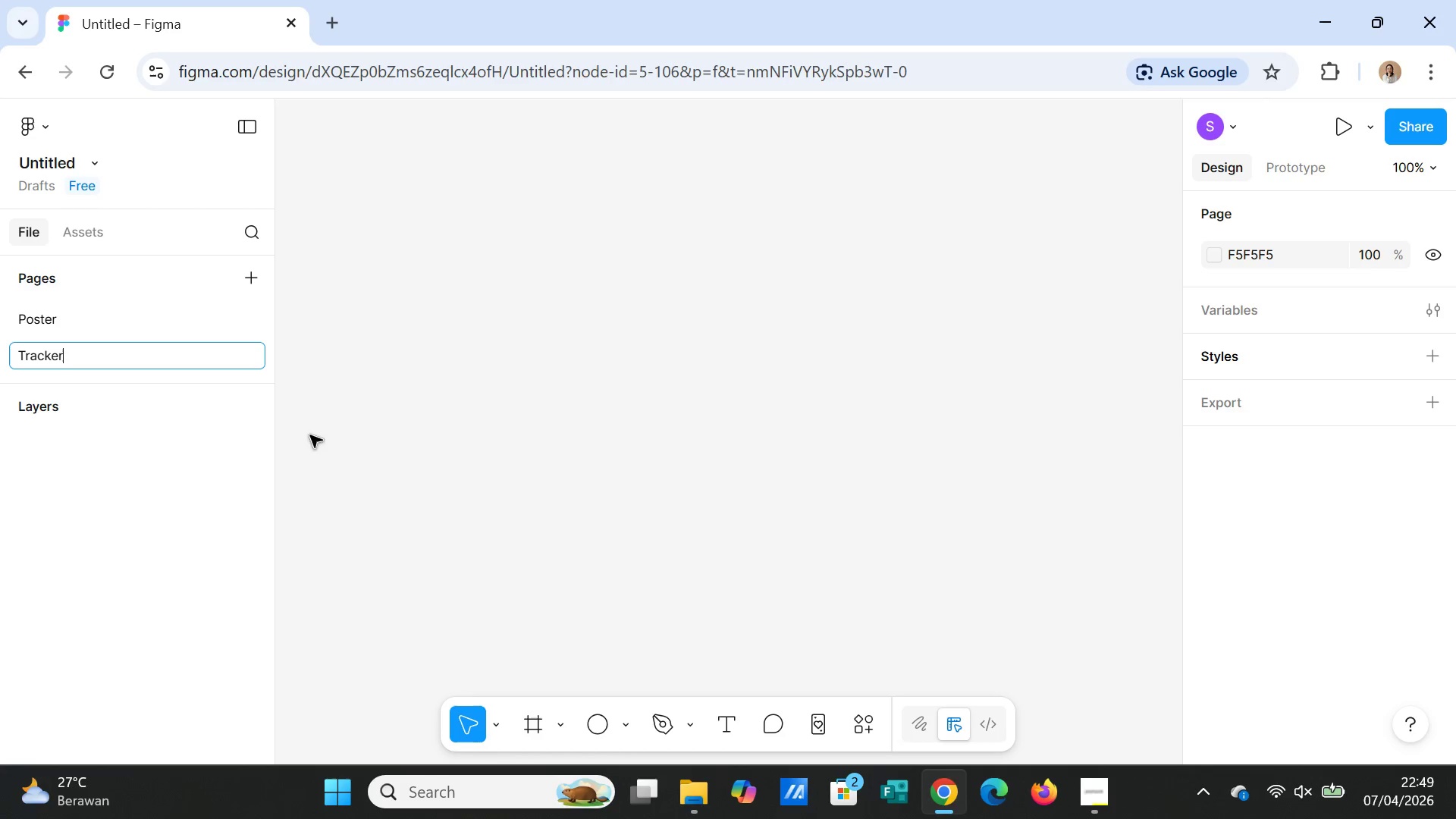 
left_click([374, 462])
 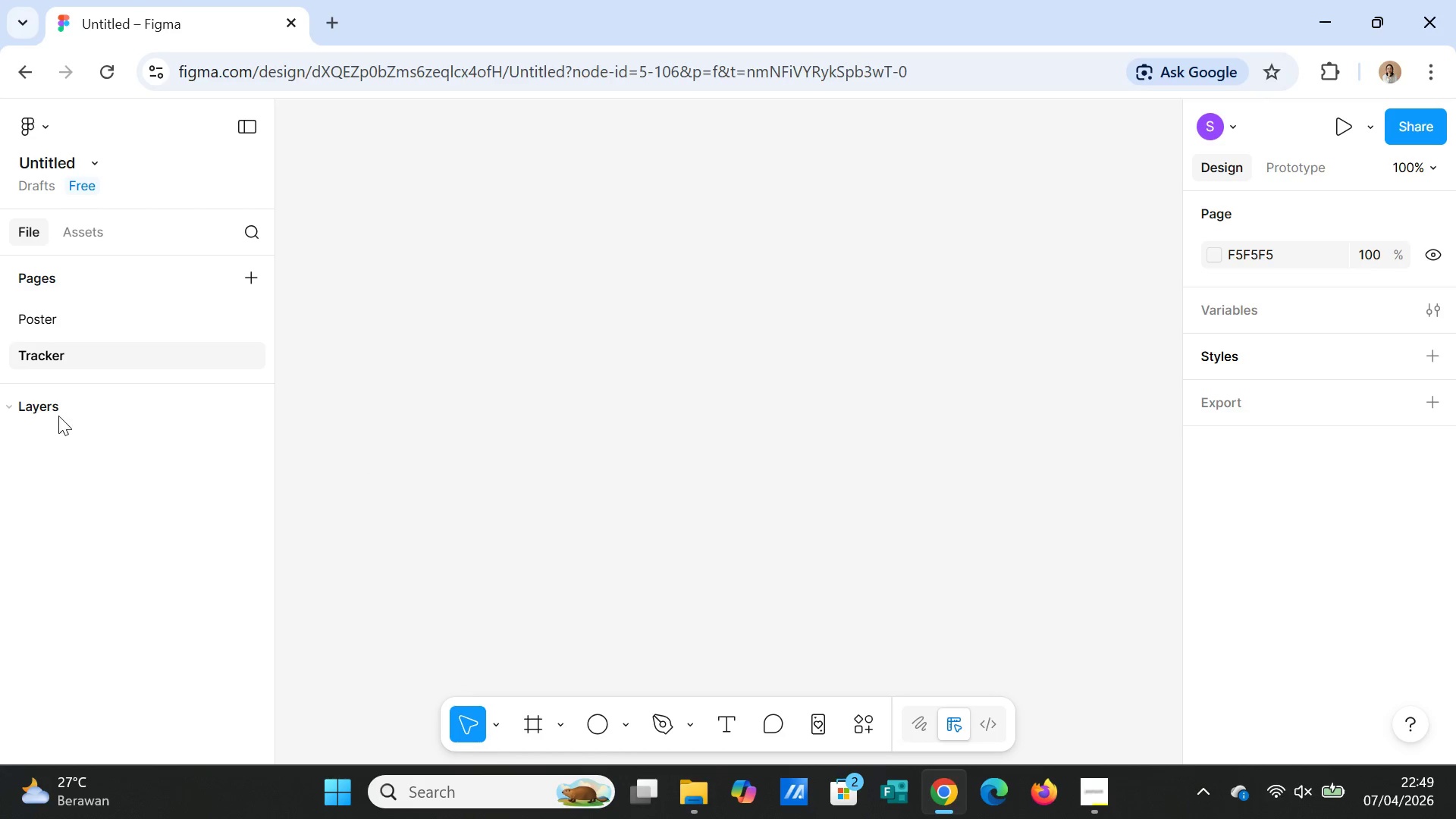 
left_click([47, 412])
 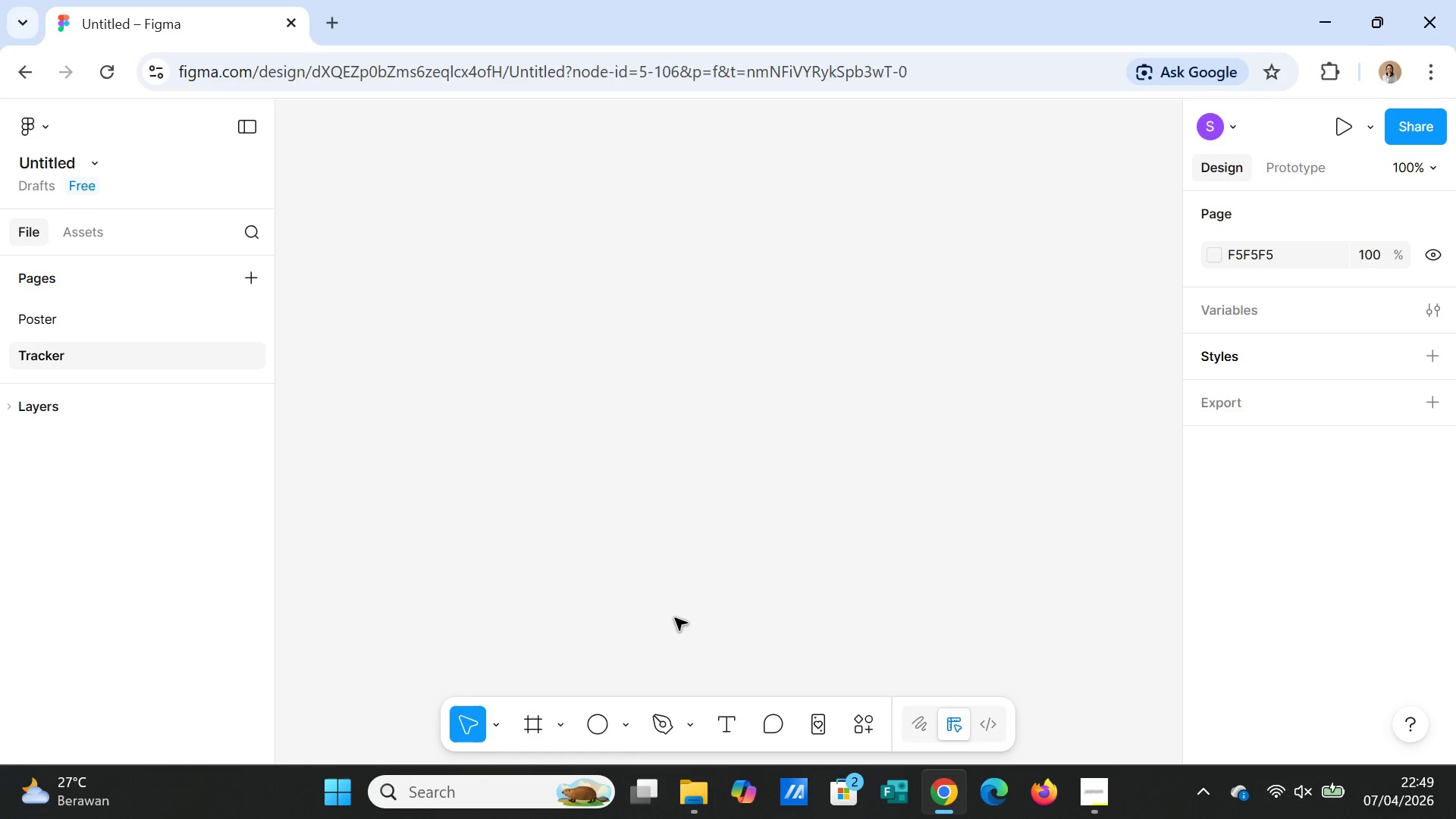 
key(F)
 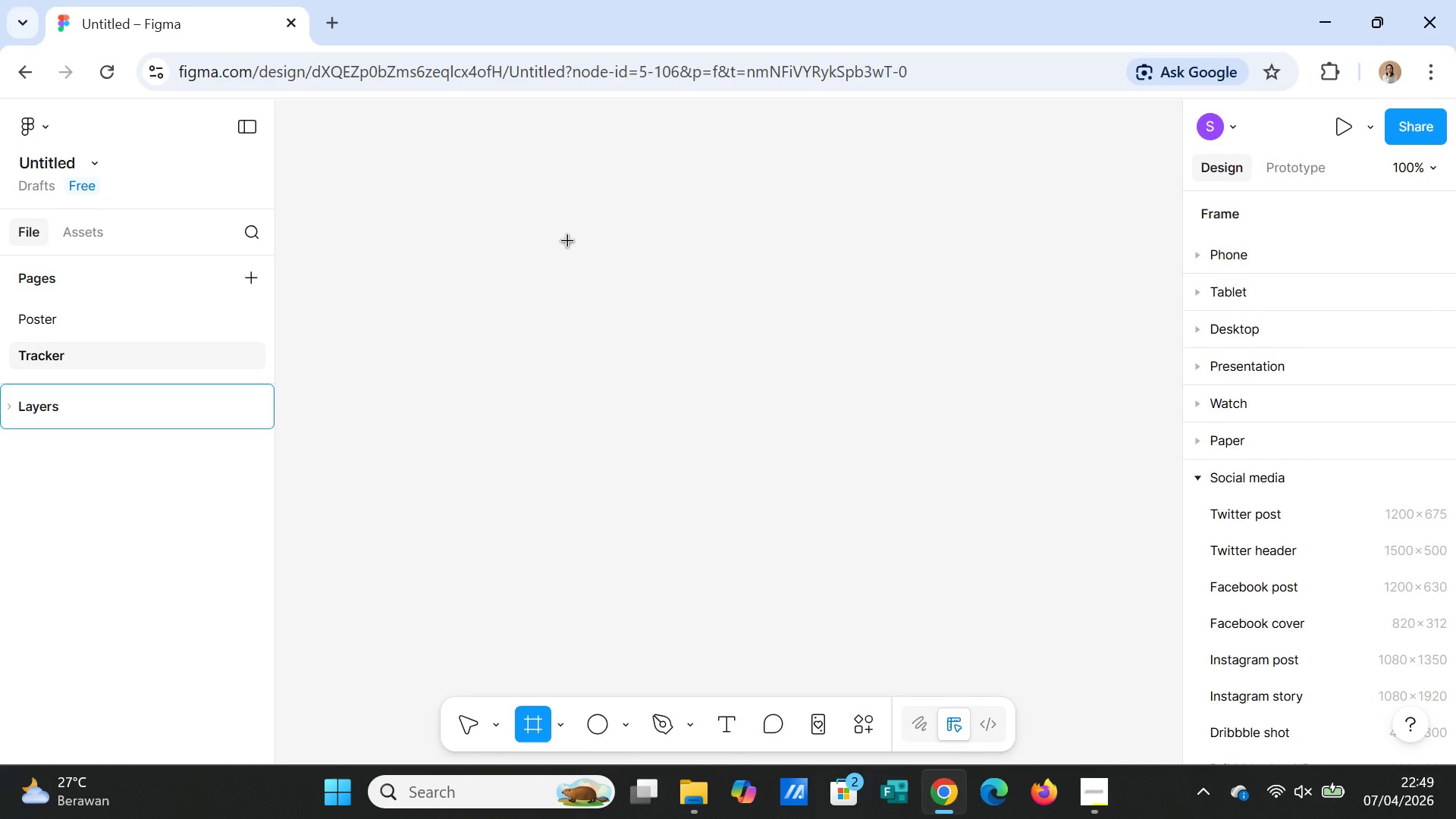 
left_click_drag(start_coordinate=[568, 241], to_coordinate=[903, 533])
 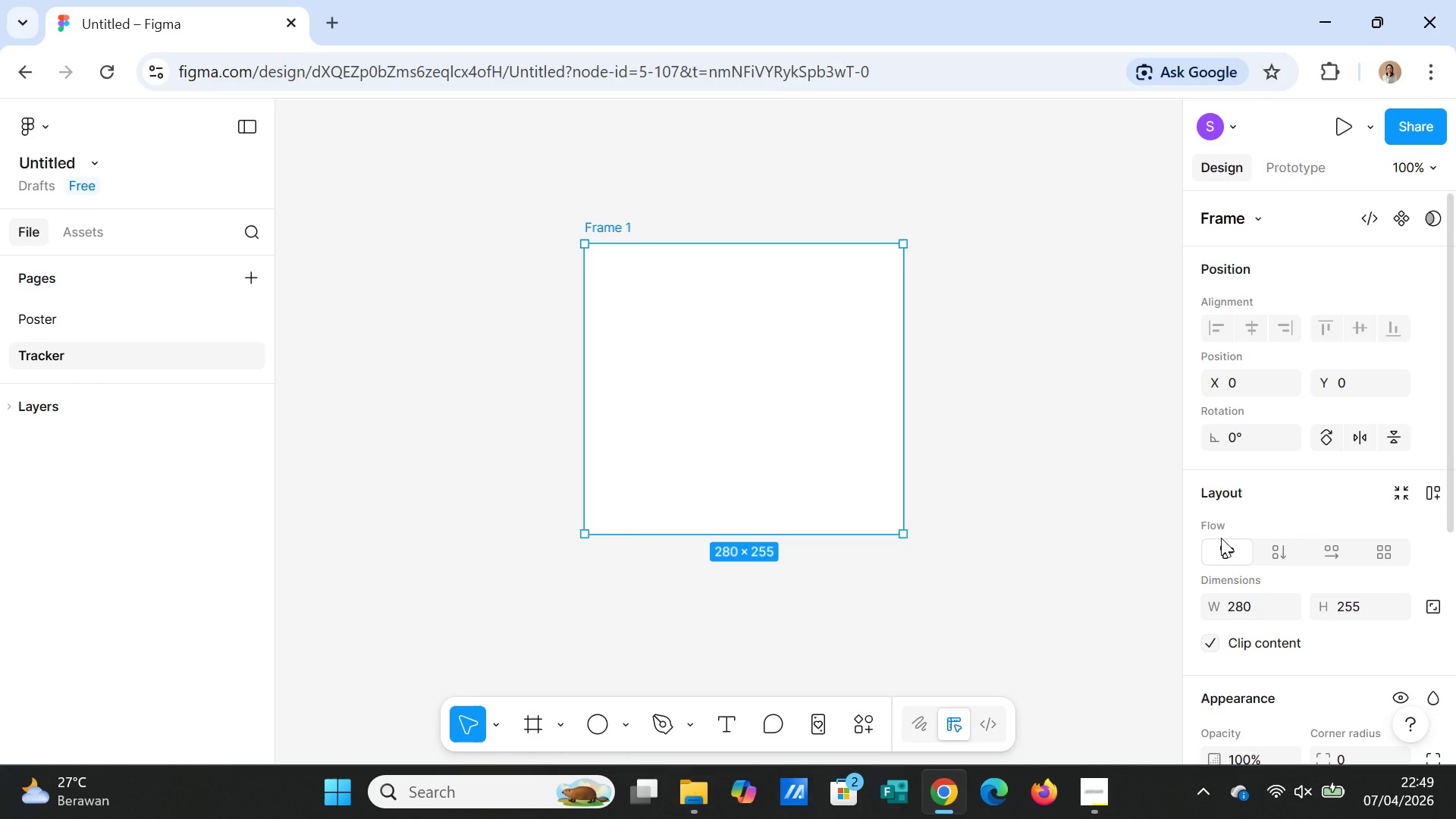 
wait(5.92)
 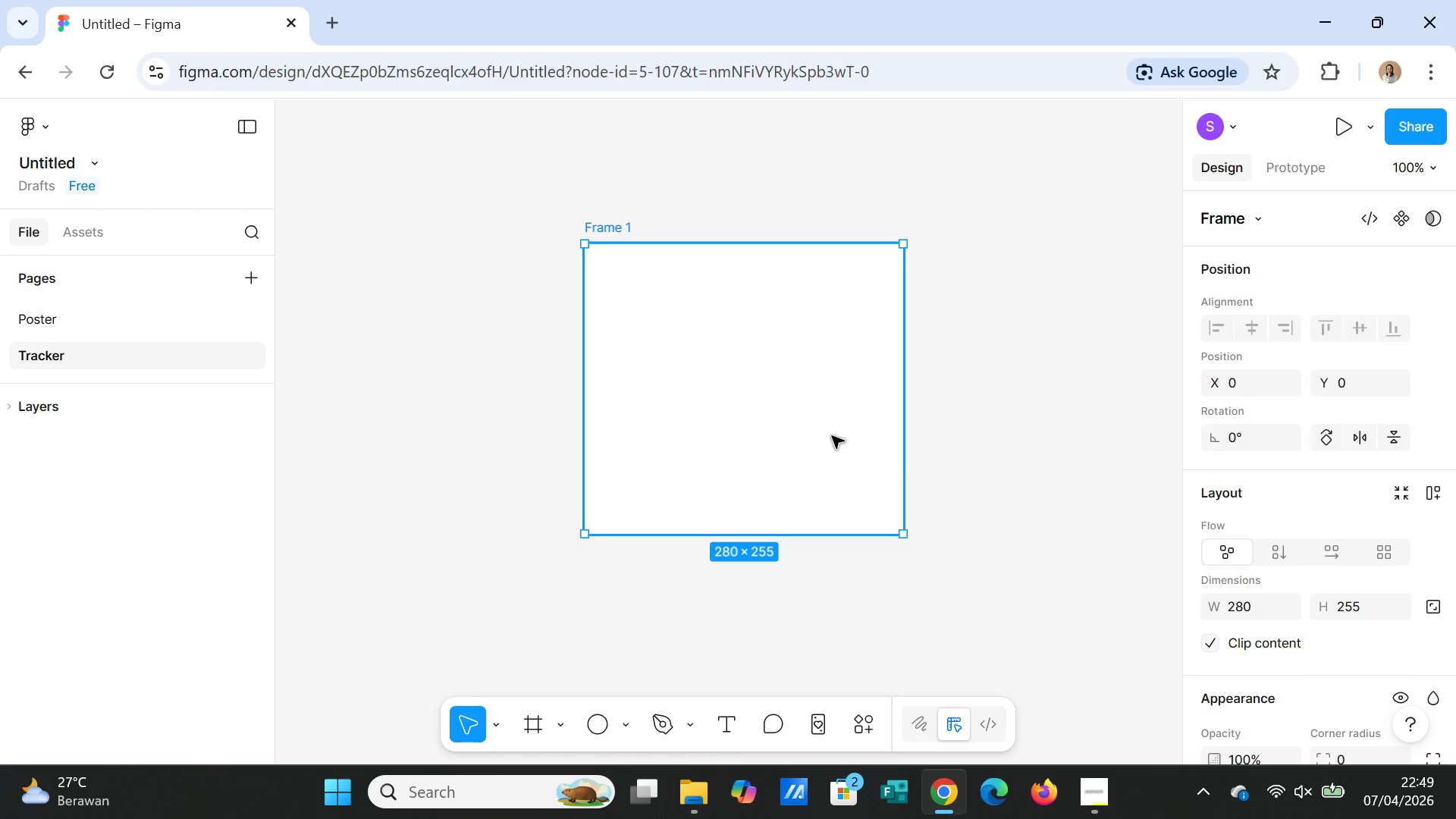 
scroll: coordinate [1262, 529], scroll_direction: down, amount: 3.0
 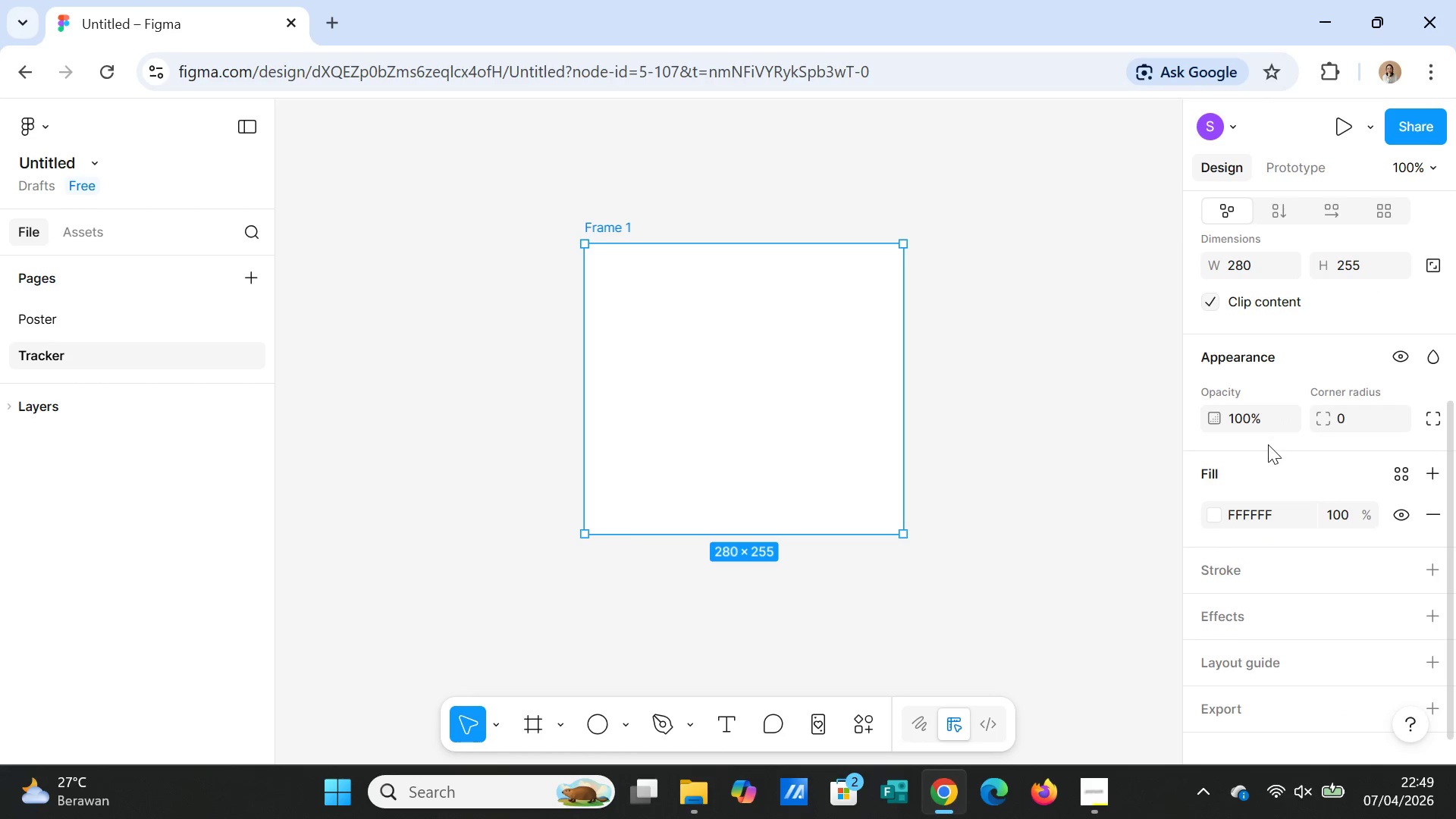 
scroll: coordinate [1268, 450], scroll_direction: up, amount: 1.0
 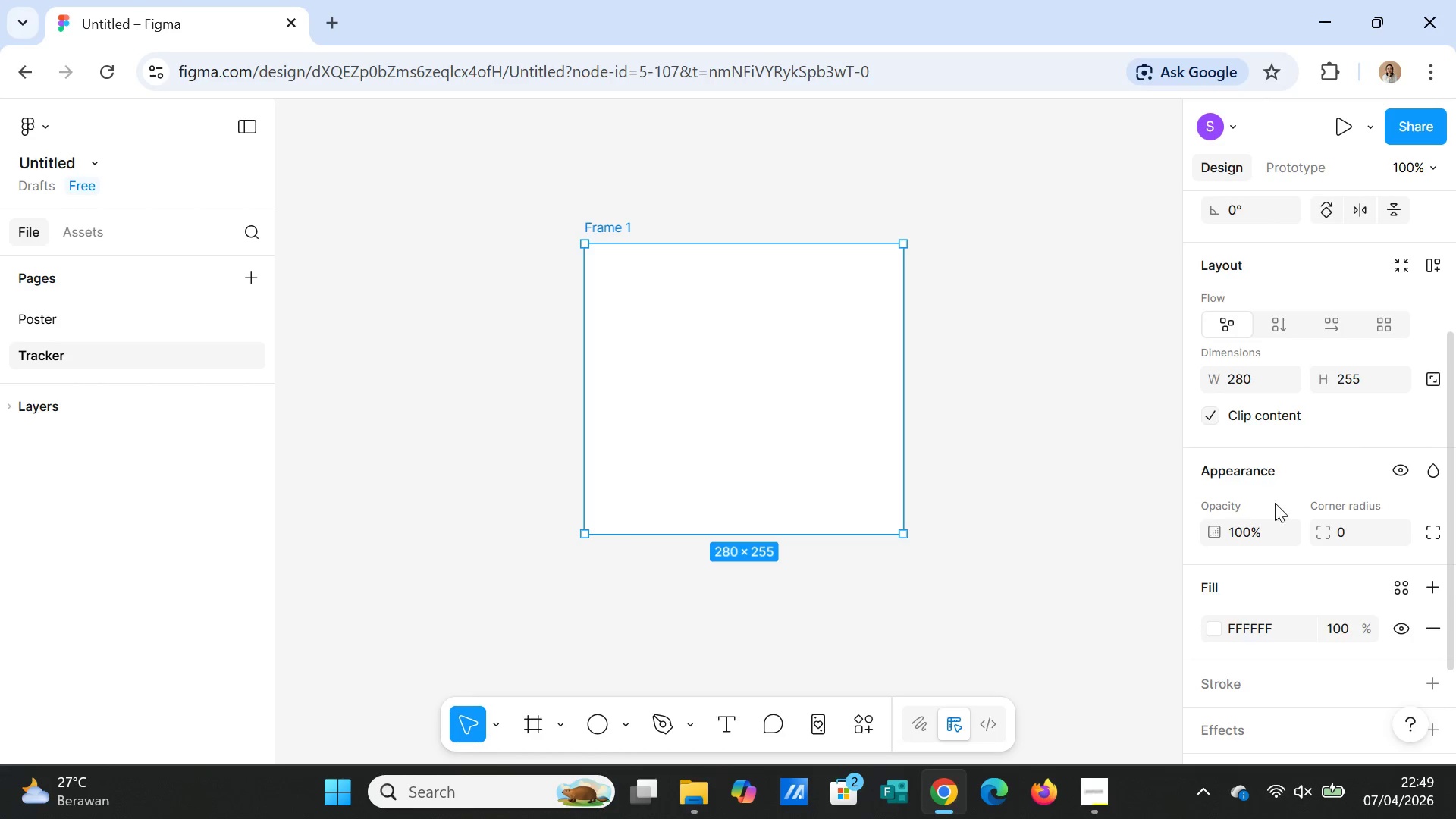 
scroll: coordinate [1275, 530], scroll_direction: down, amount: 1.0
 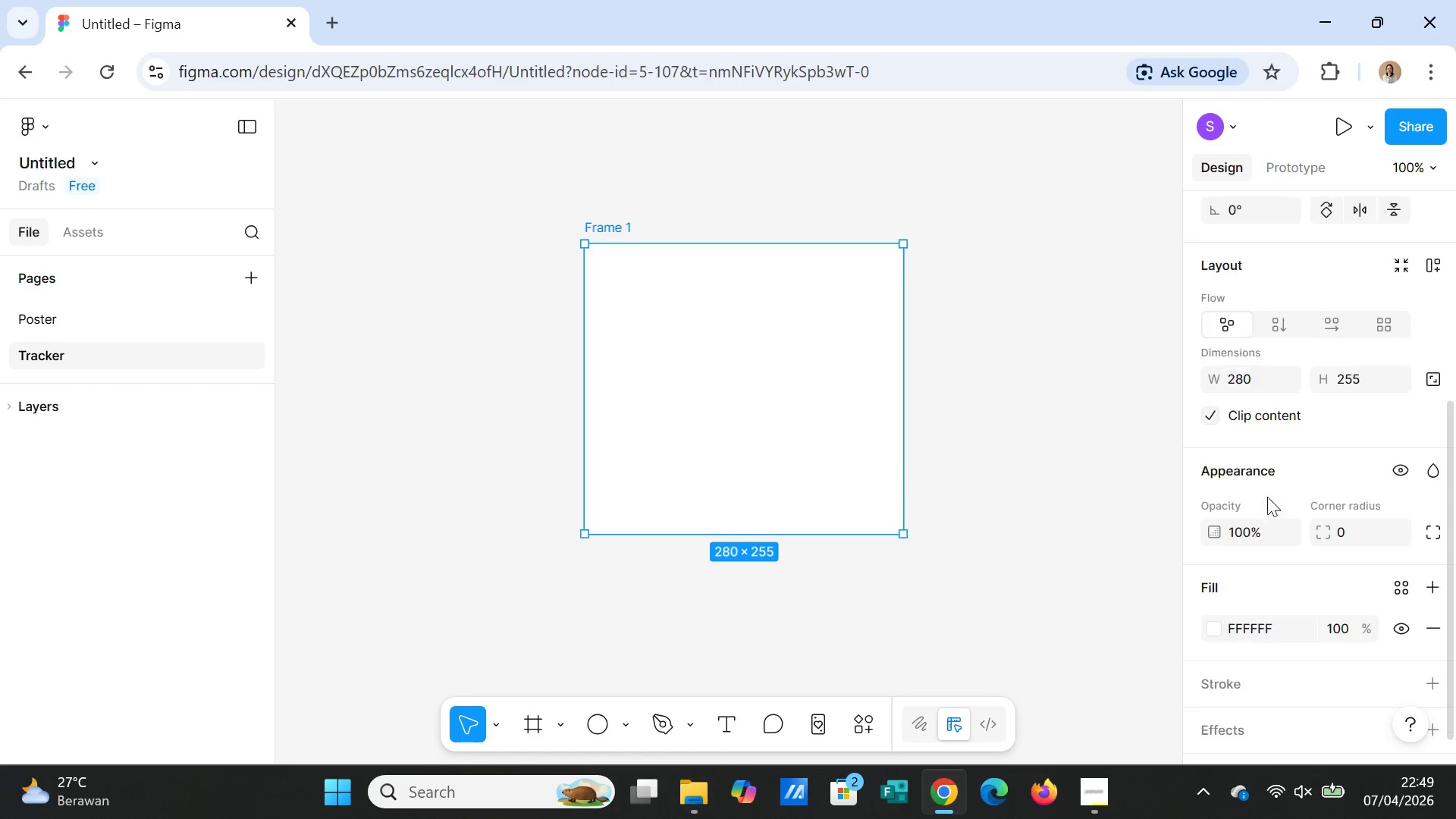 
scroll: coordinate [1267, 497], scroll_direction: up, amount: 2.0
 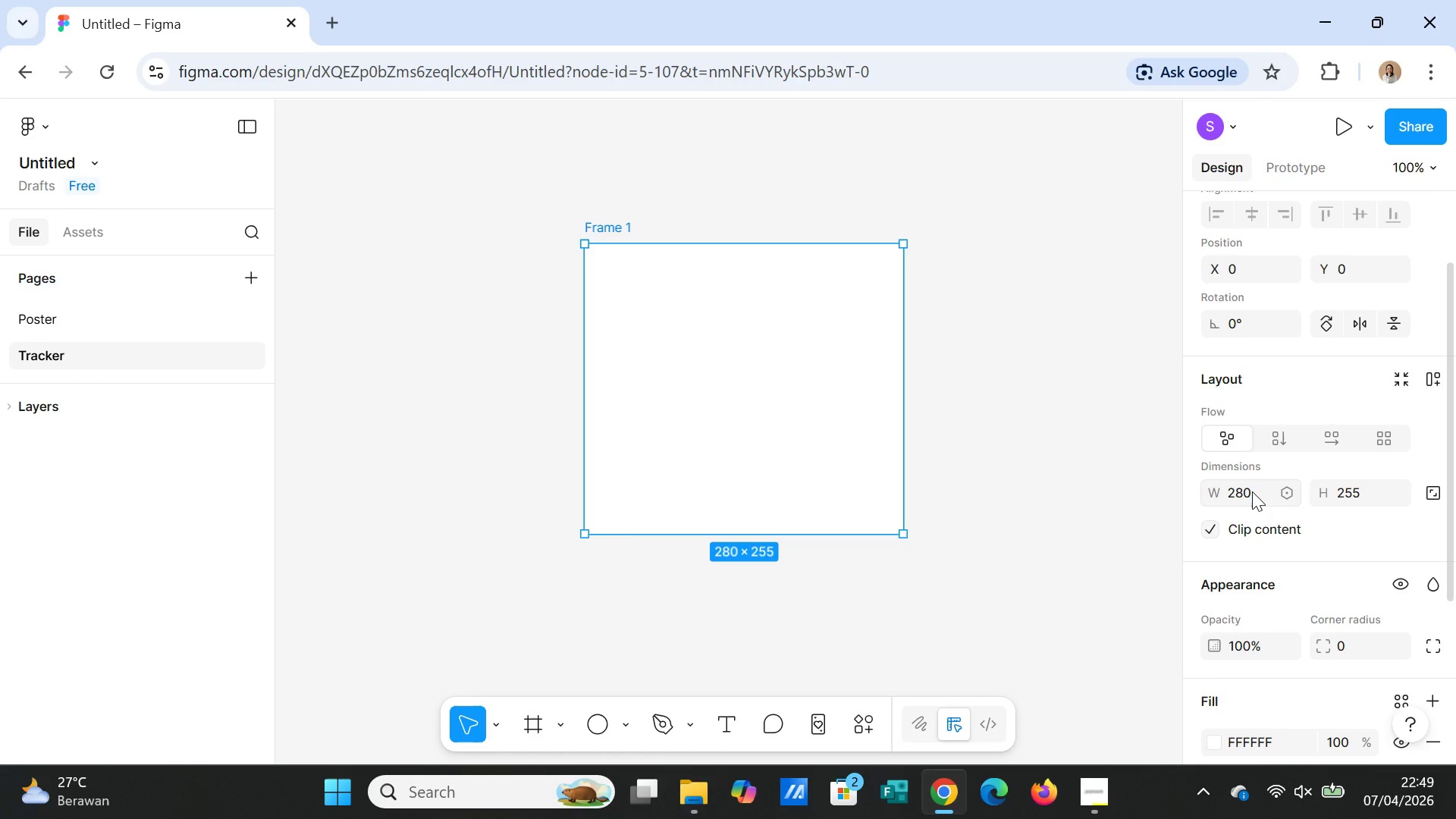 
left_click([1252, 491])
 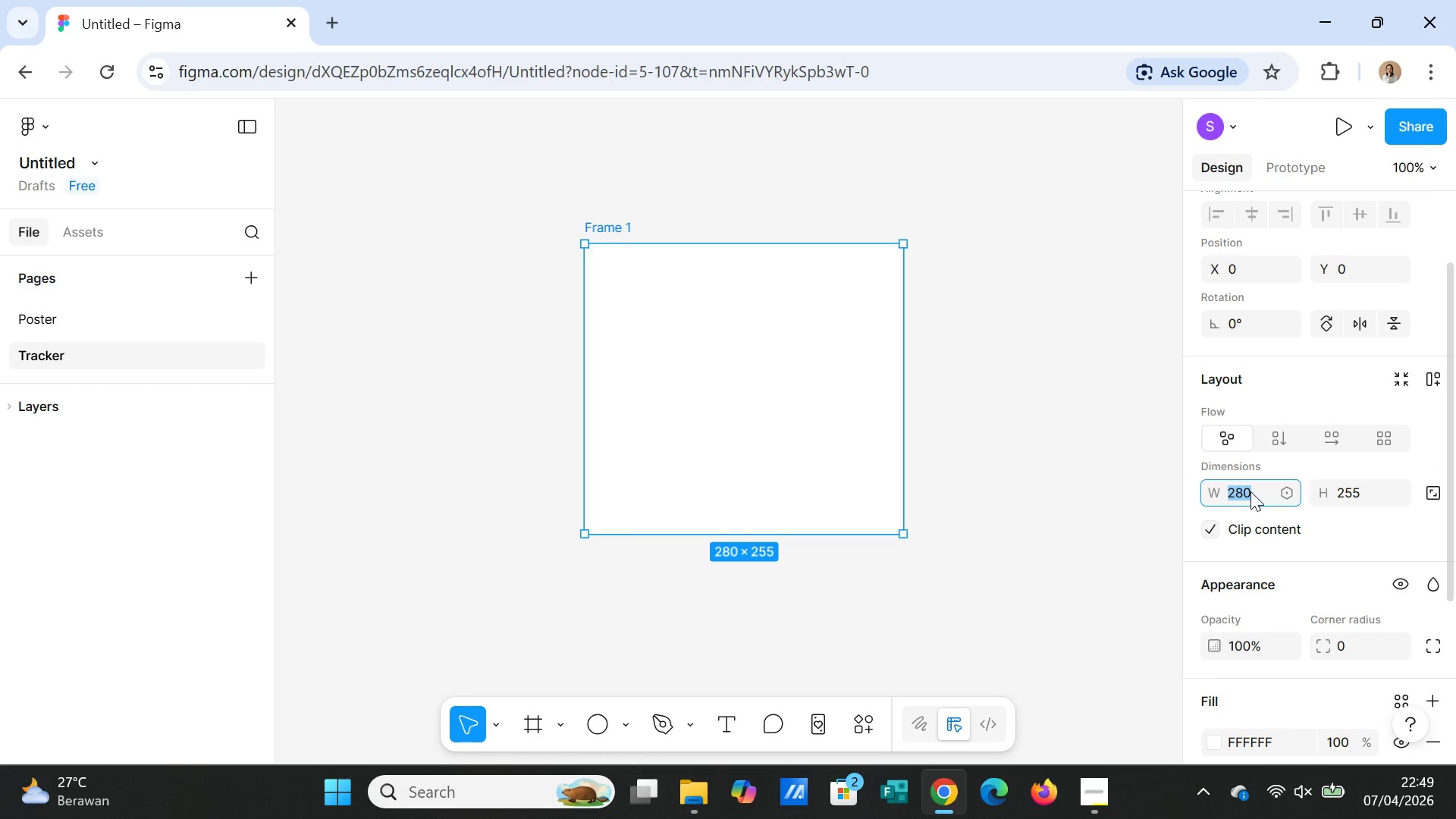 
type(1276)
 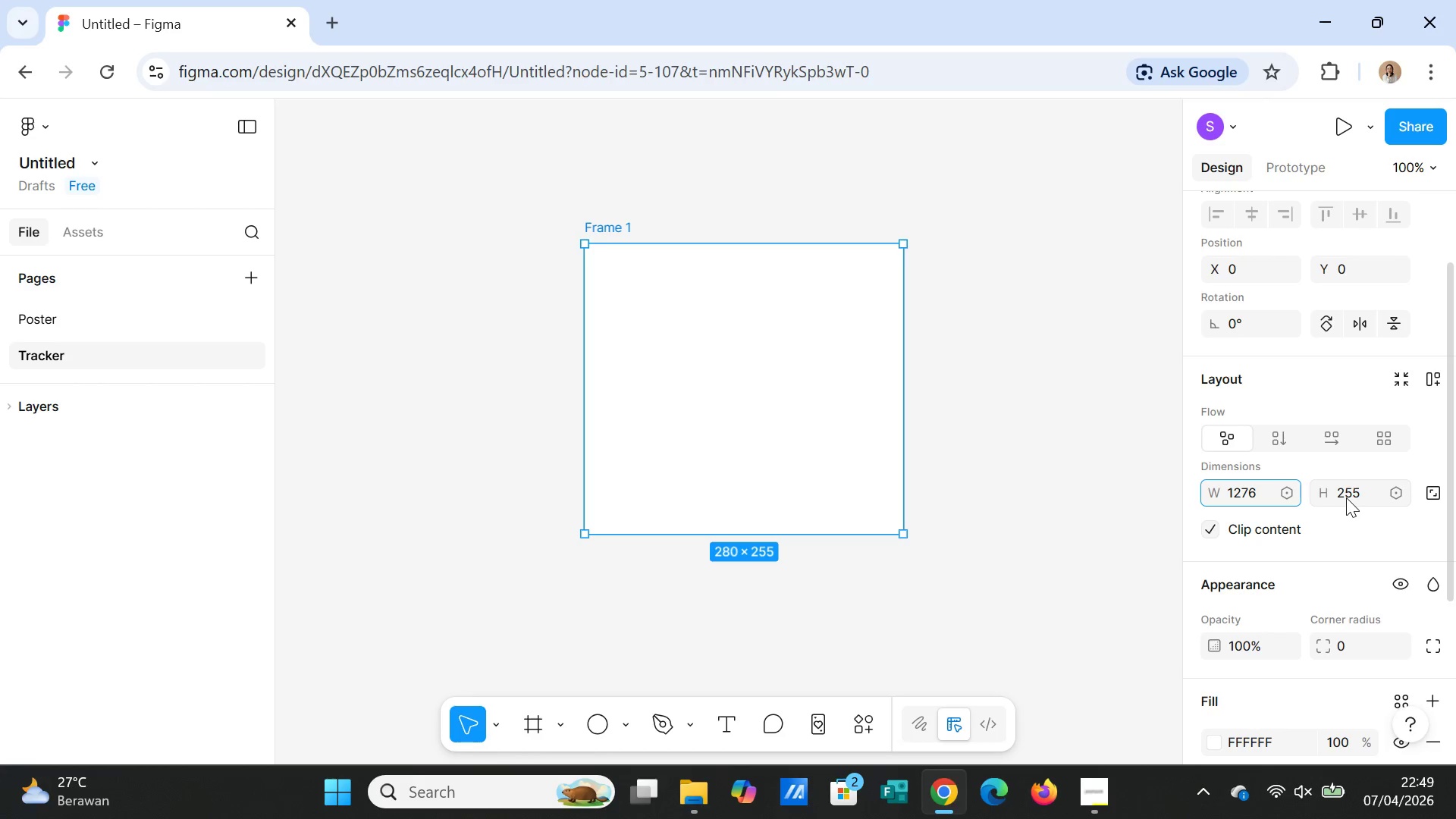 
left_click([1347, 497])
 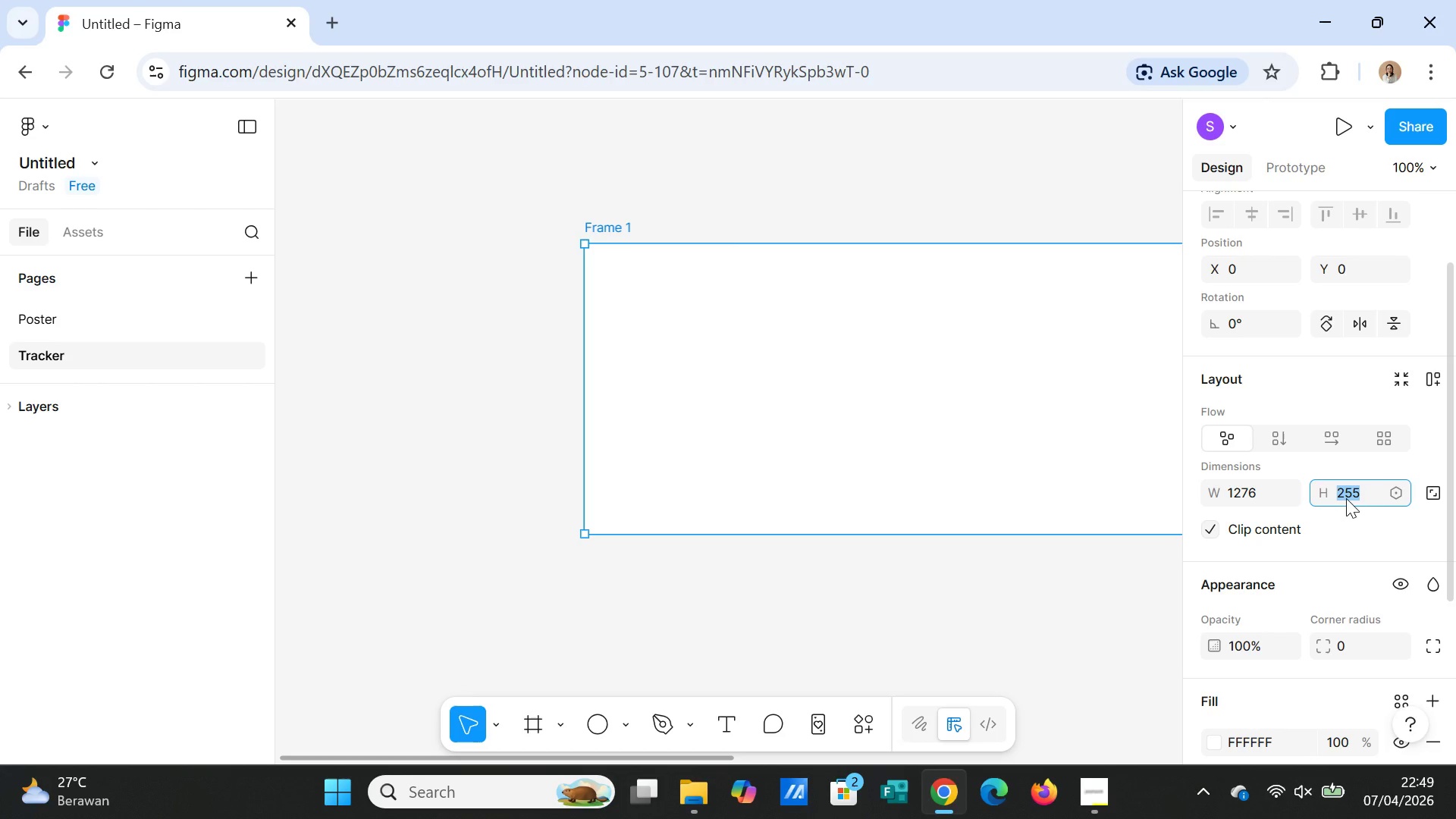 
type(1876)
 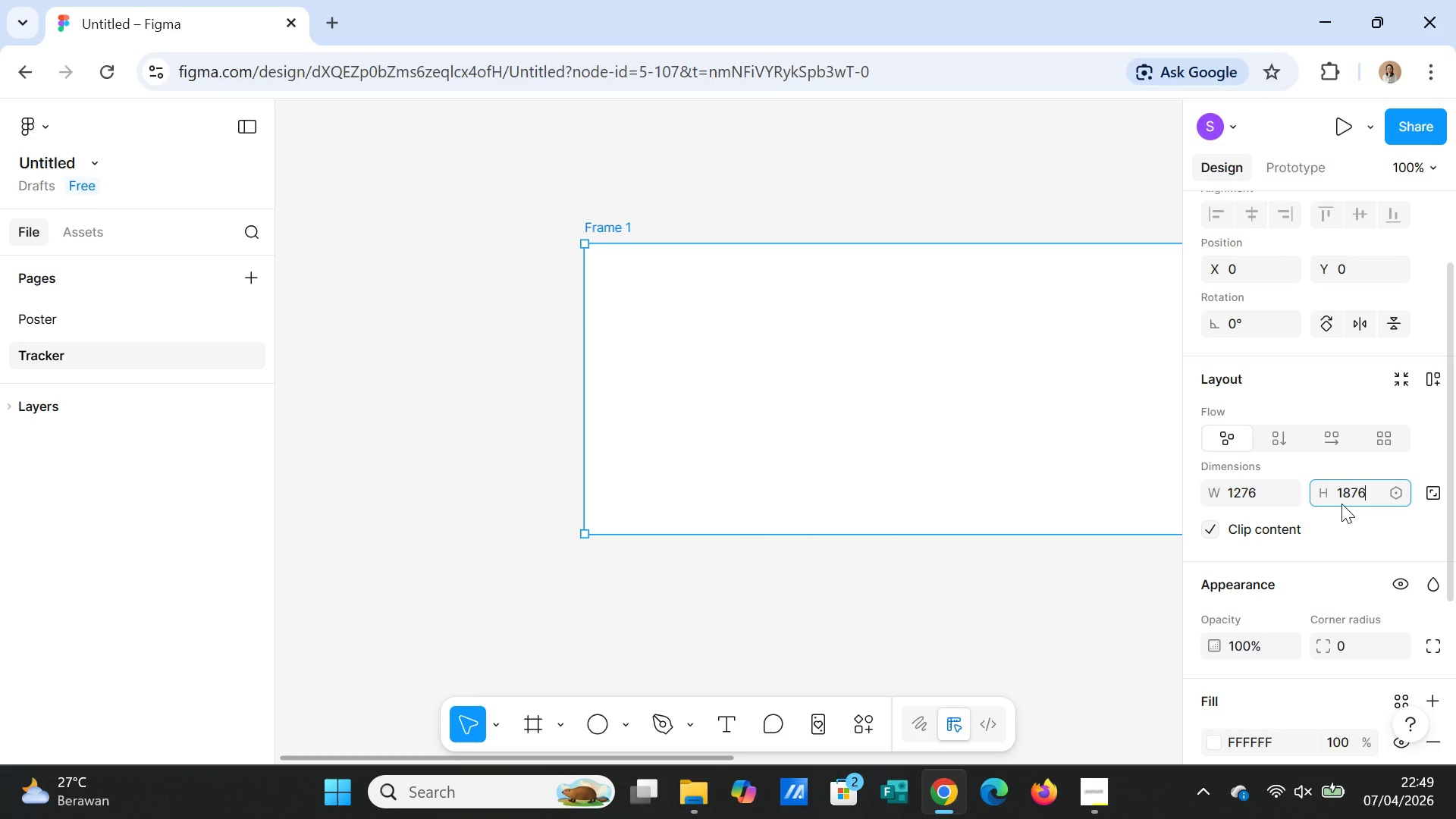 
key(Enter)
 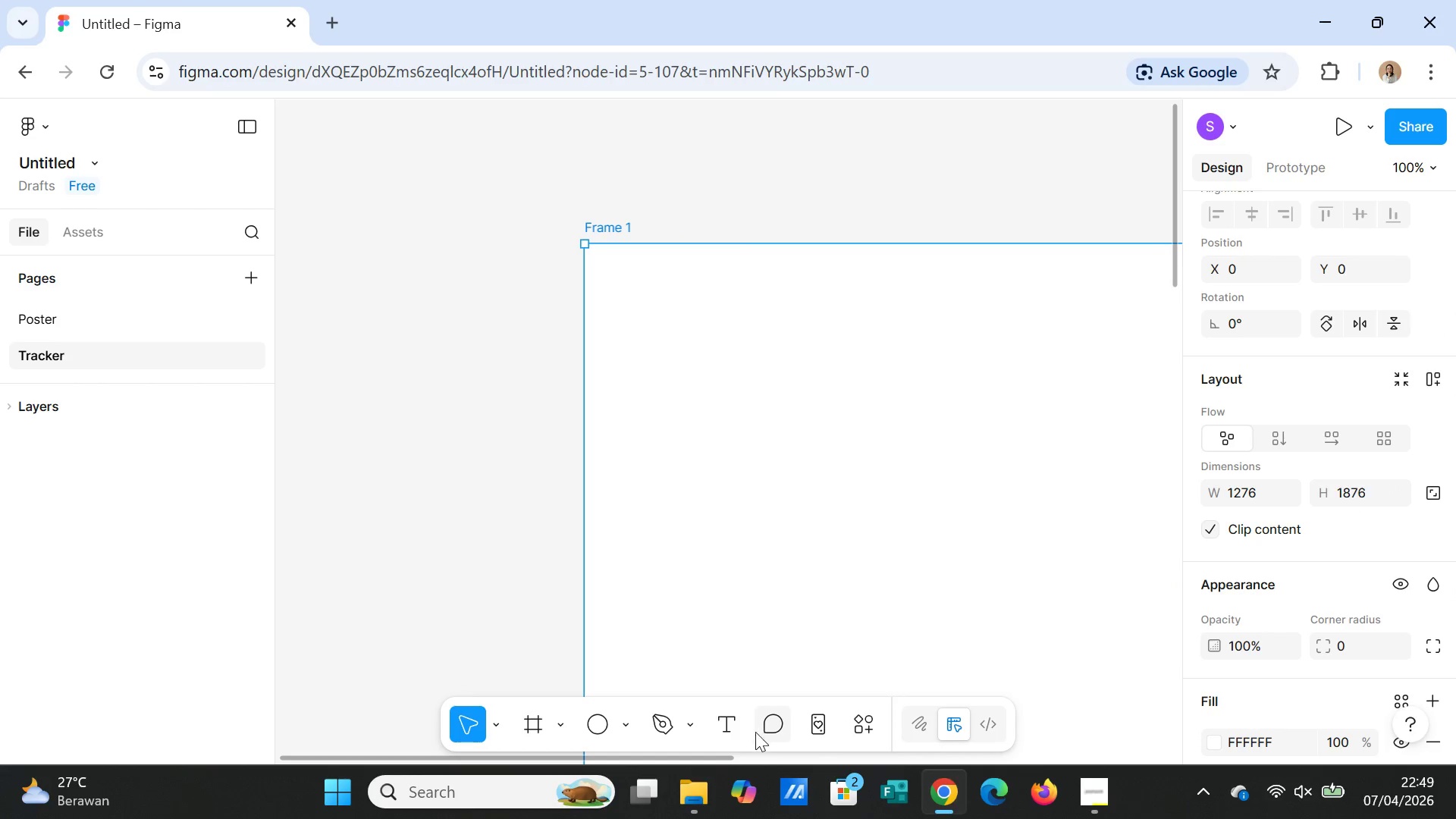 
left_click_drag(start_coordinate=[713, 755], to_coordinate=[942, 761])
 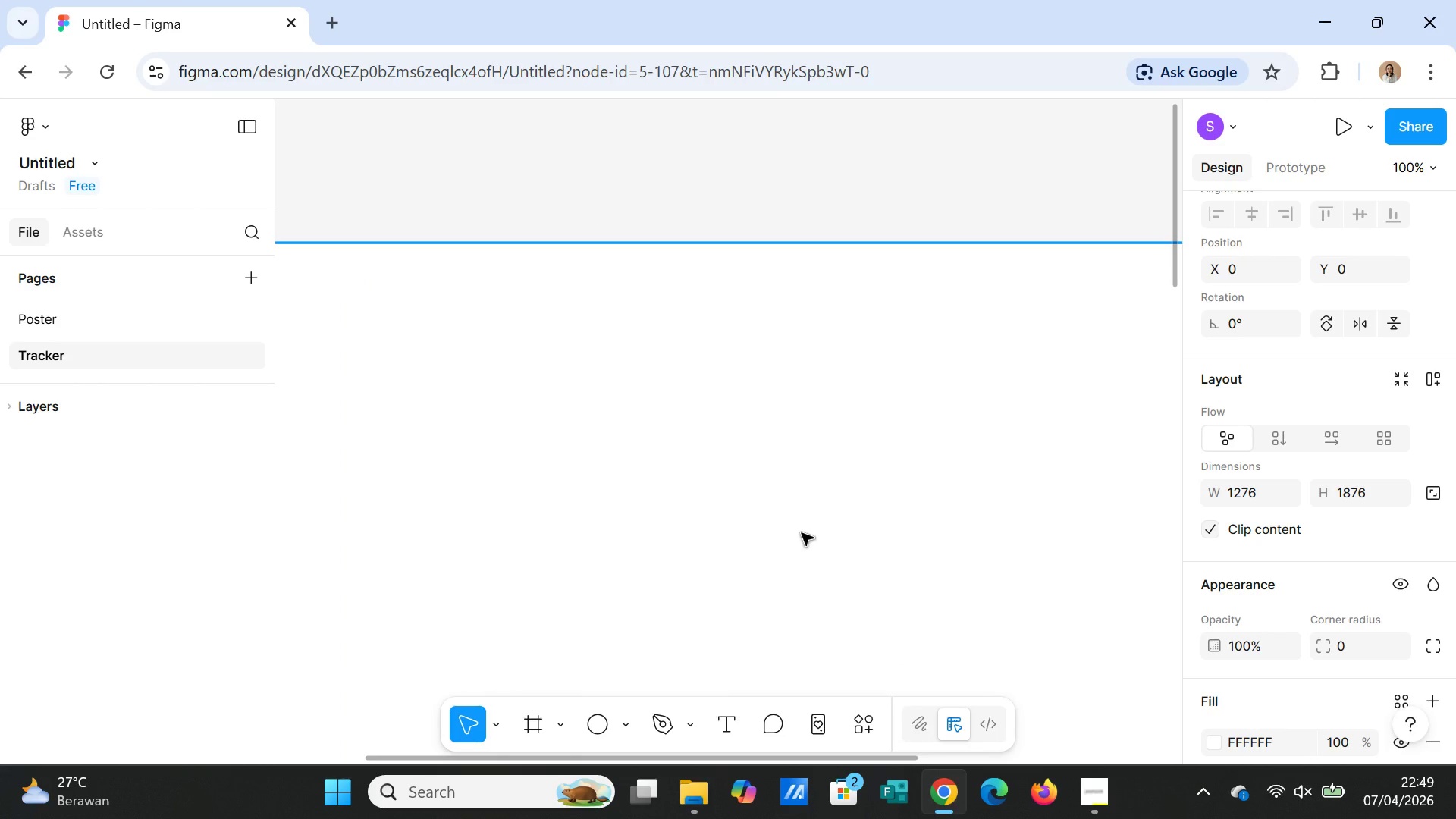 
key(Minus)
 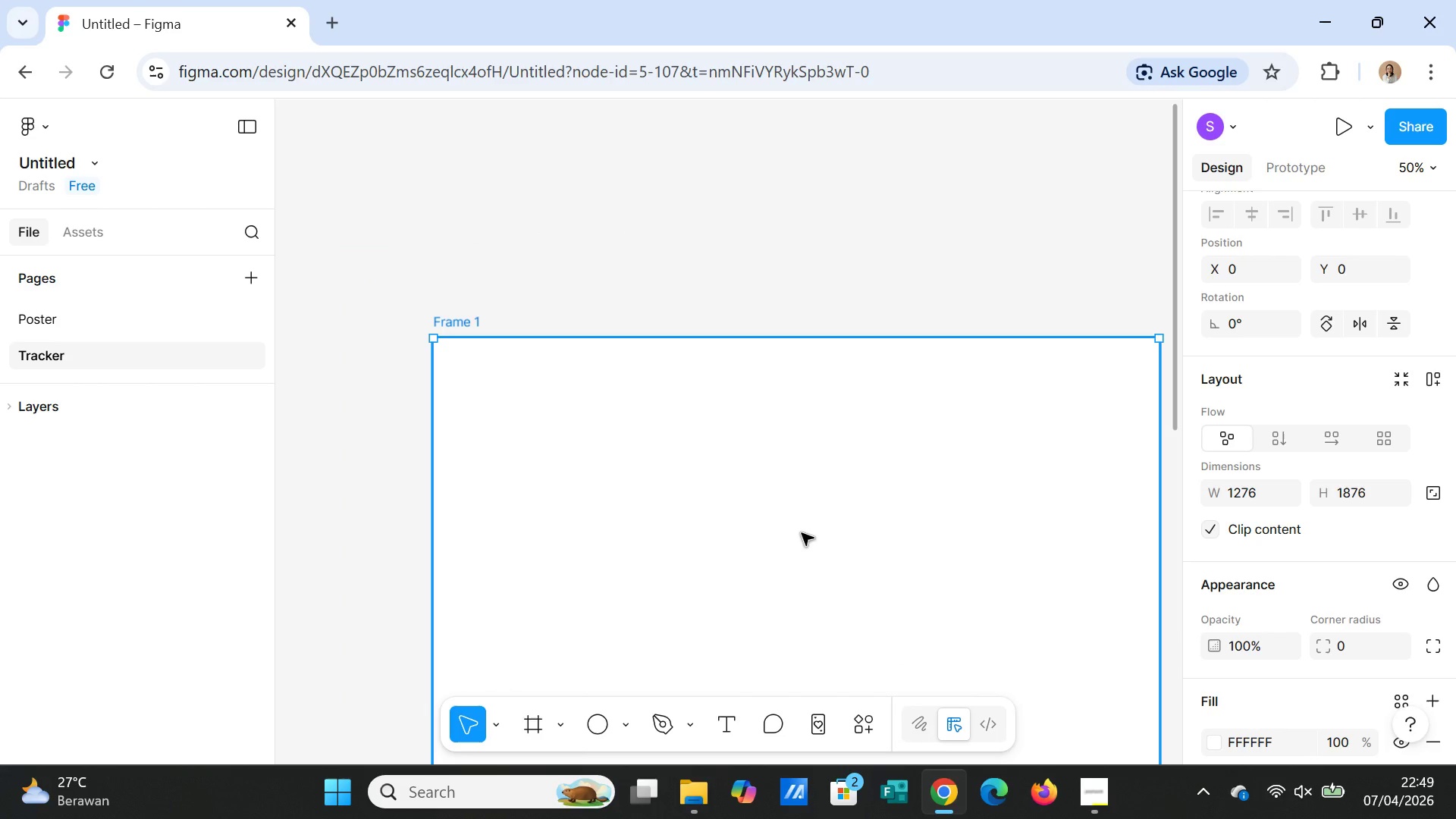 
key(Minus)
 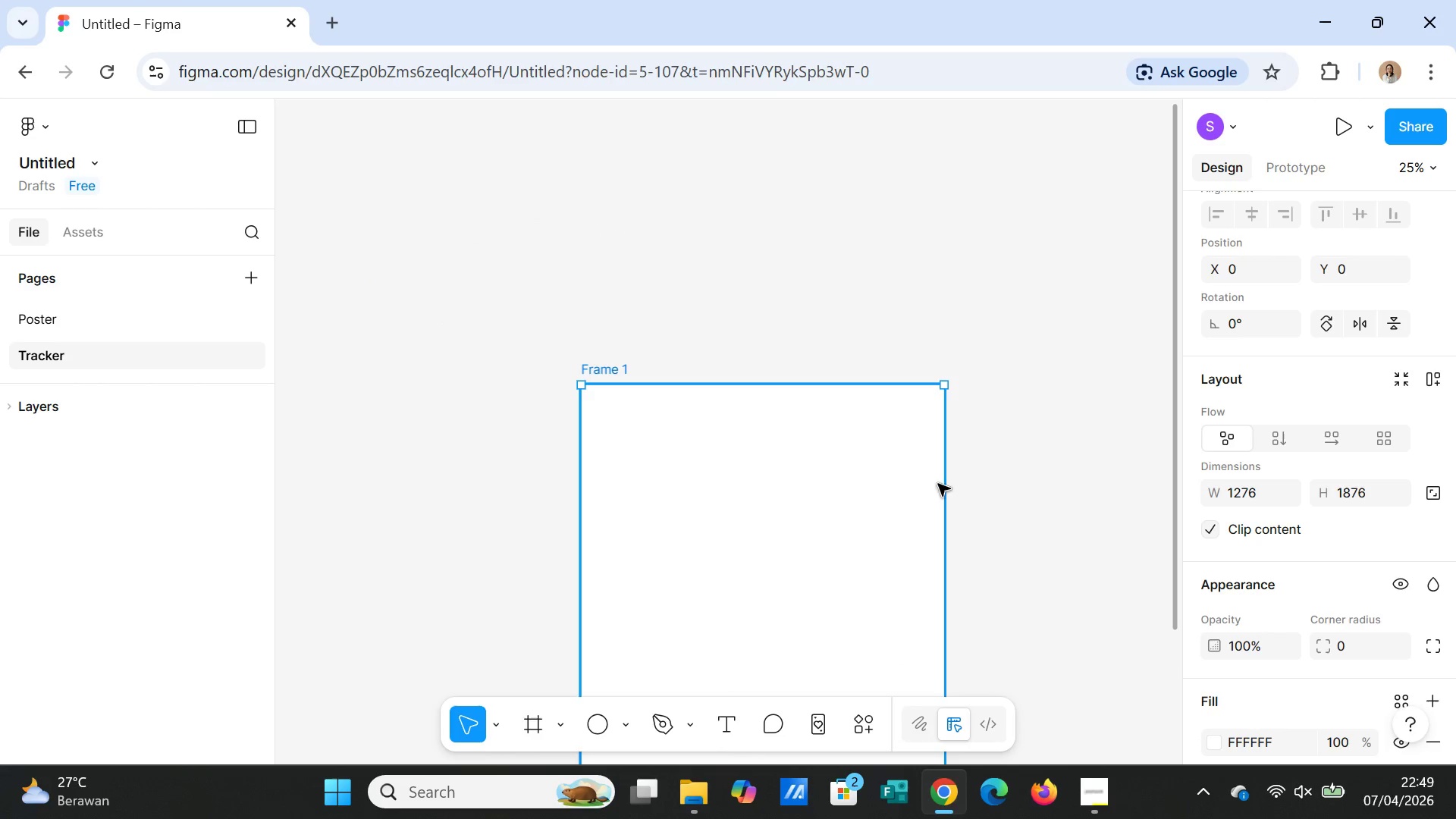 
scroll: coordinate [970, 526], scroll_direction: down, amount: 4.0
 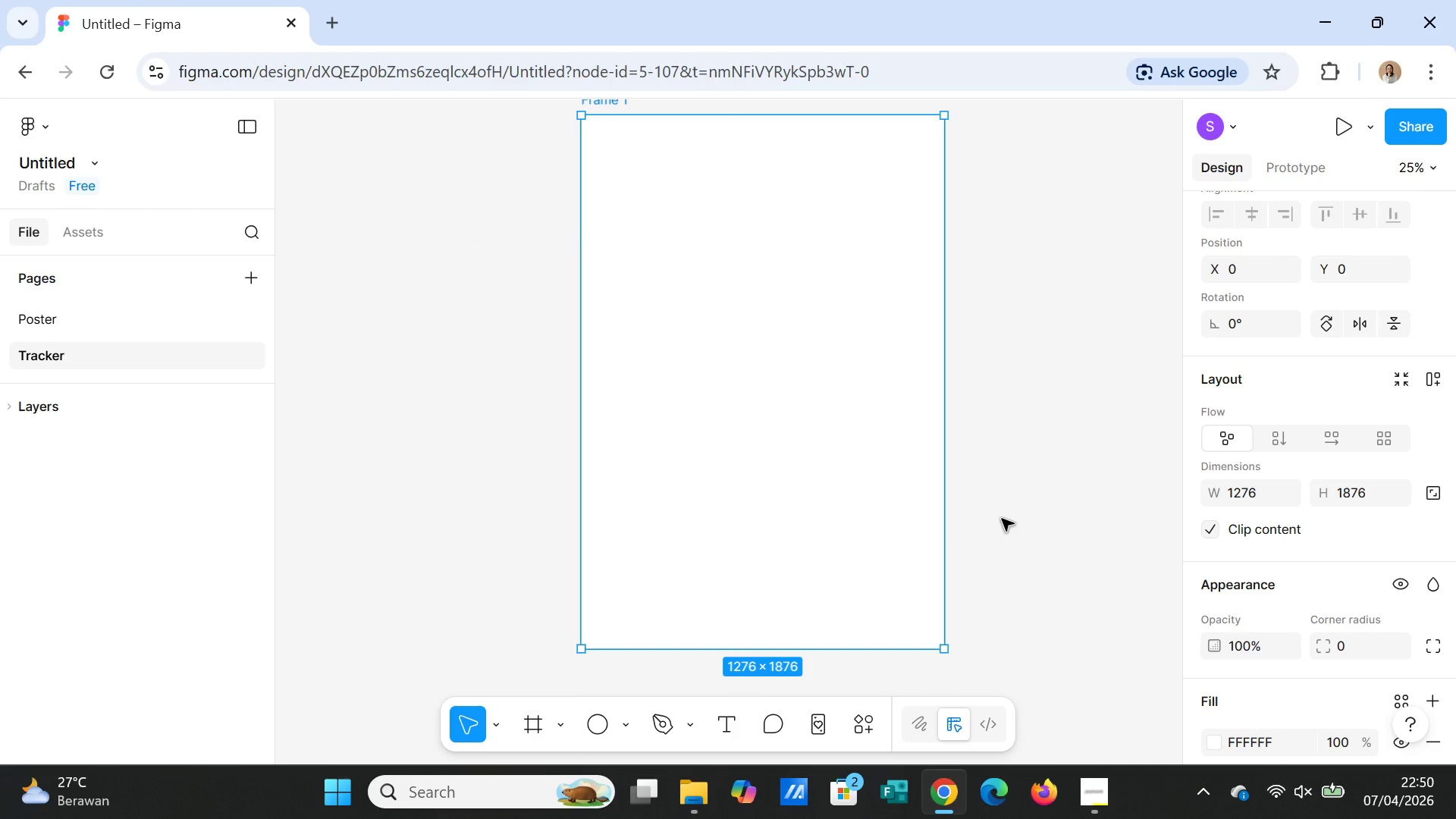 
wait(17.01)
 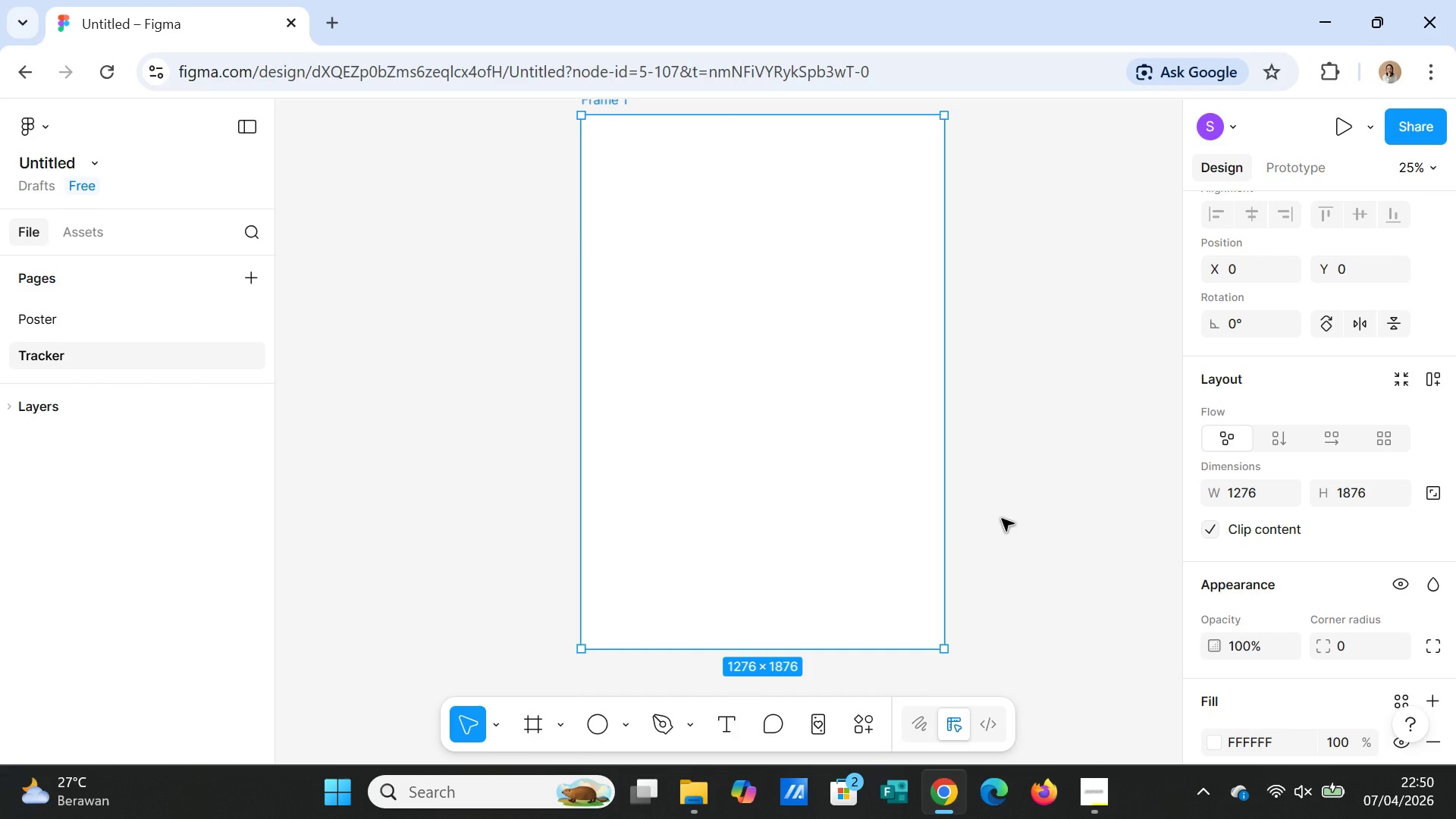 
left_click([537, 727])
 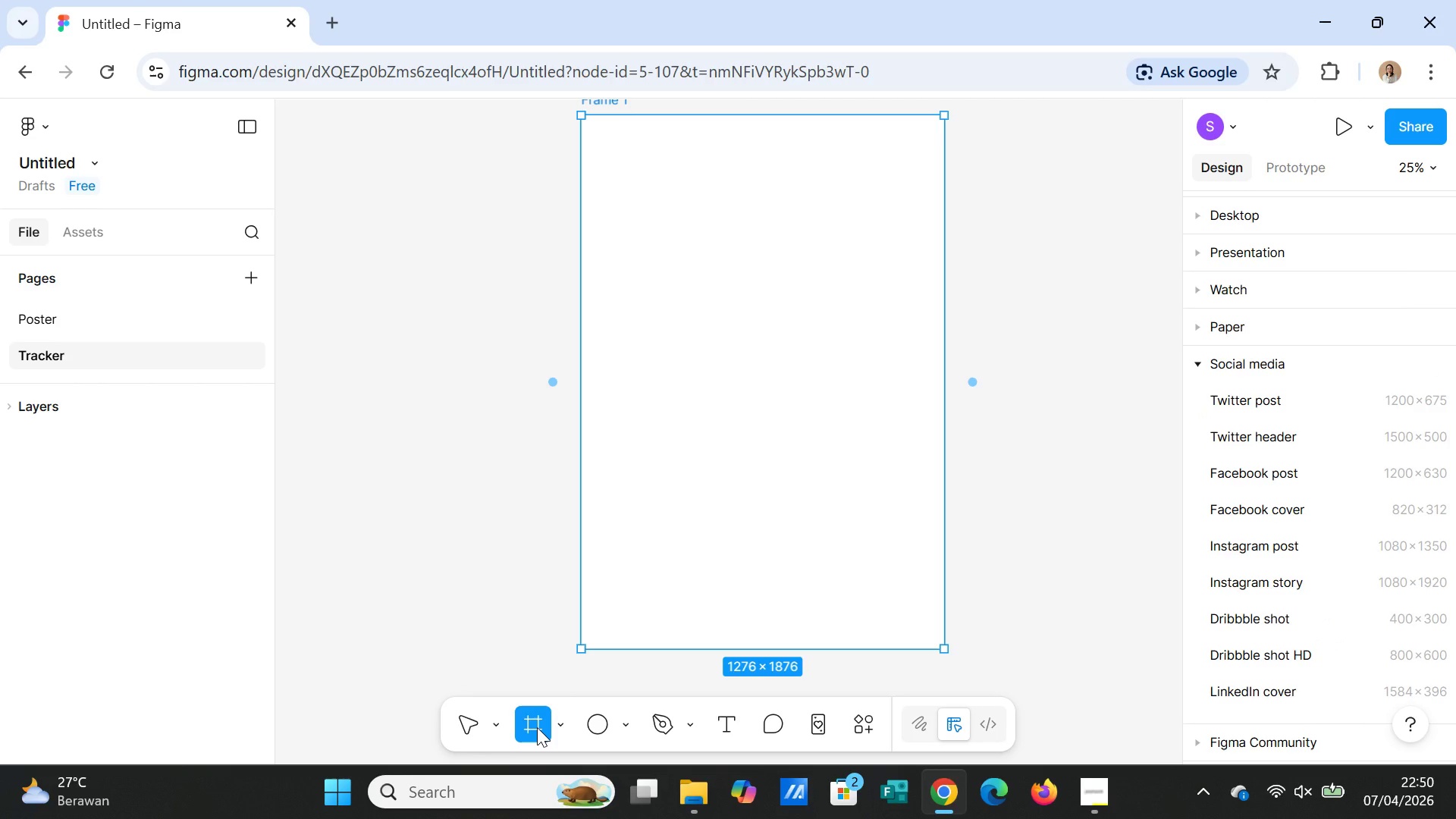 
key(Control+Z)
 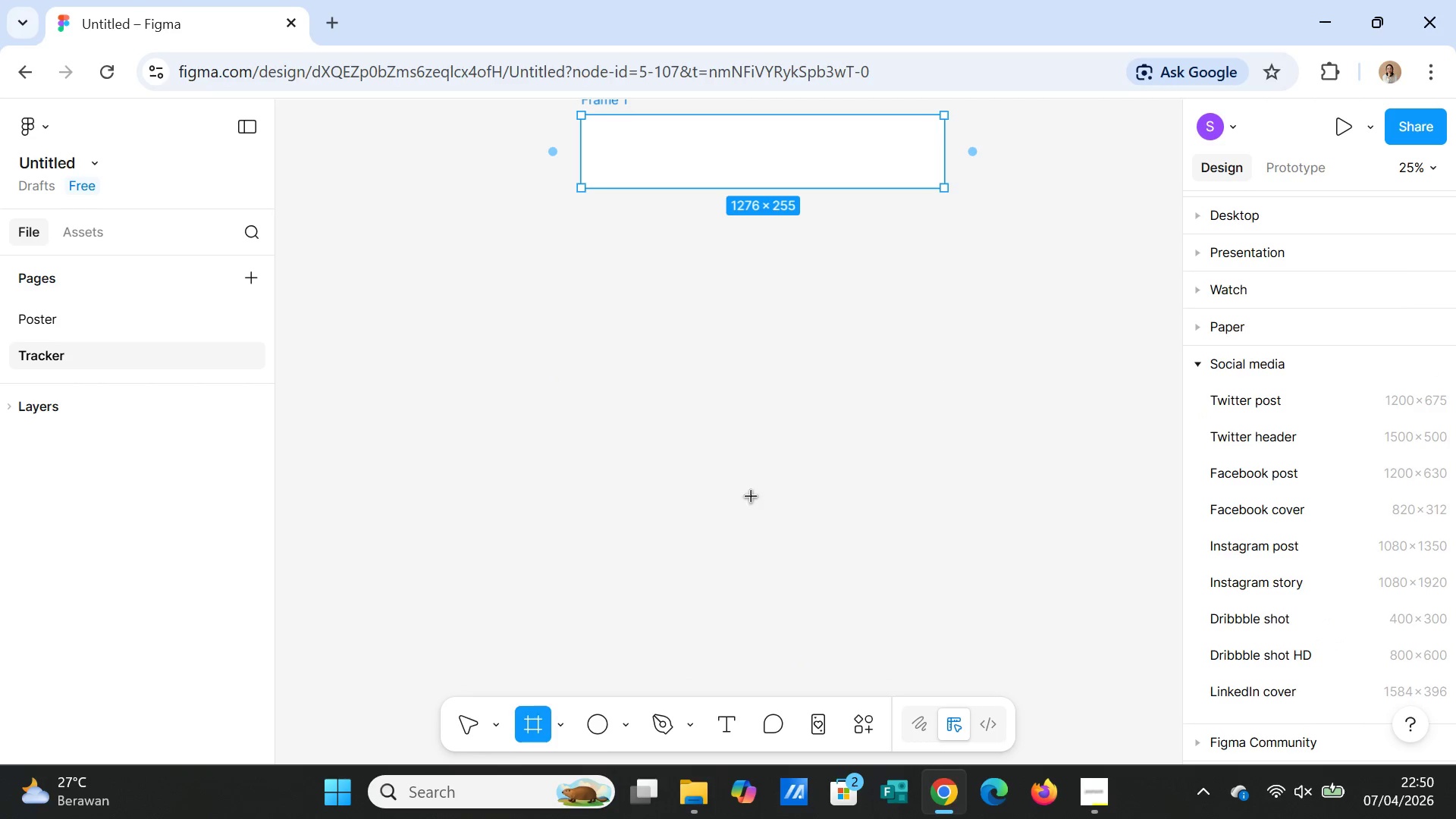 
scroll: coordinate [888, 592], scroll_direction: up, amount: 6.0
 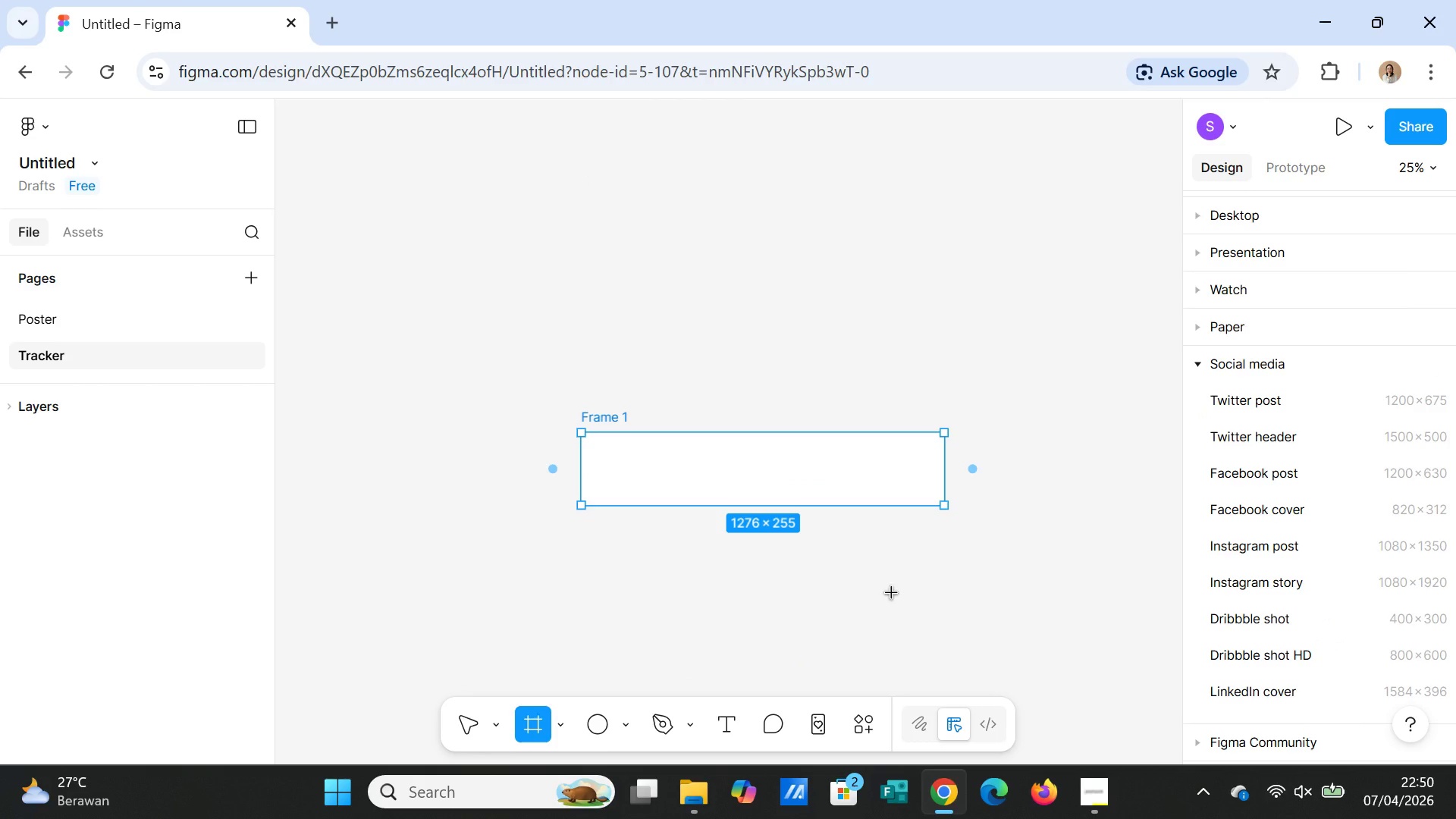 
key(Control+Z)
 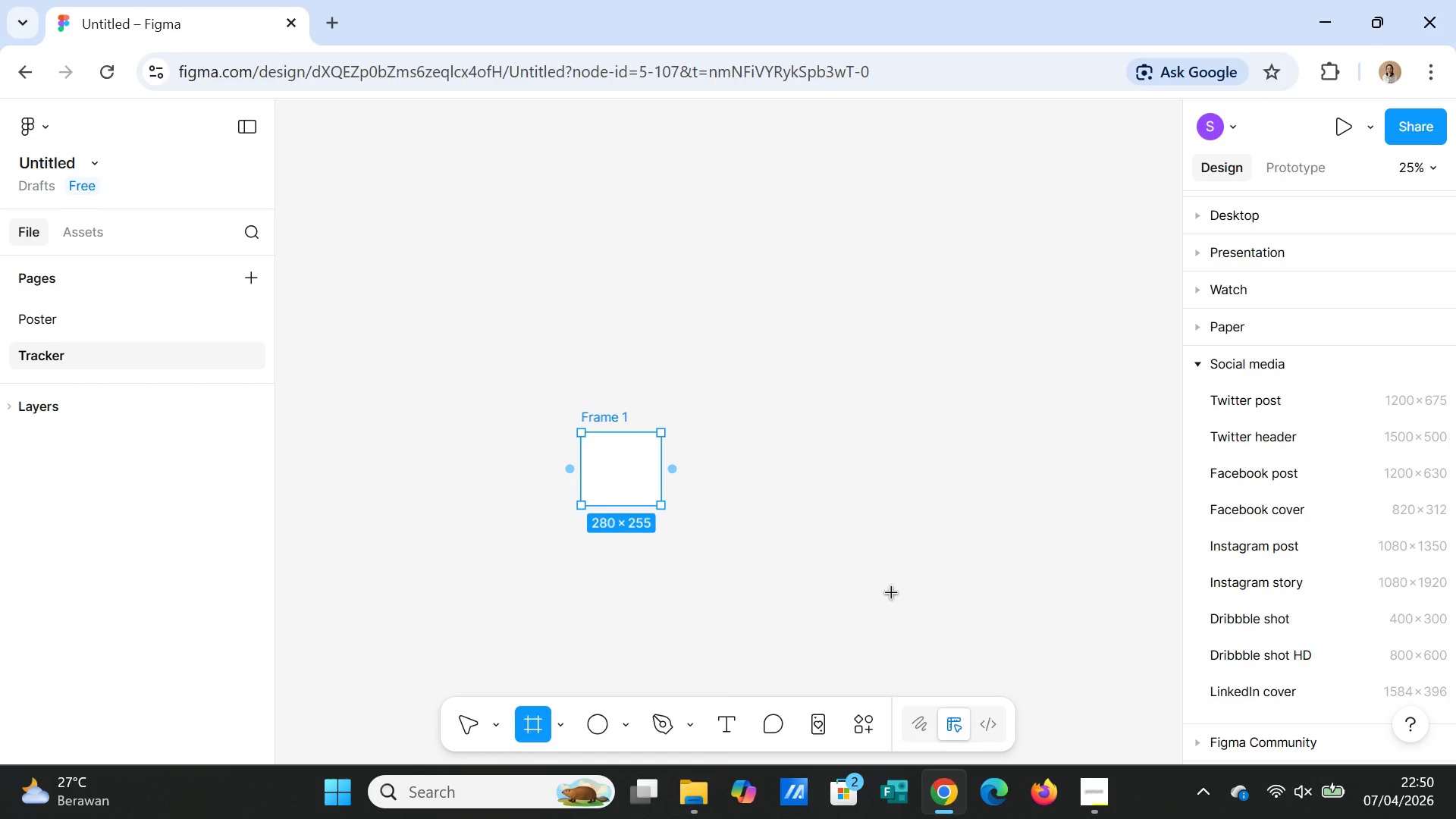 
key(Control+Z)
 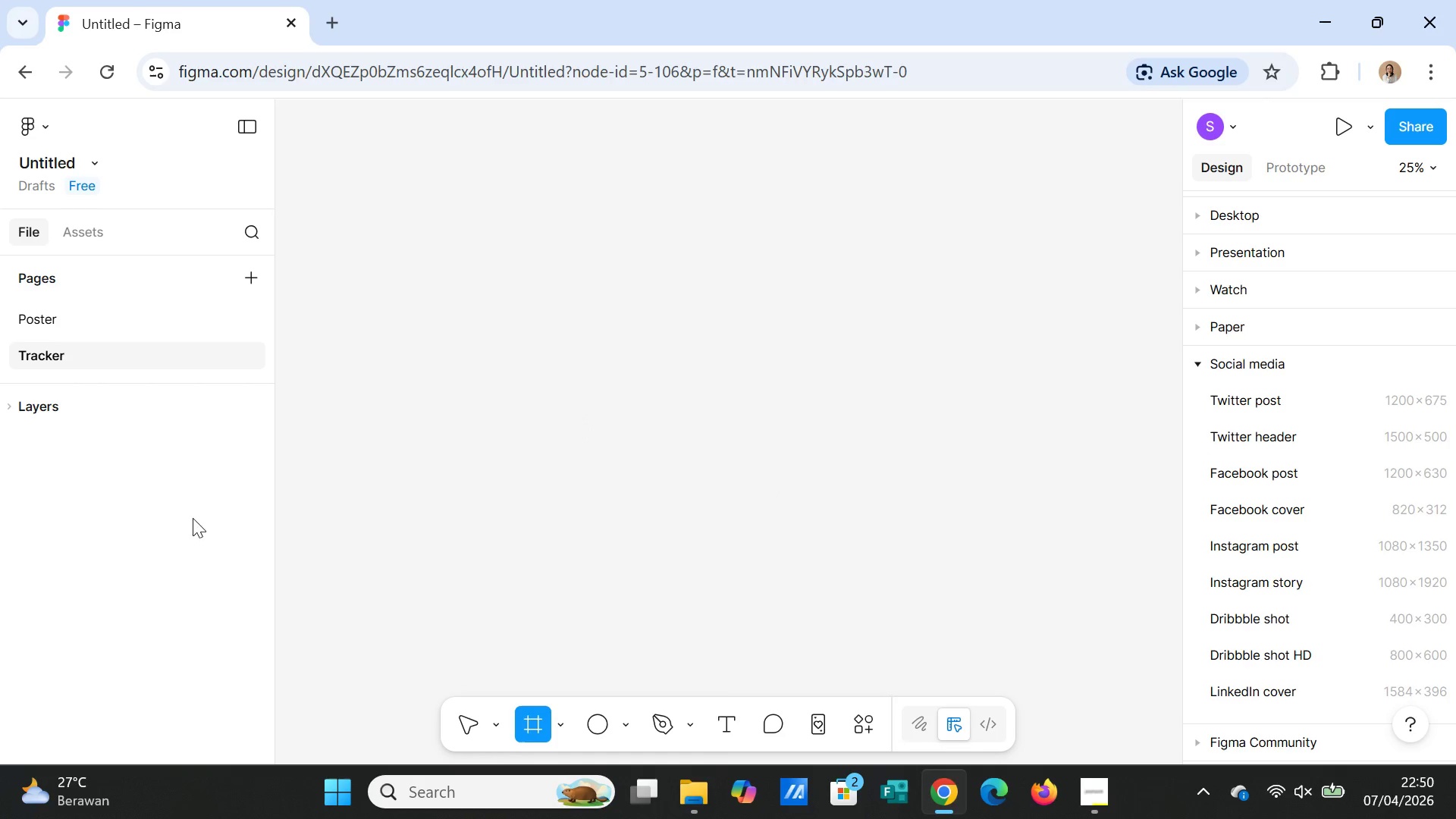 
wait(5.41)
 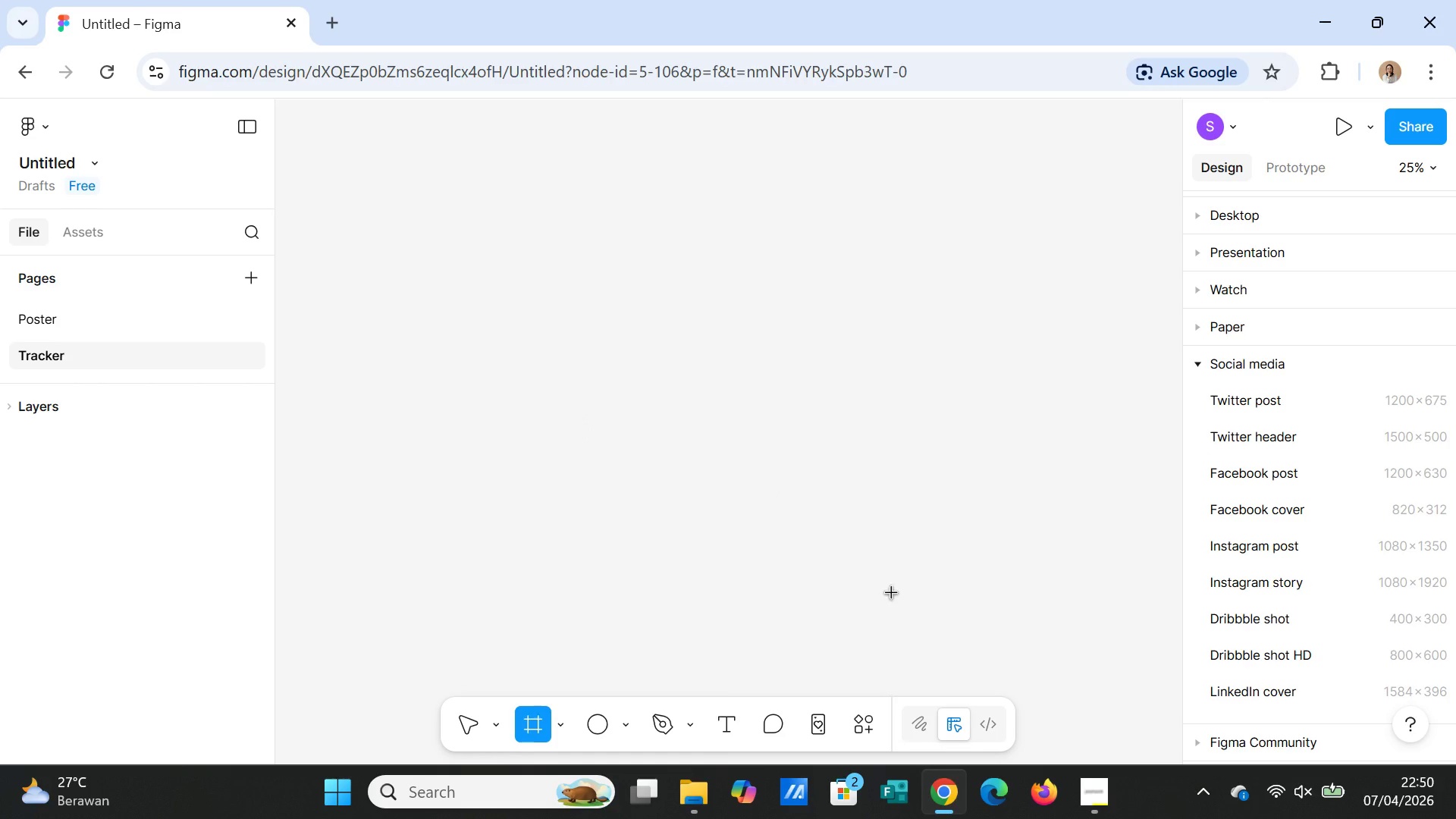 
left_click([41, 400])
 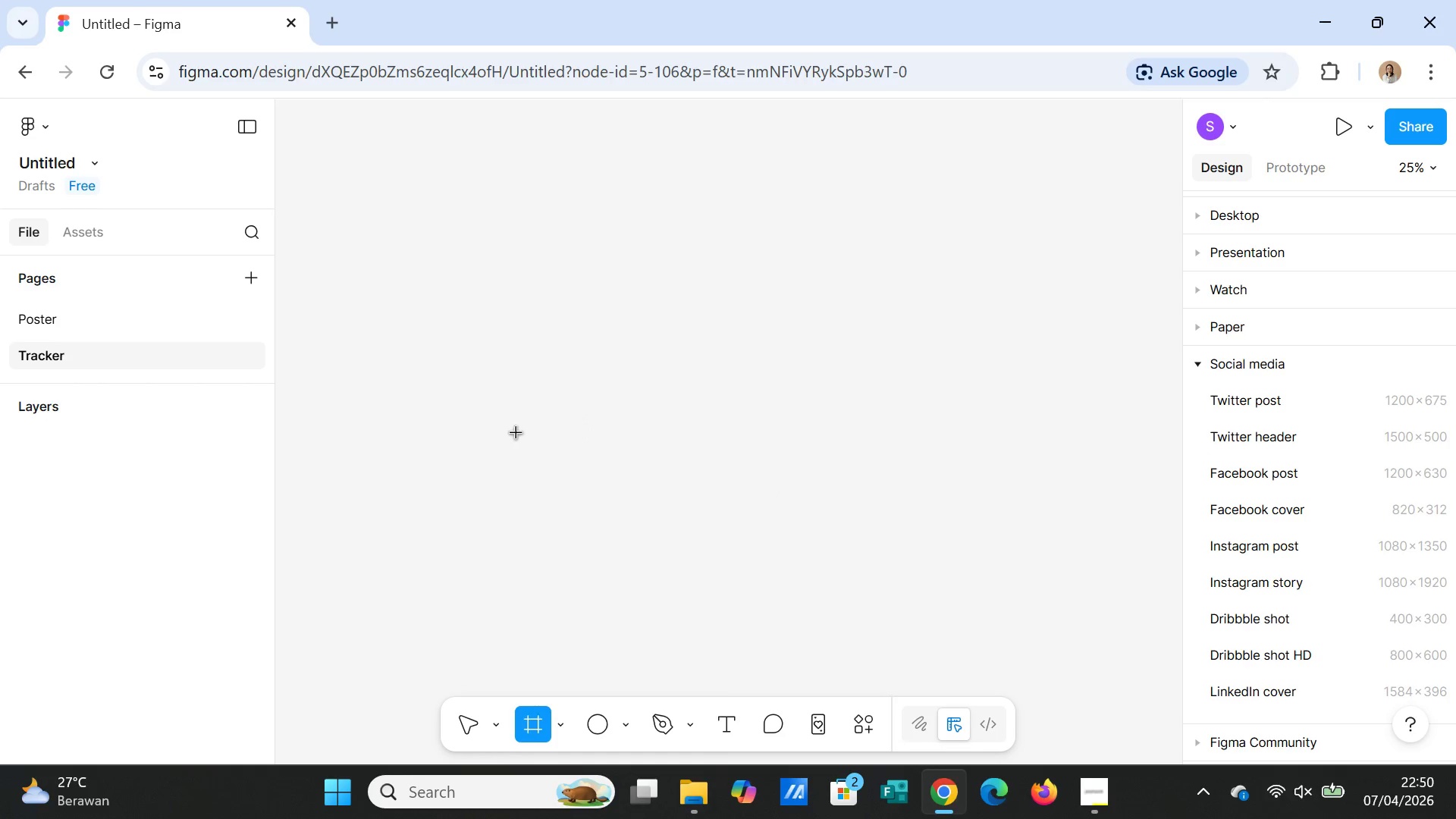 
key(Control+Z)
 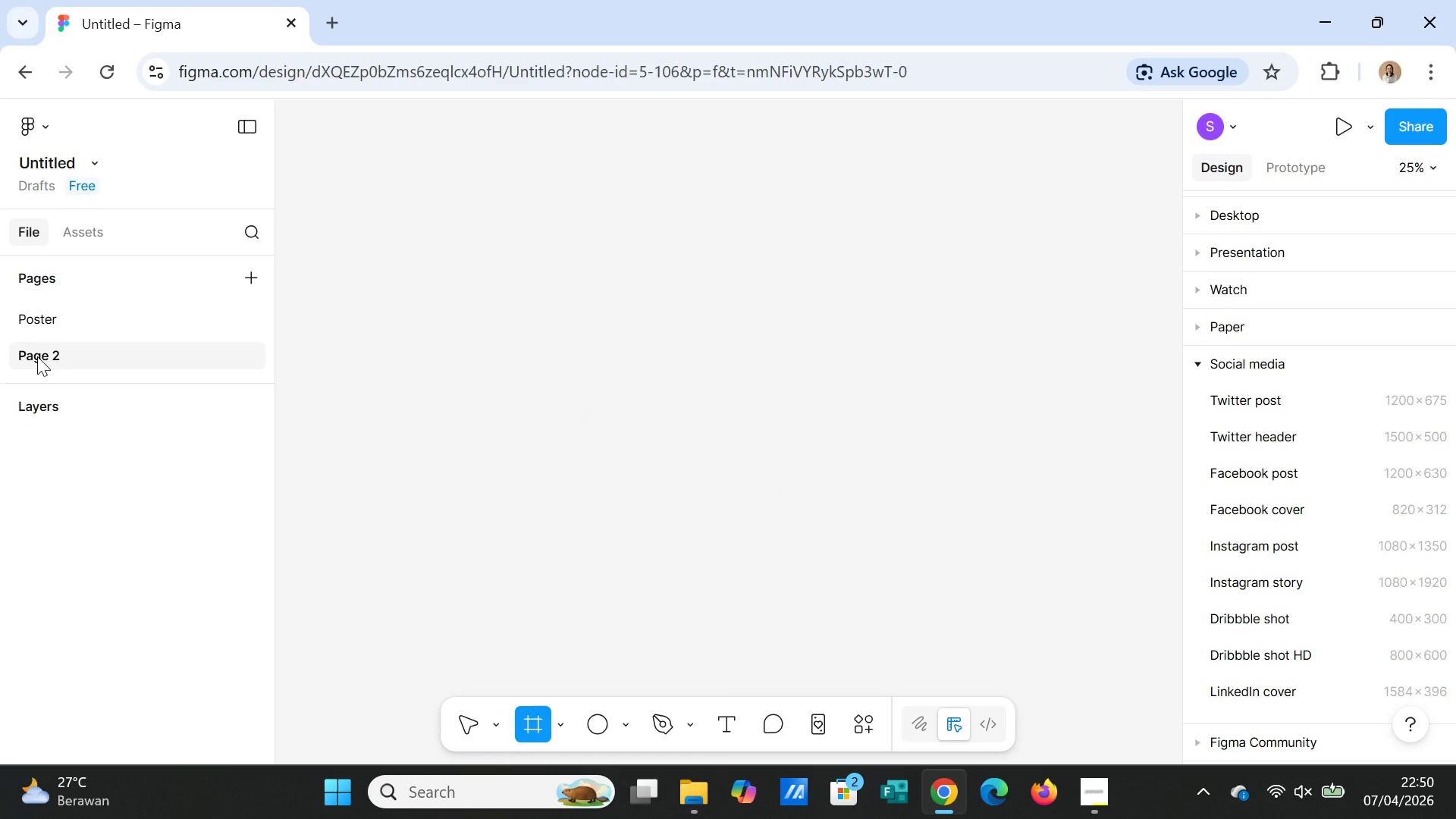 
double_click([38, 356])
 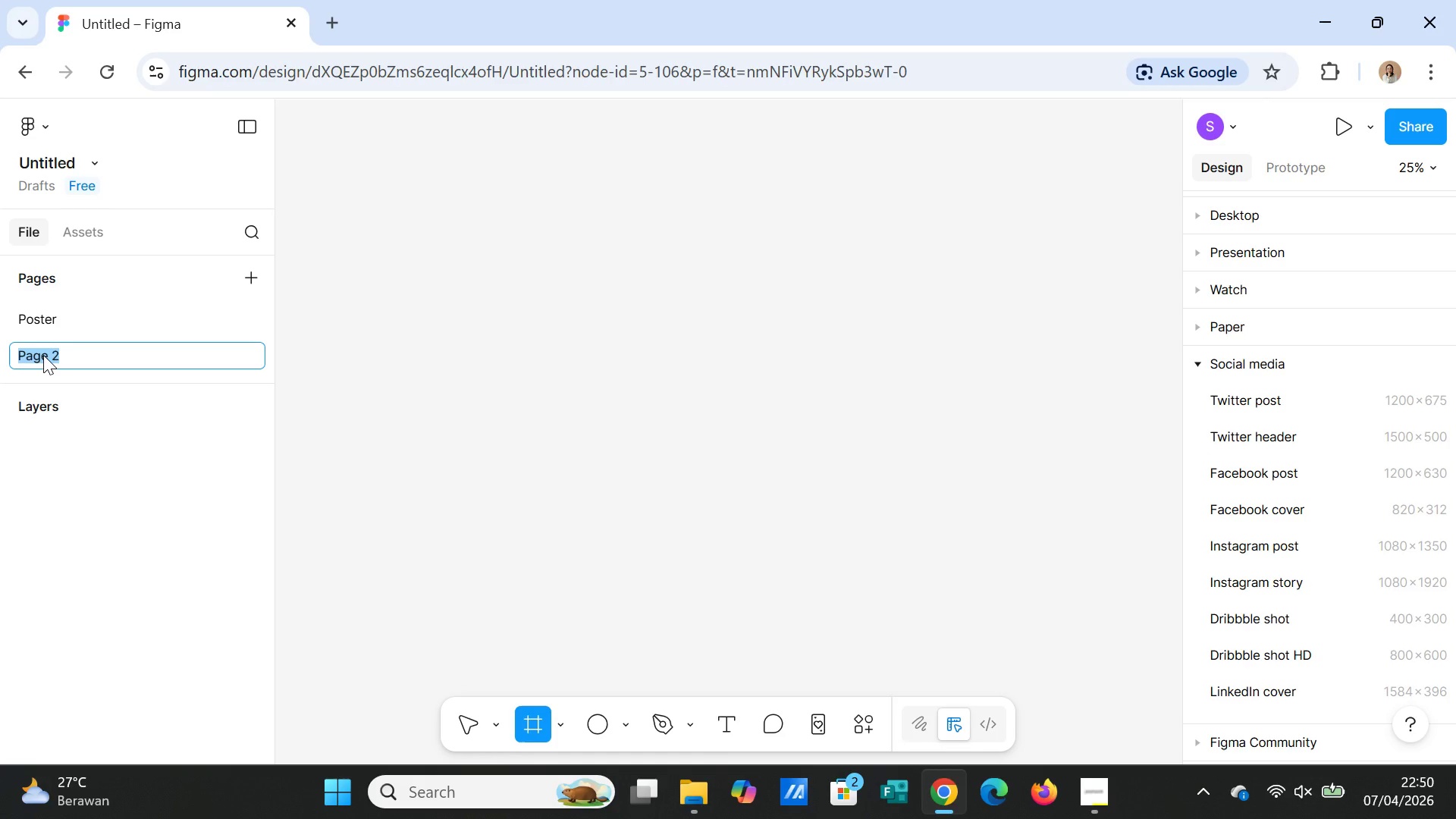 
type(Tracker Card)
 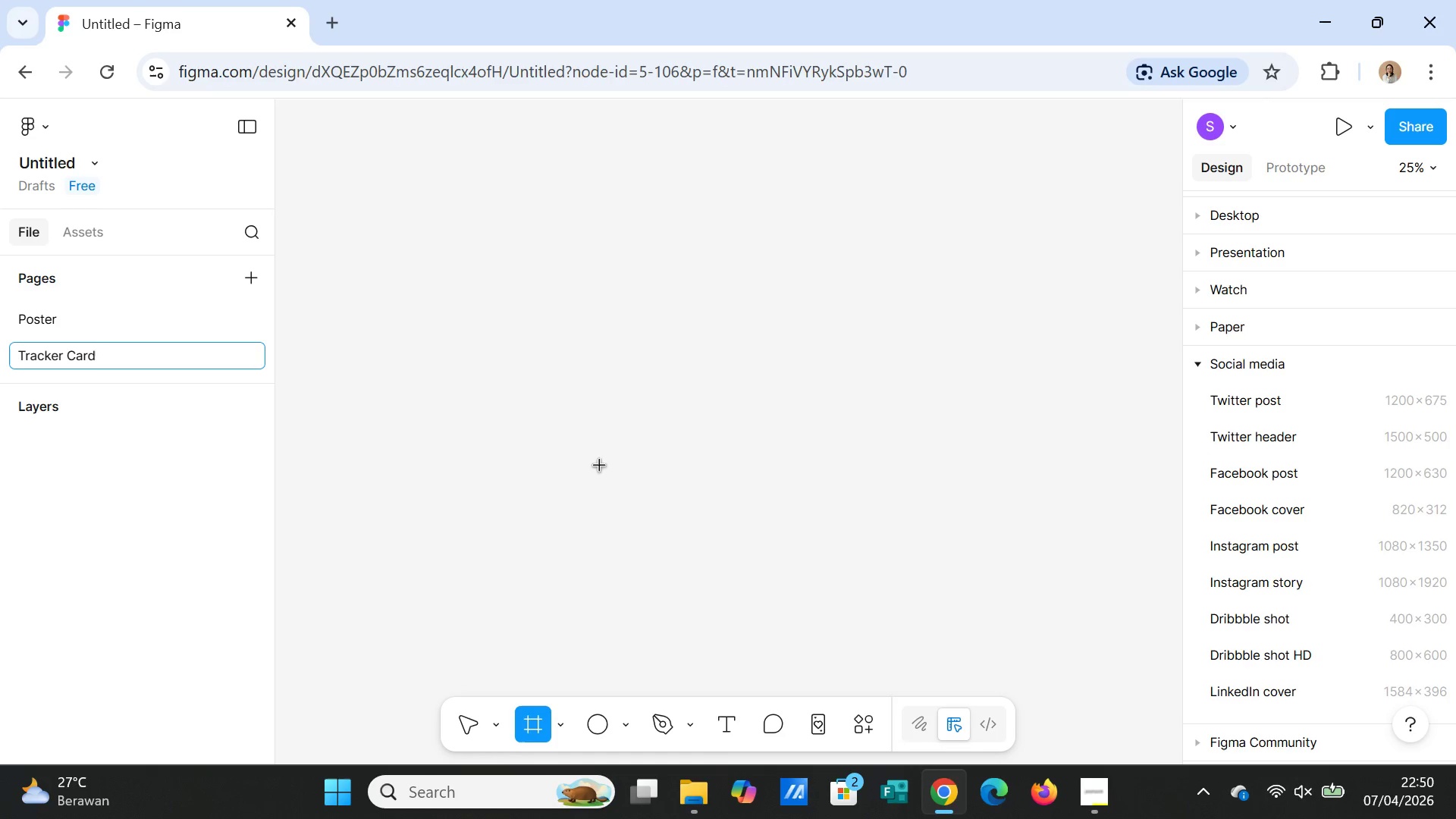 
left_click([604, 466])
 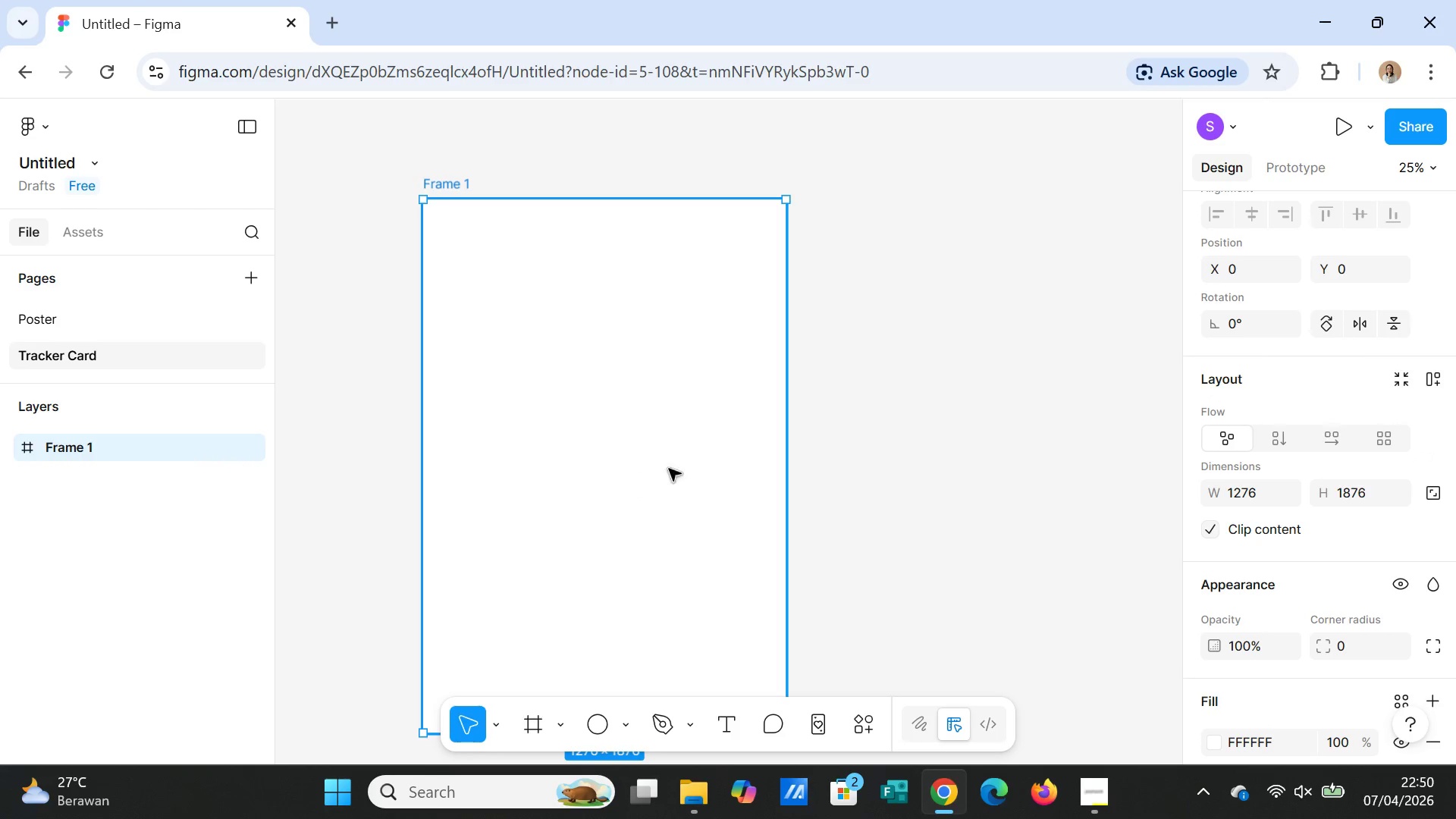 
left_click([915, 468])
 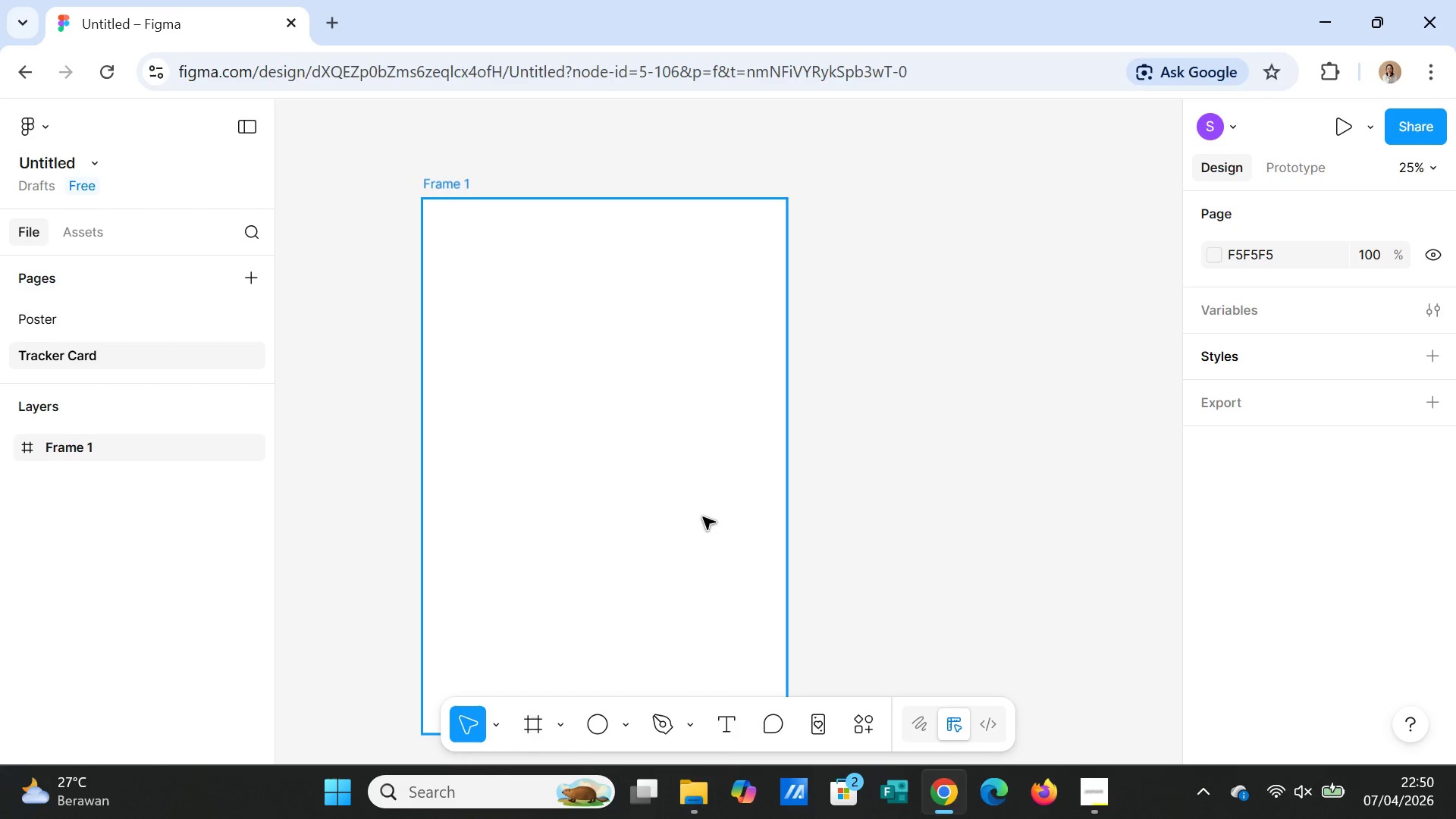 
left_click([679, 517])
 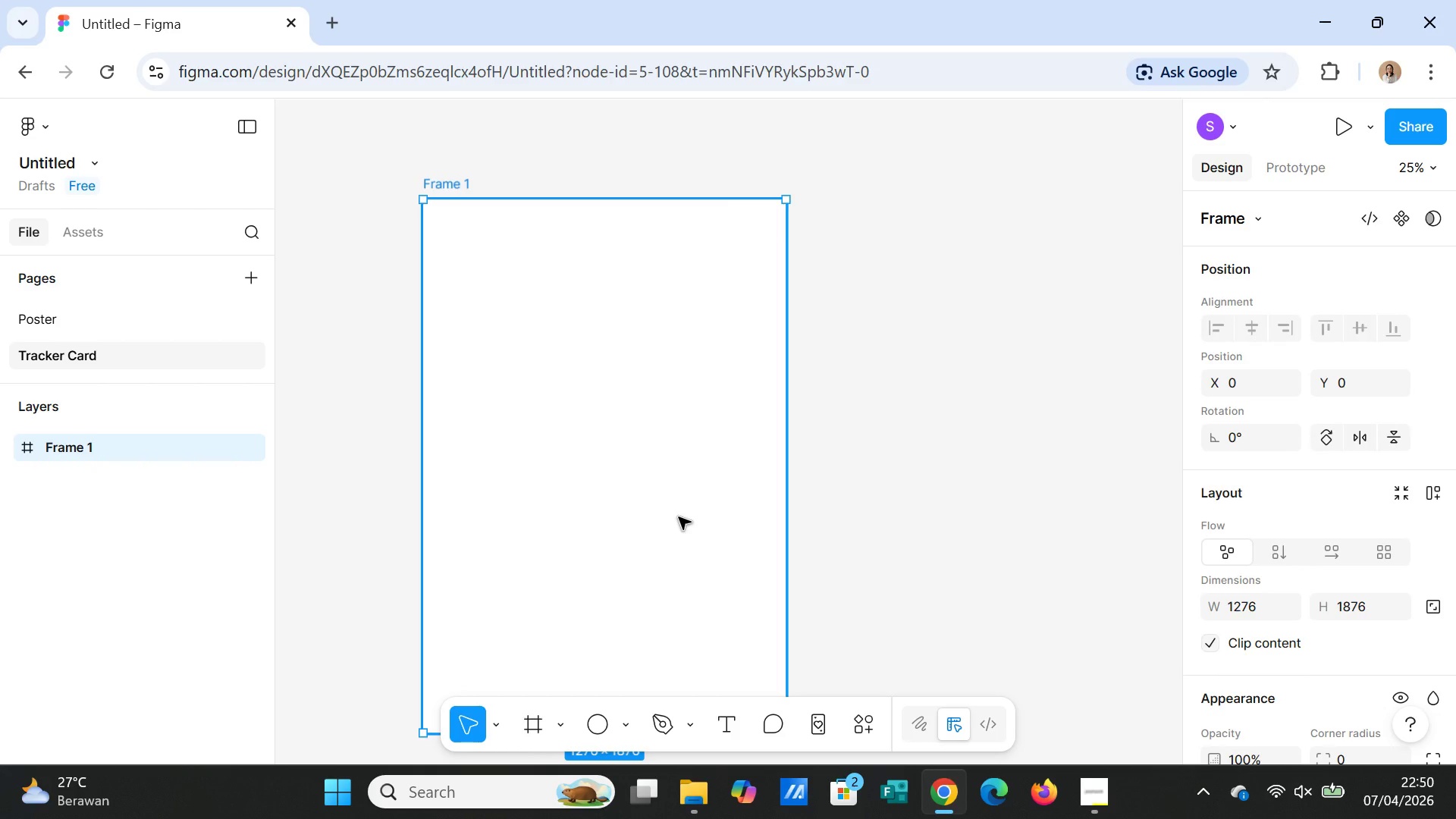 
scroll: coordinate [679, 517], scroll_direction: down, amount: 1.0
 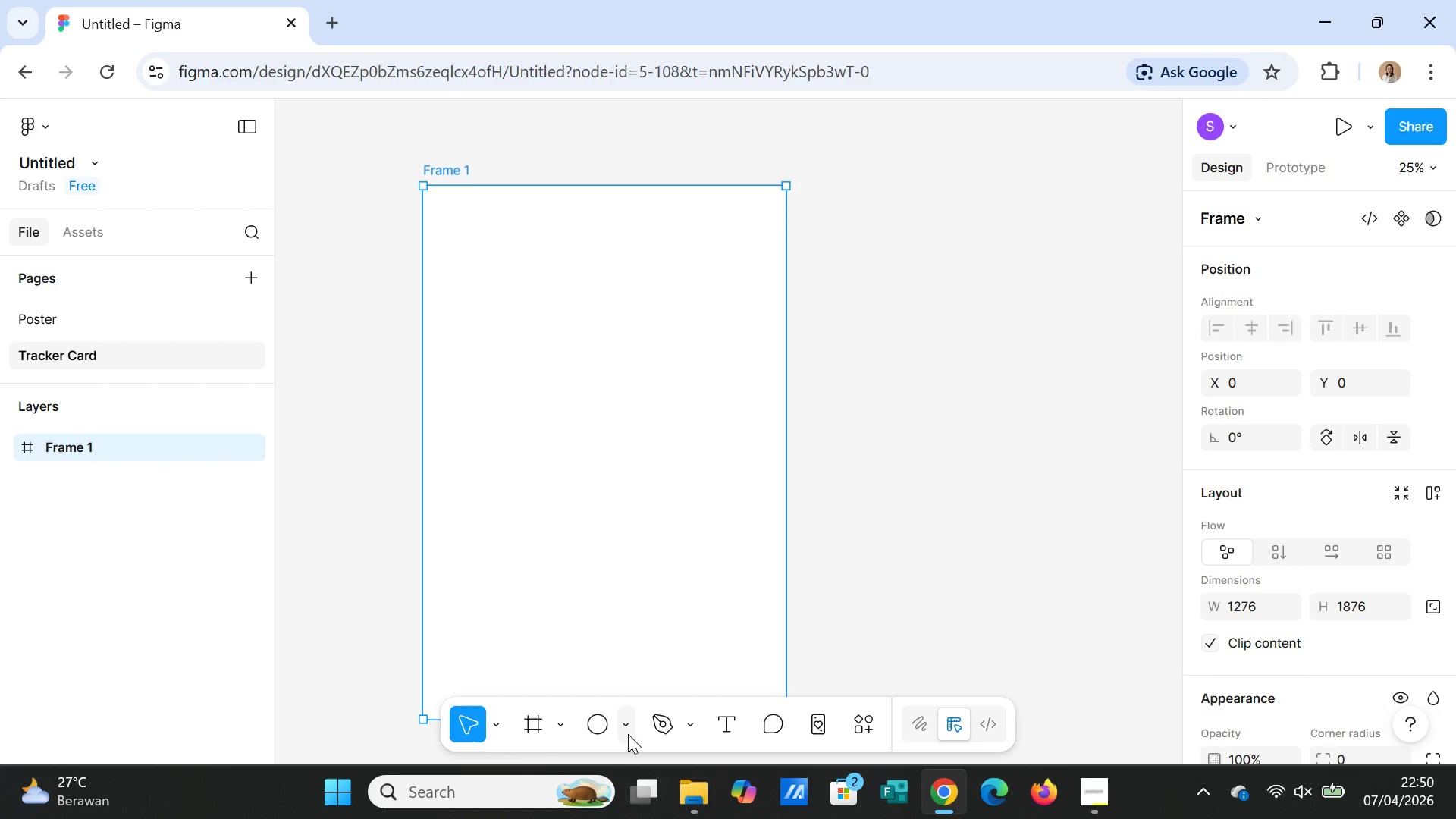 
left_click([628, 734])
 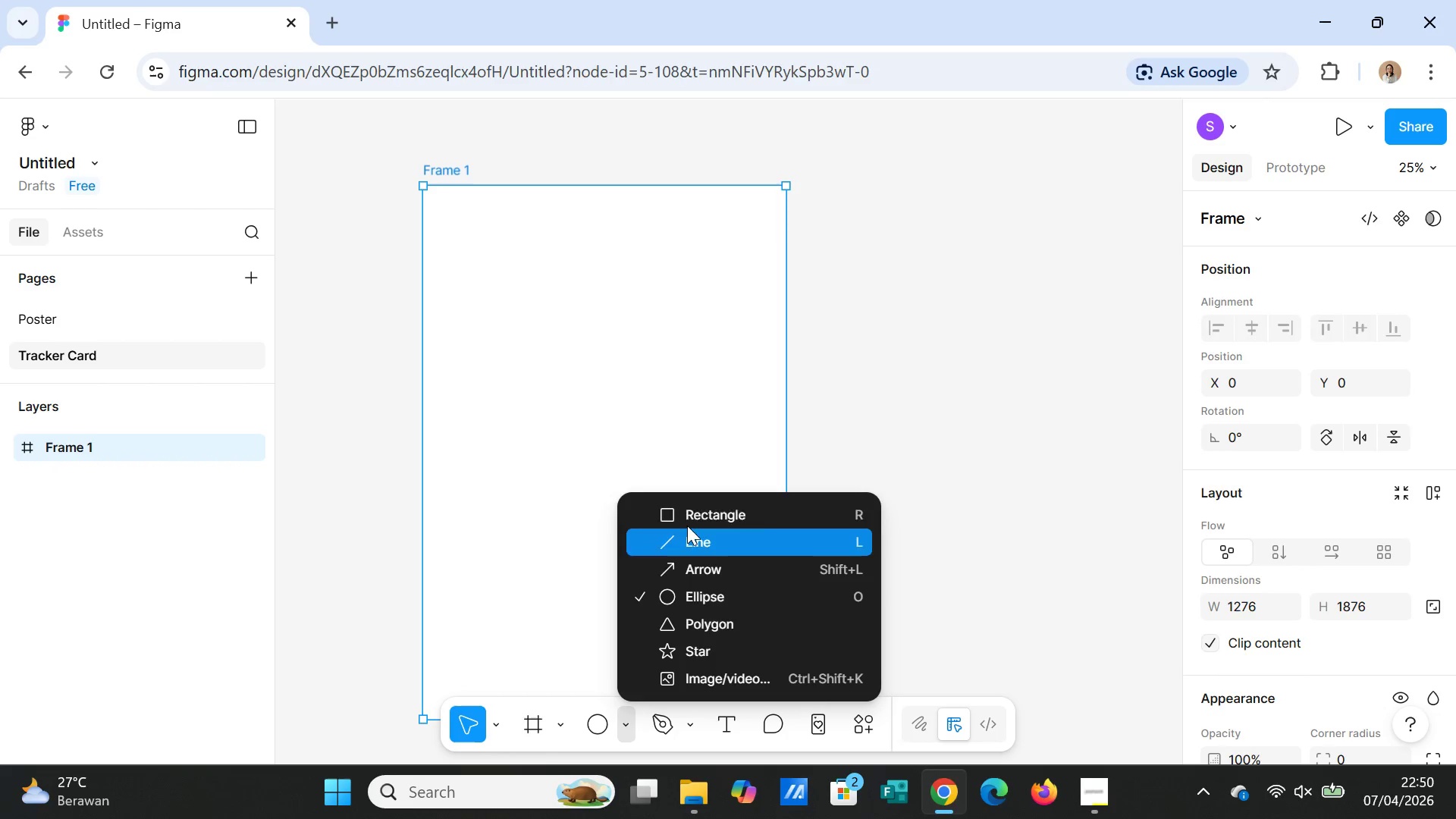 
left_click([691, 518])
 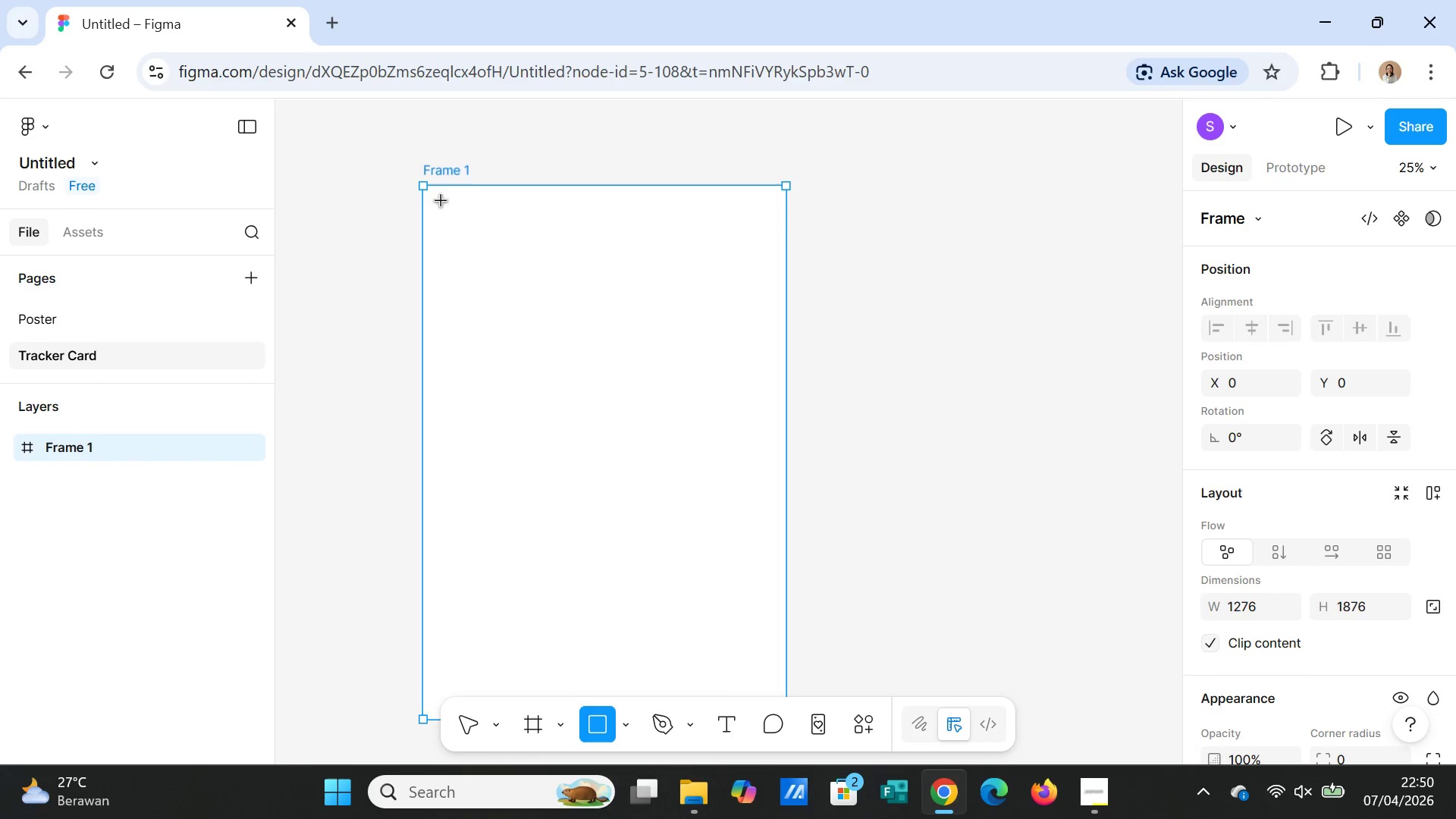 
left_click_drag(start_coordinate=[441, 200], to_coordinate=[767, 706])
 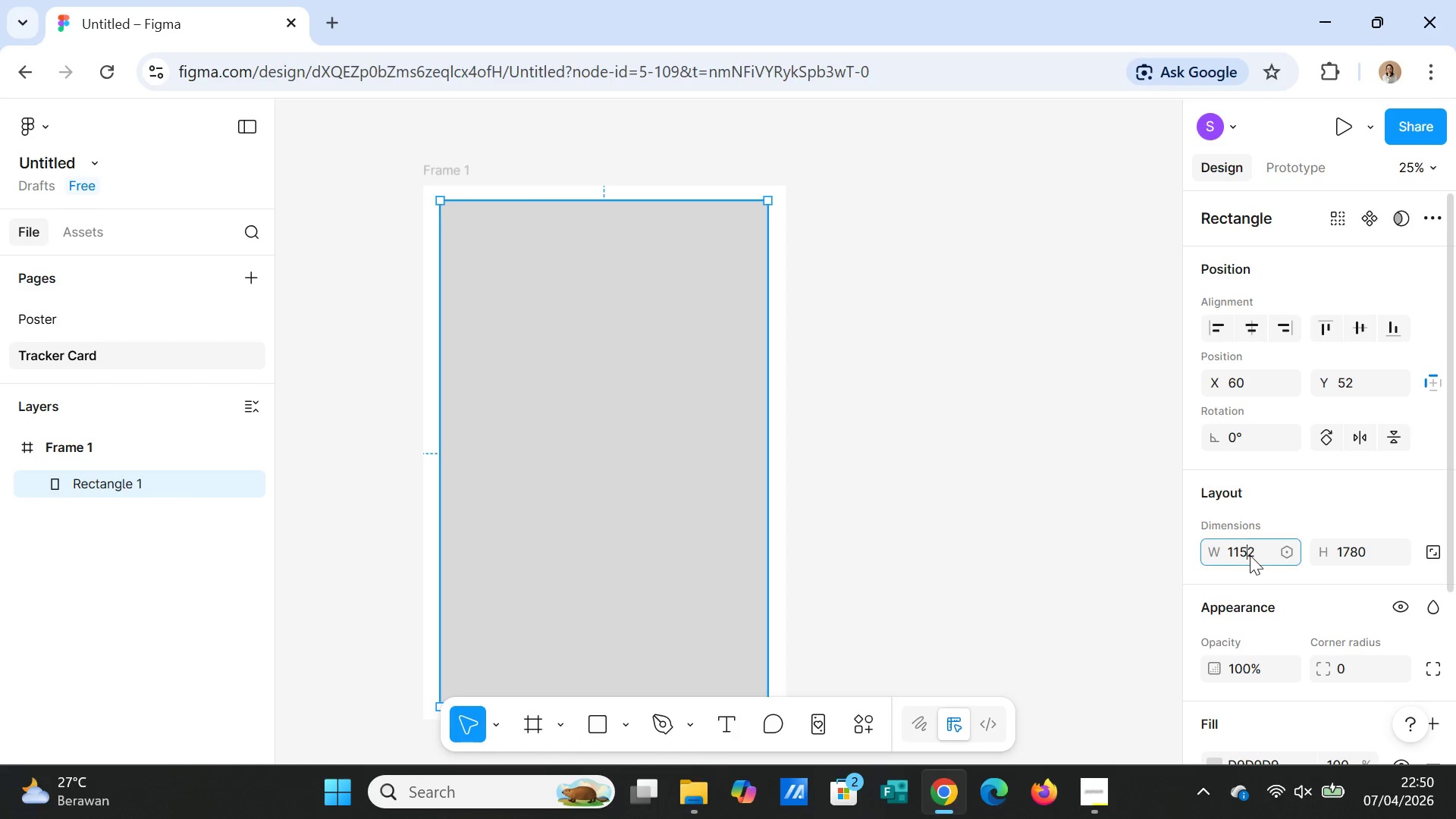 
double_click([1250, 555])
 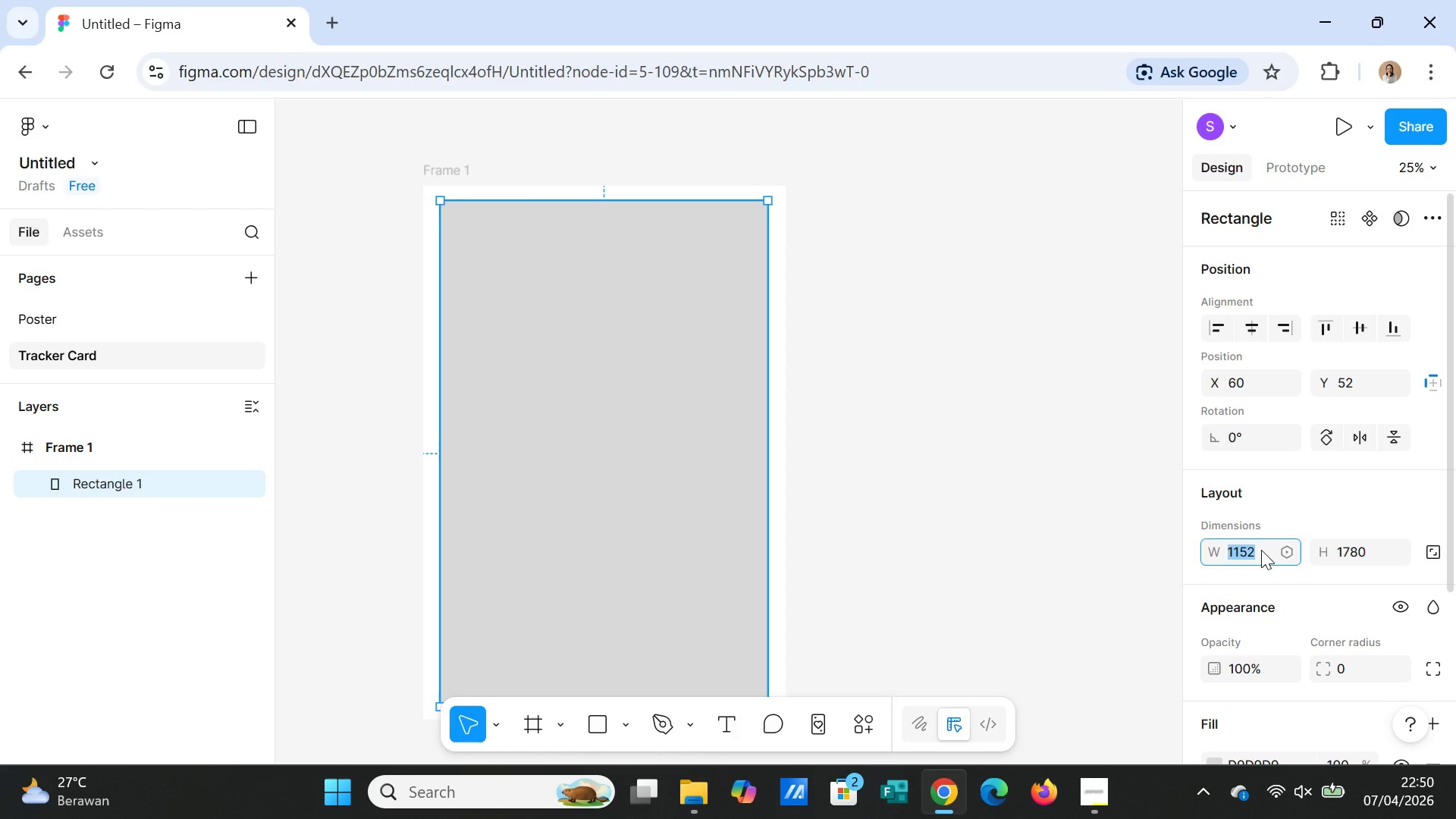 
type(1200)
 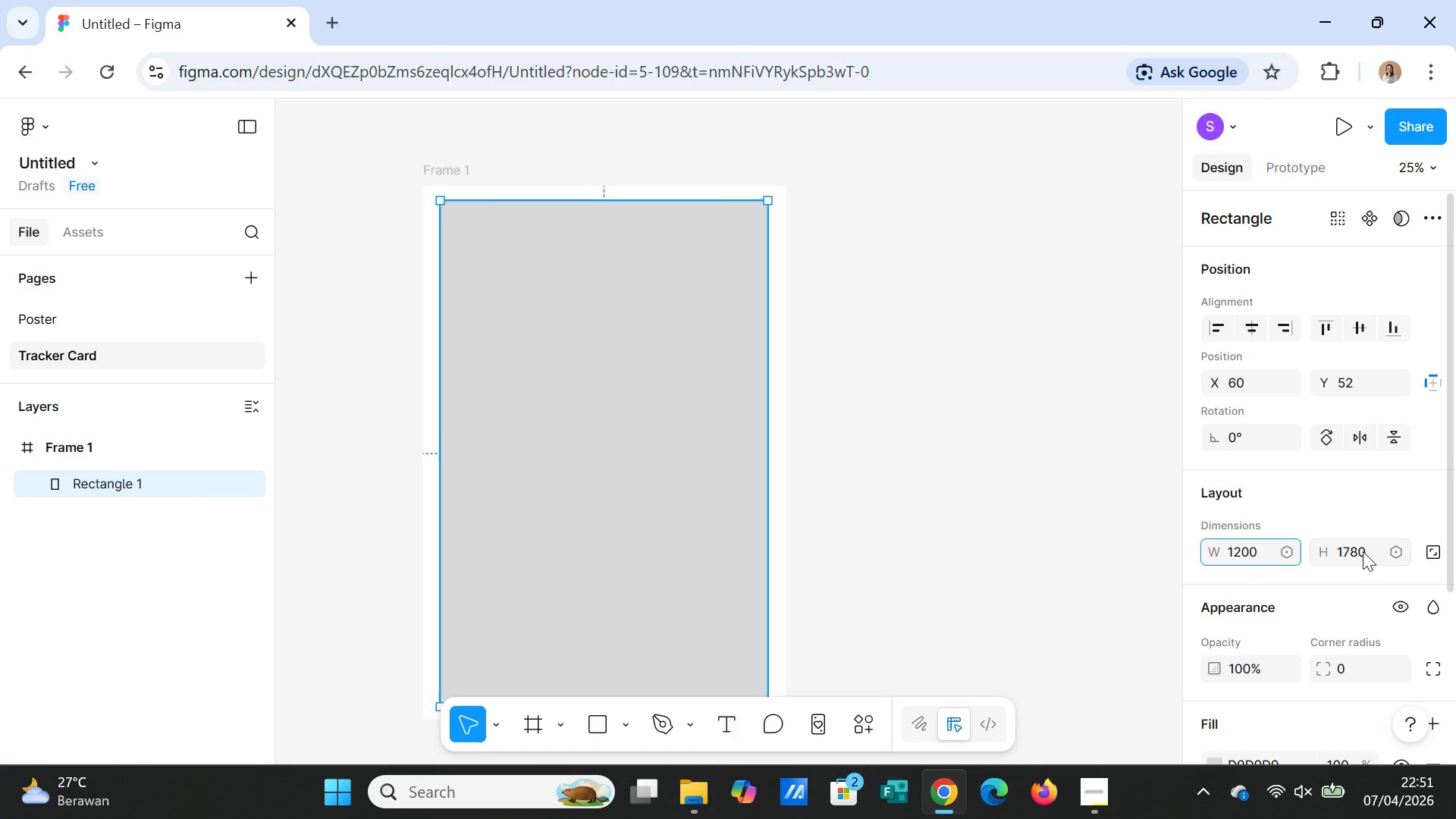 
left_click([1363, 551])
 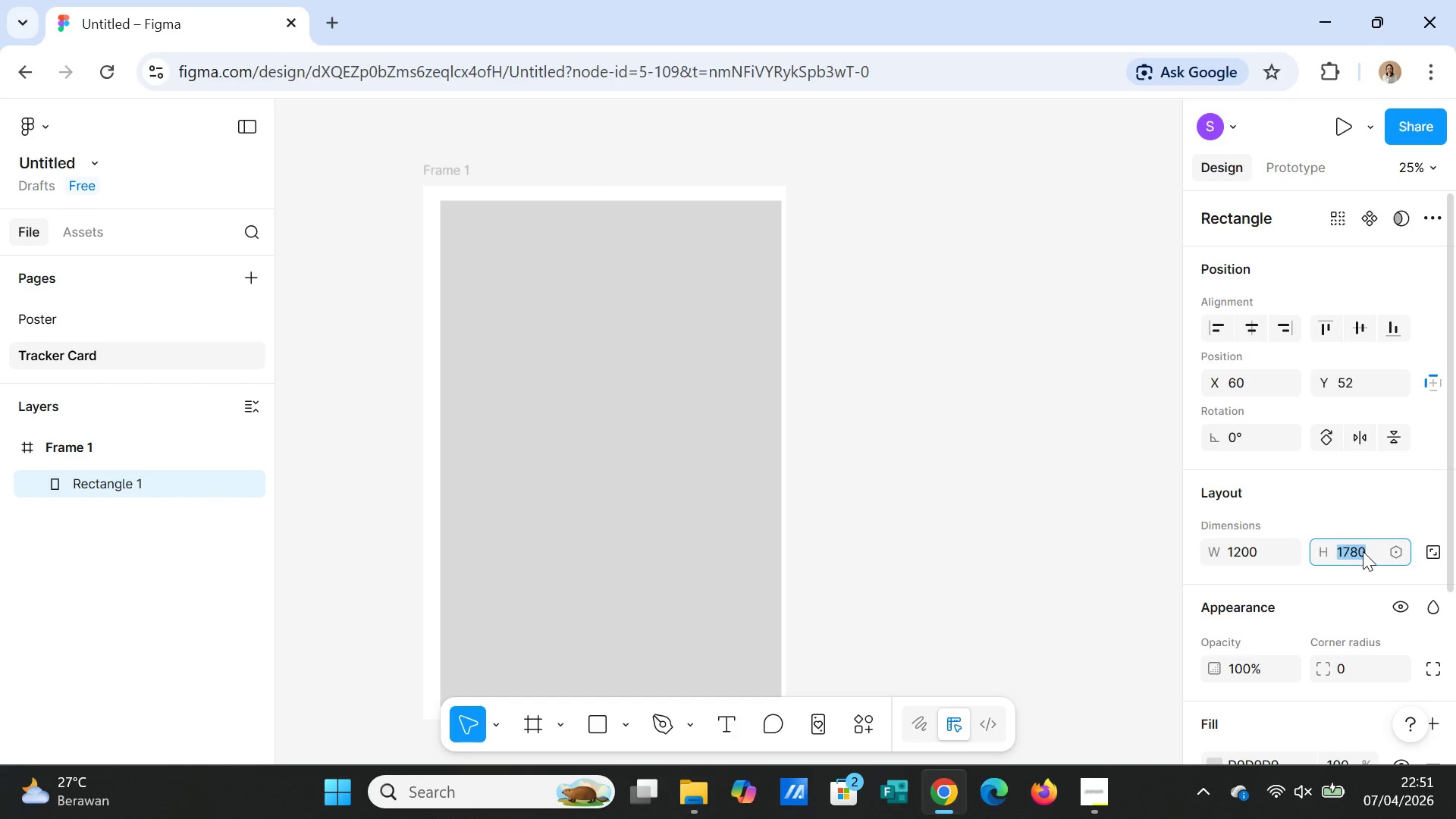 
type(18)
 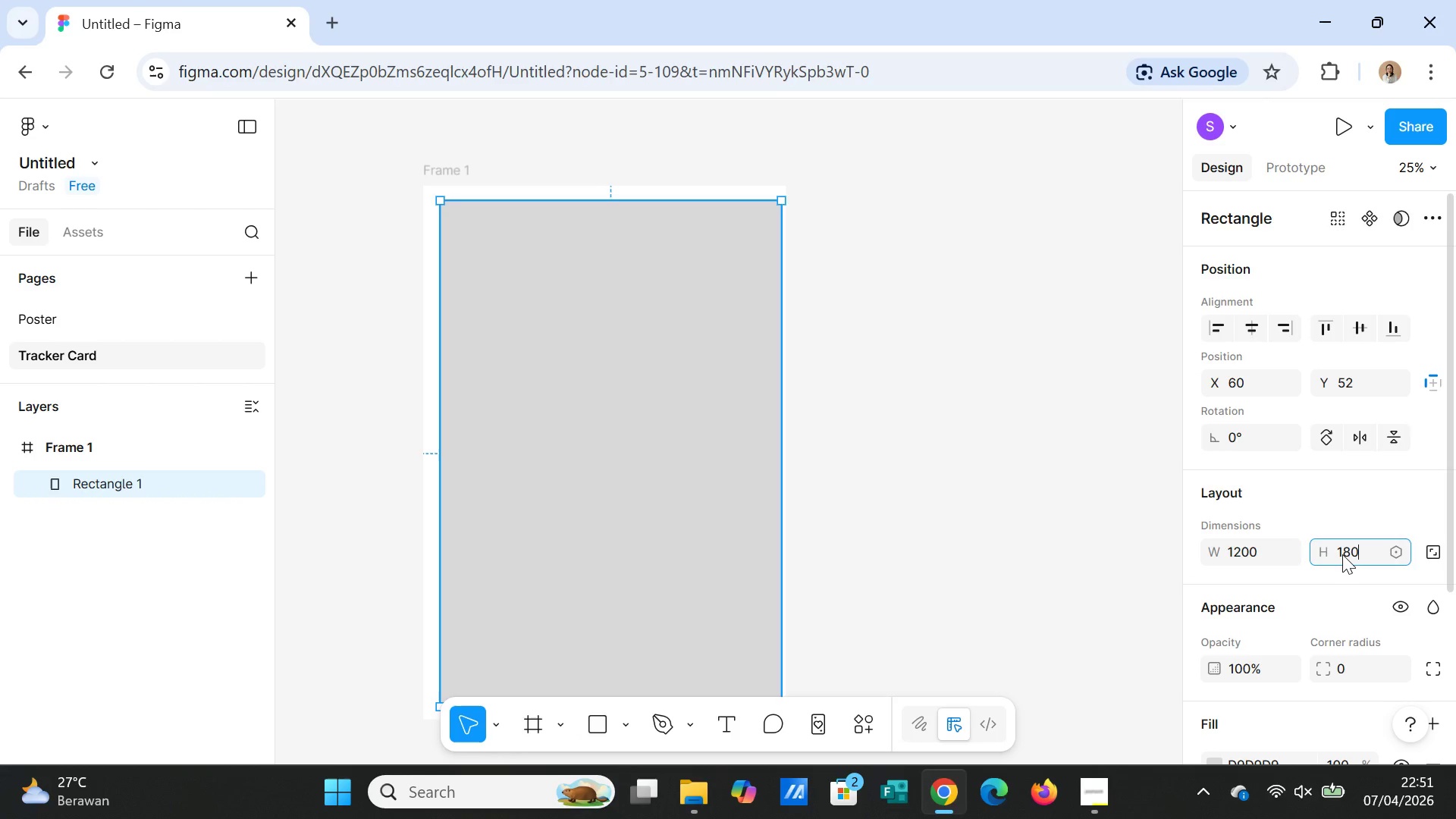 
type(00)
 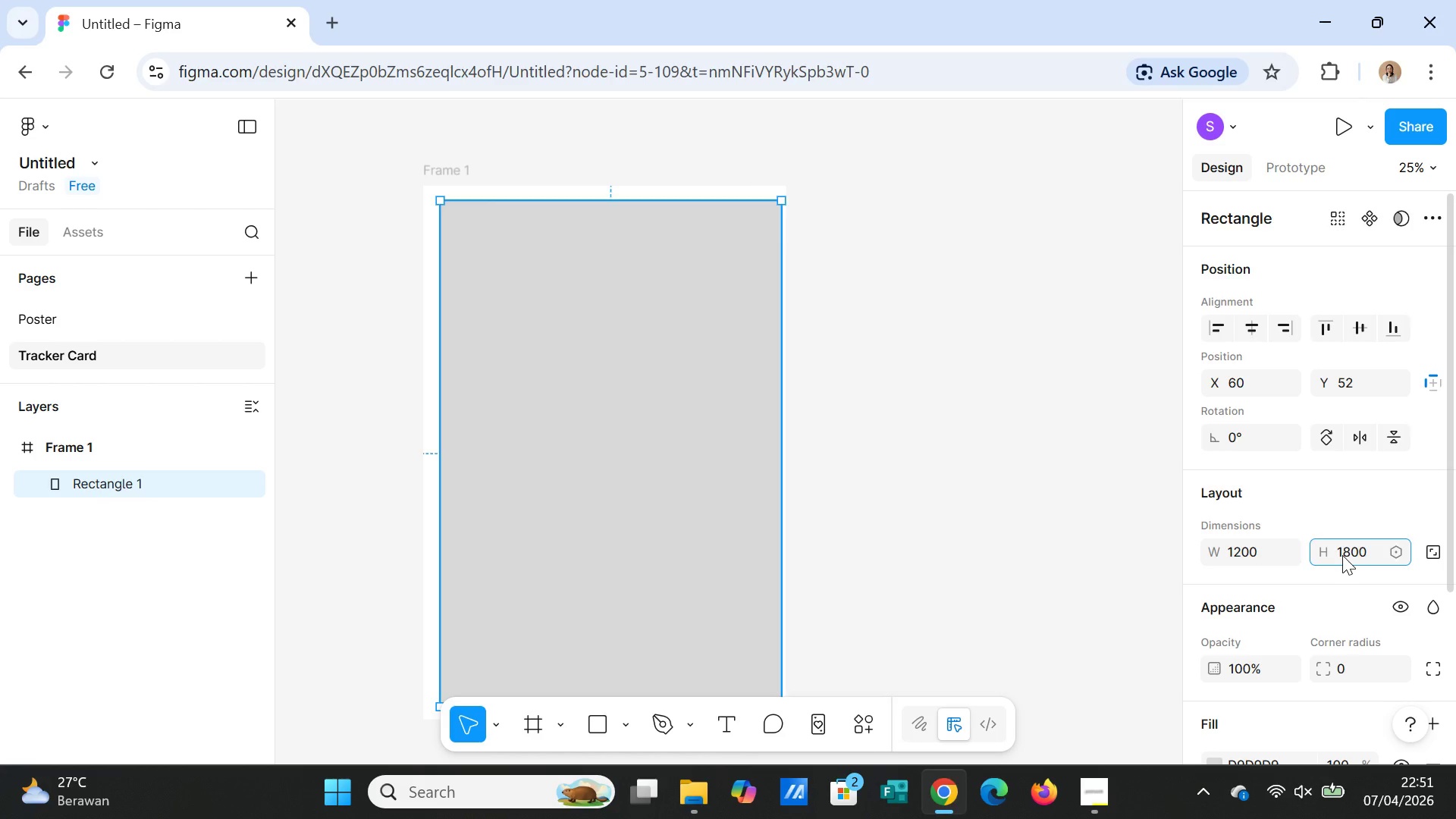 
key(Enter)
 